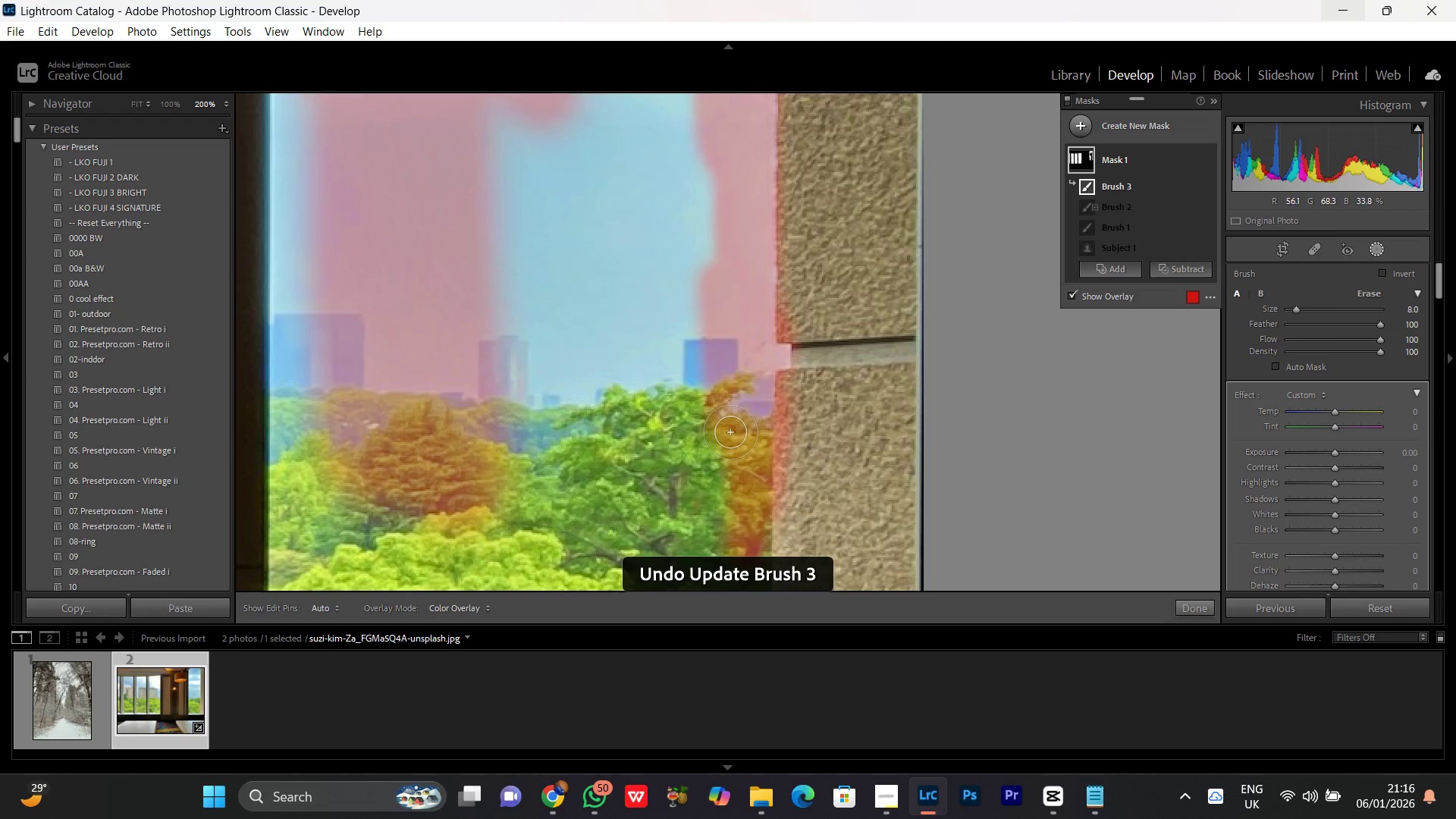 
key(Control+Z)
 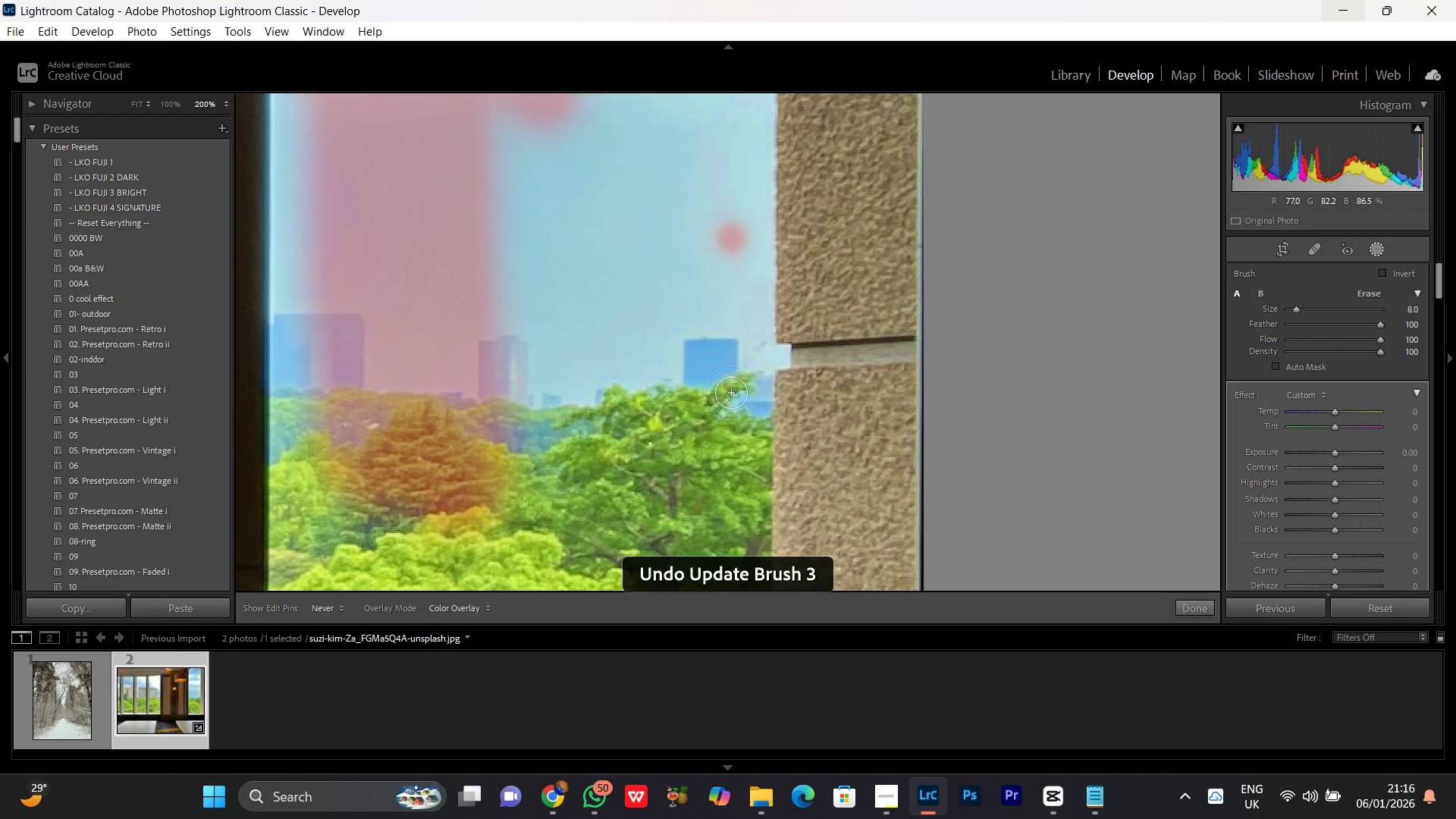 
hold_key(key=Space, duration=0.86)
 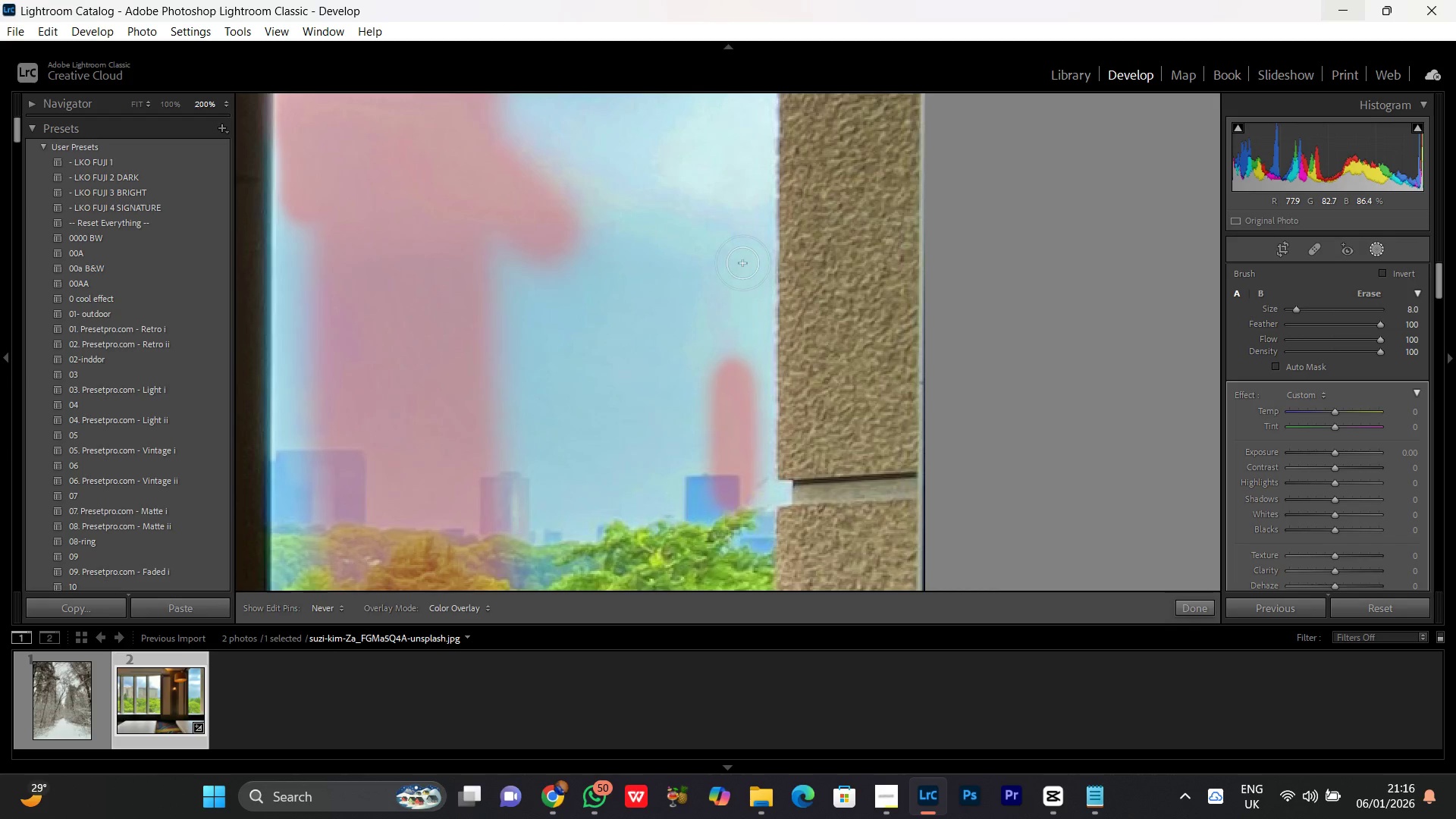 
left_click_drag(start_coordinate=[739, 251], to_coordinate=[740, 388])
 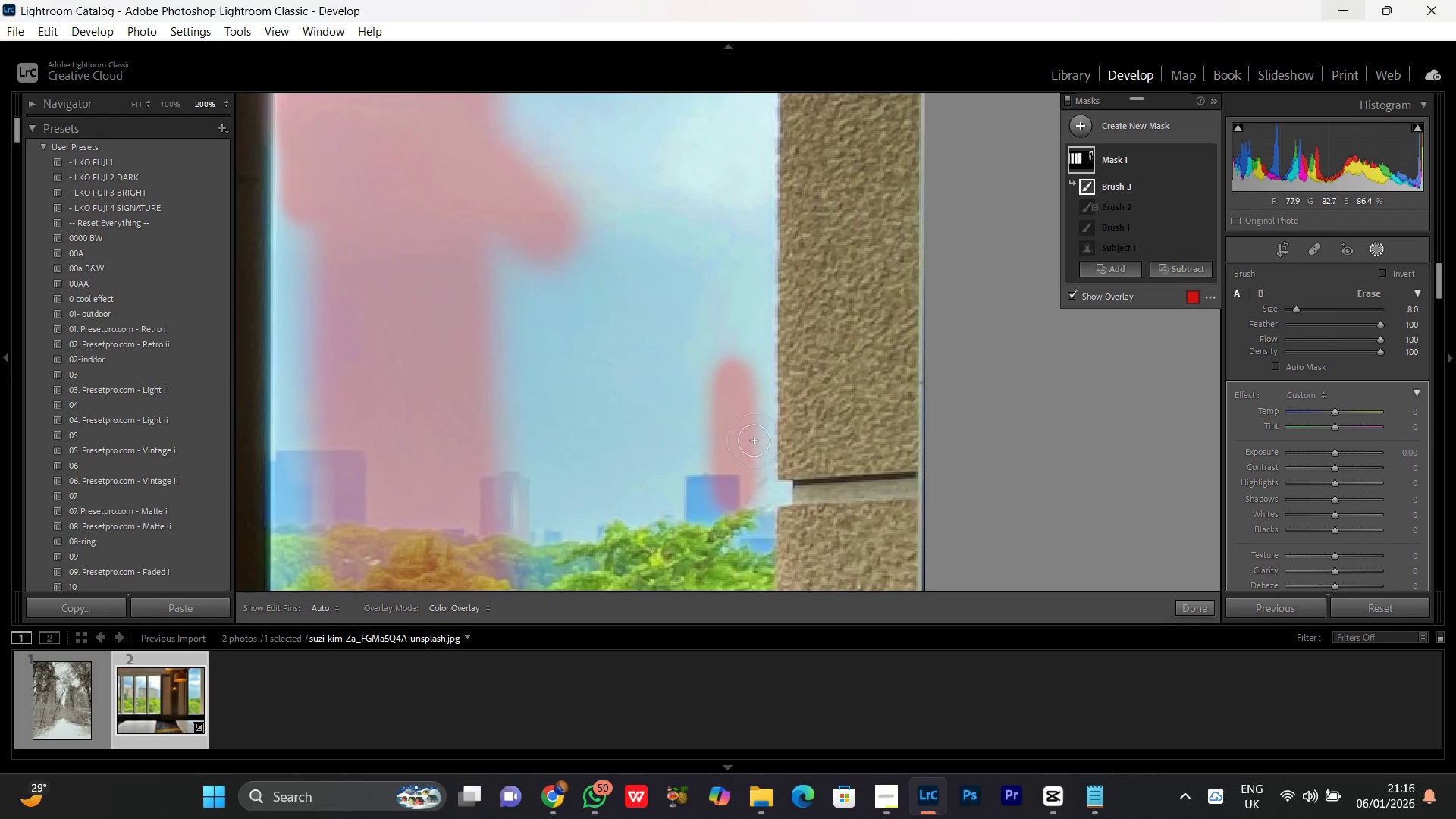 
left_click_drag(start_coordinate=[754, 447], to_coordinate=[757, 108])
 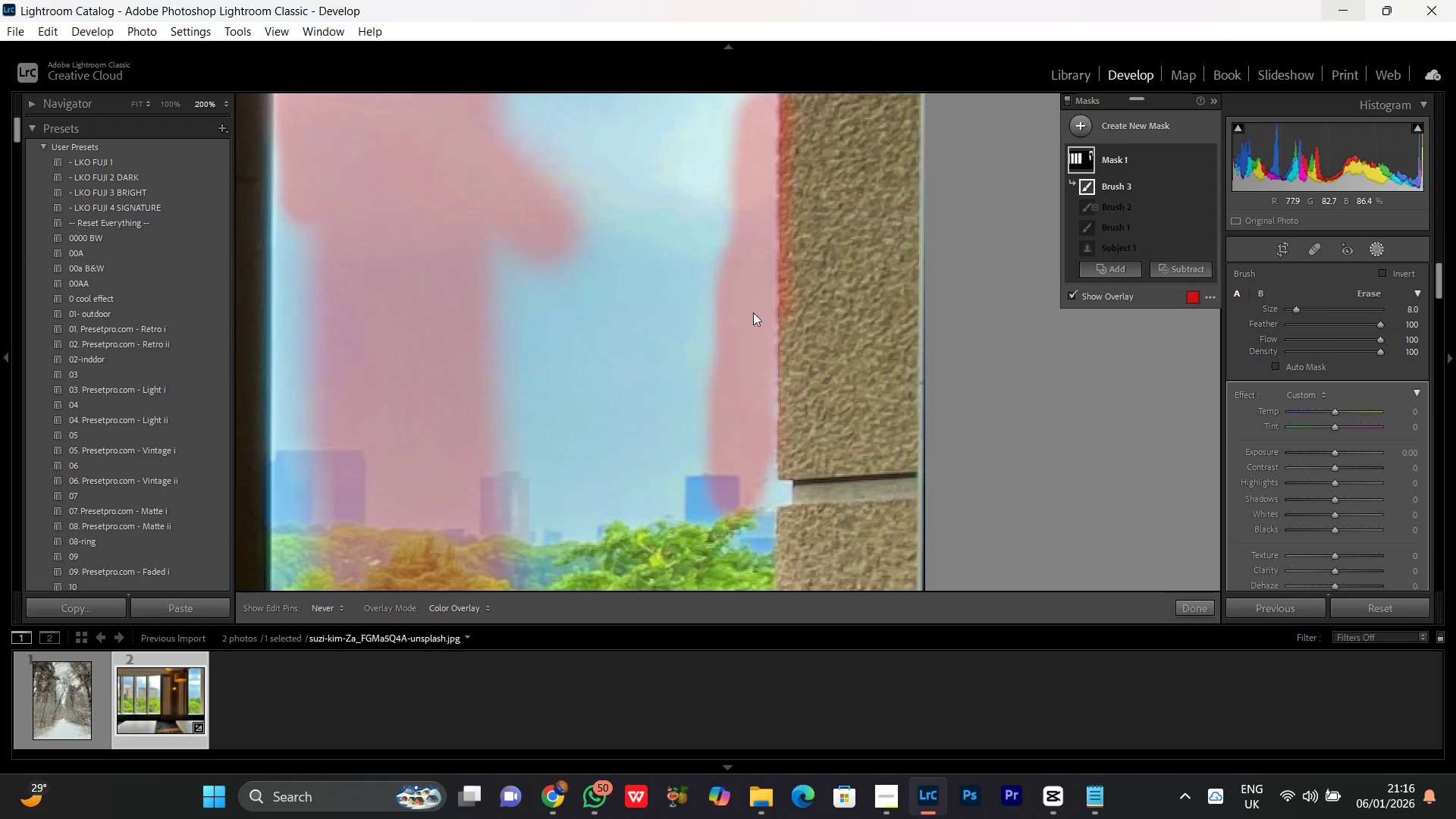 
key(Control+Z)
 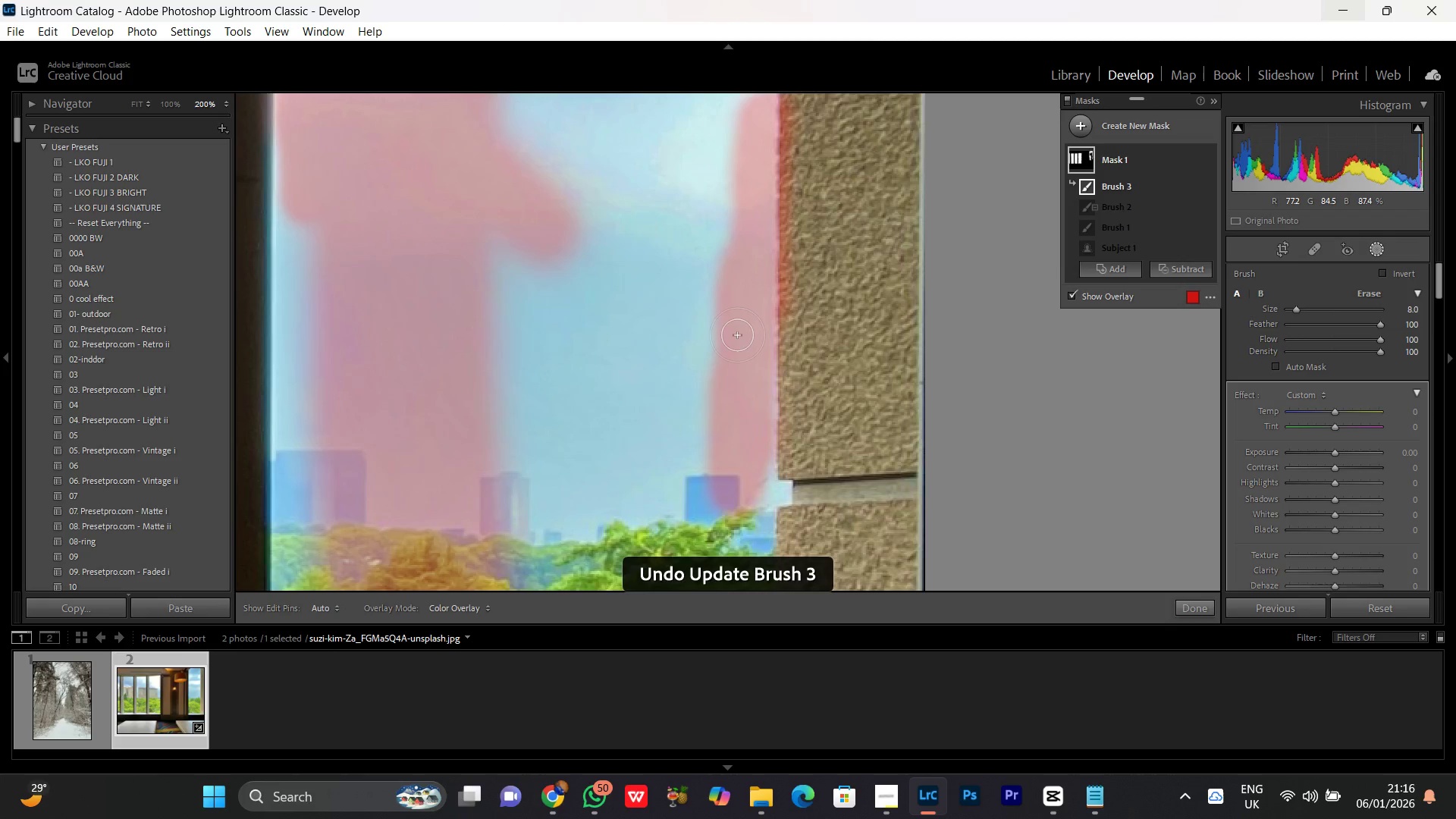 
left_click_drag(start_coordinate=[737, 335], to_coordinate=[752, 499])
 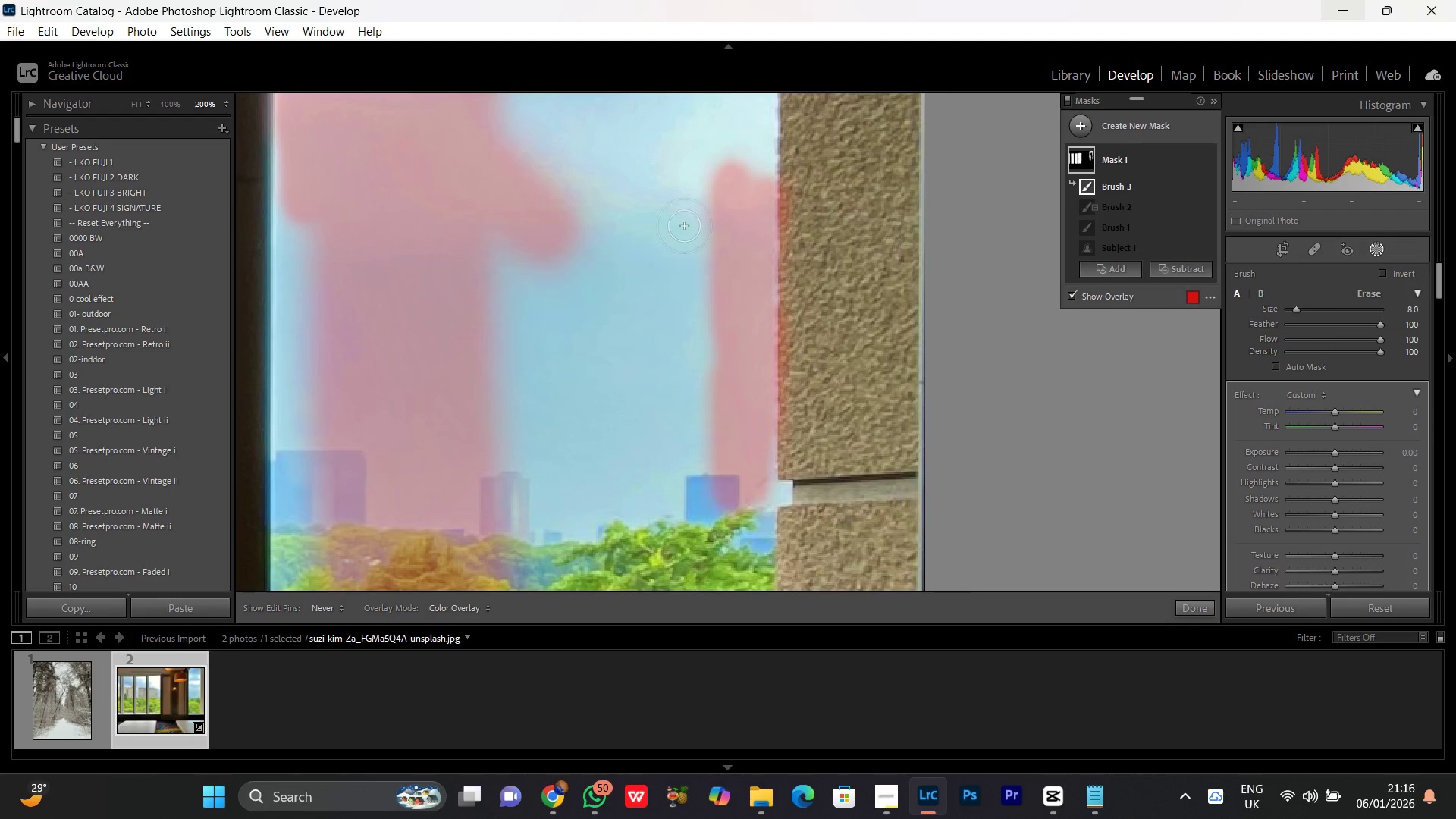 
hold_key(key=Space, duration=0.97)
 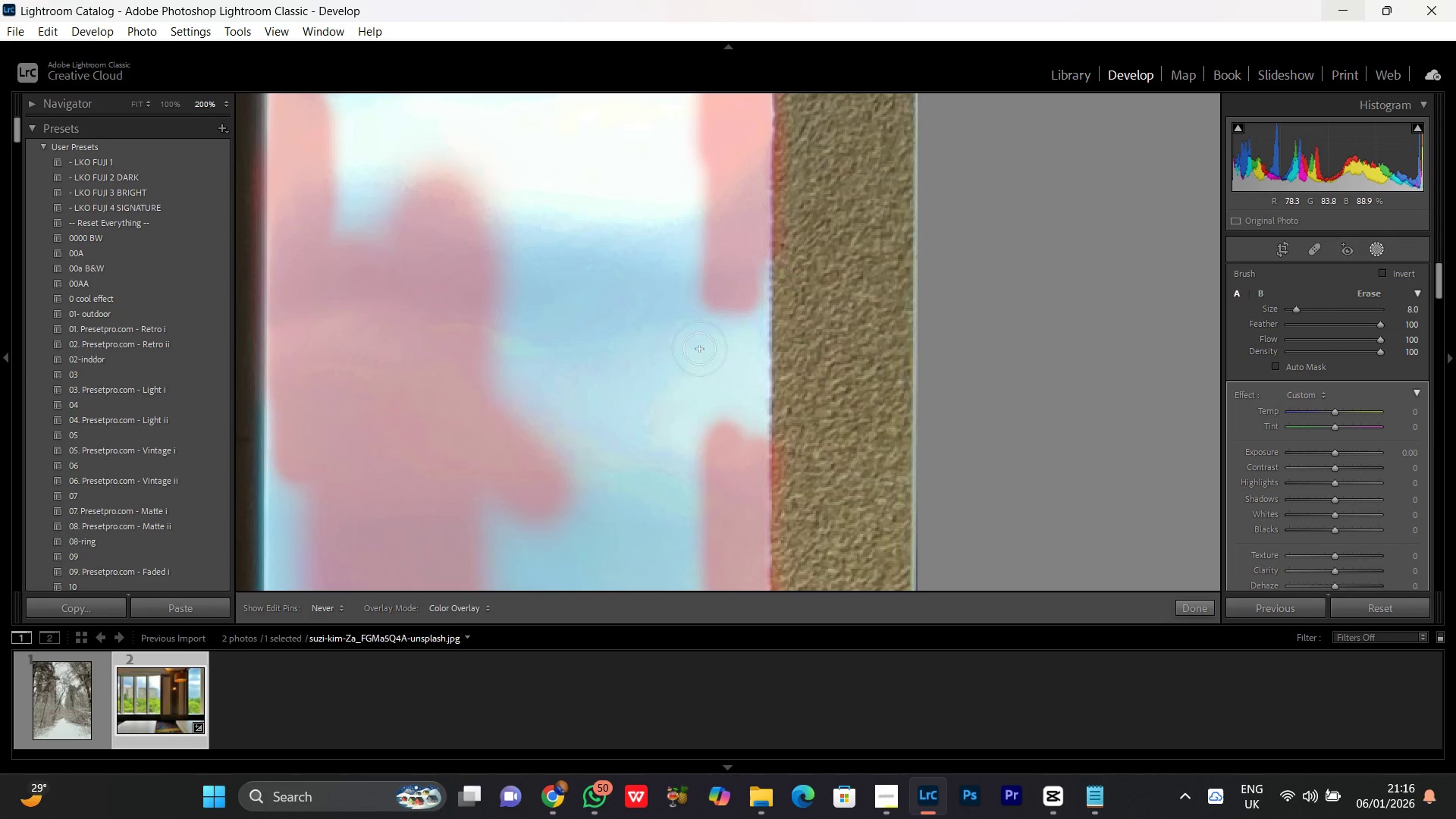 
left_click_drag(start_coordinate=[684, 214], to_coordinate=[677, 480])
 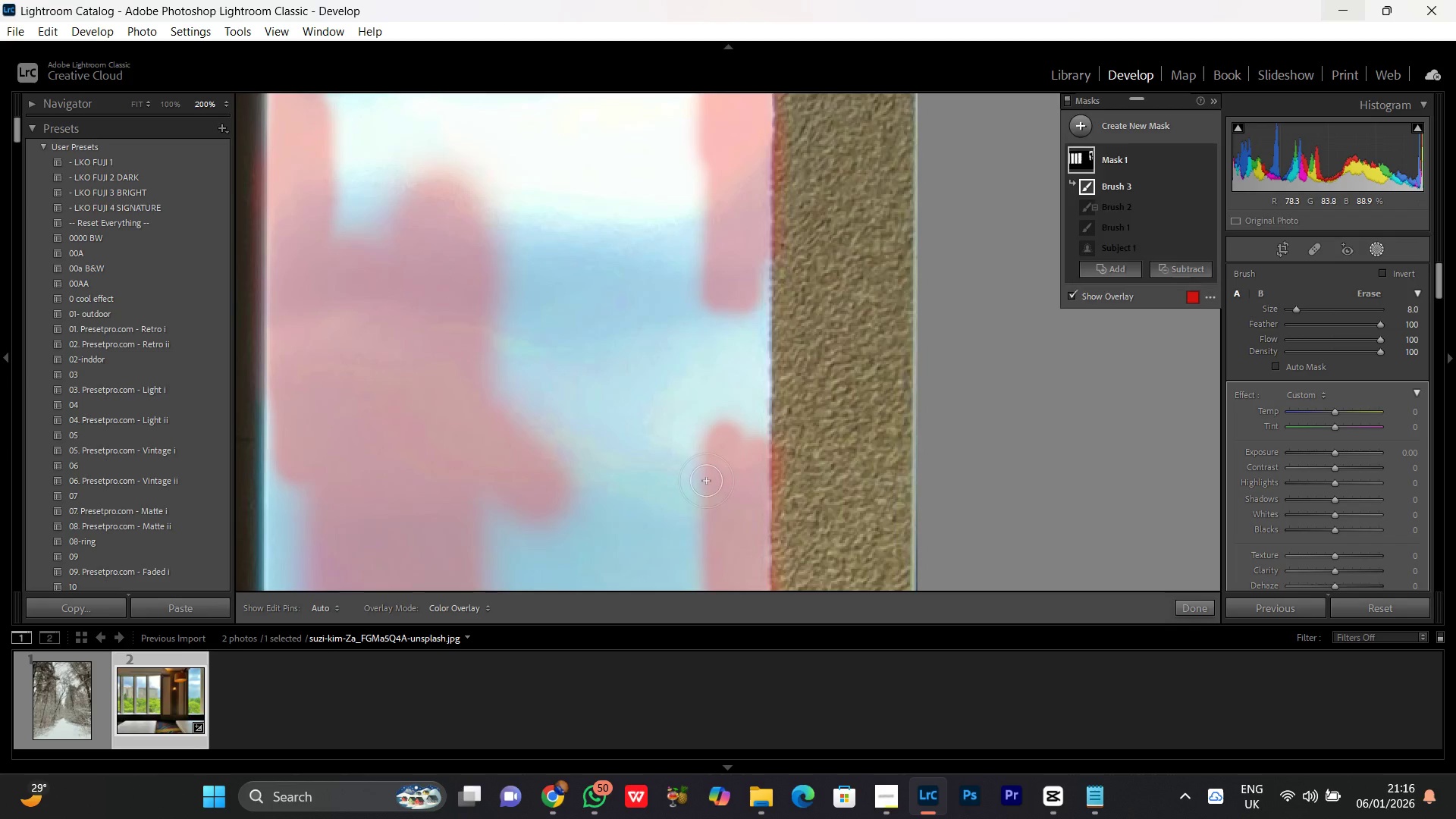 
left_click_drag(start_coordinate=[706, 481], to_coordinate=[720, 436])
 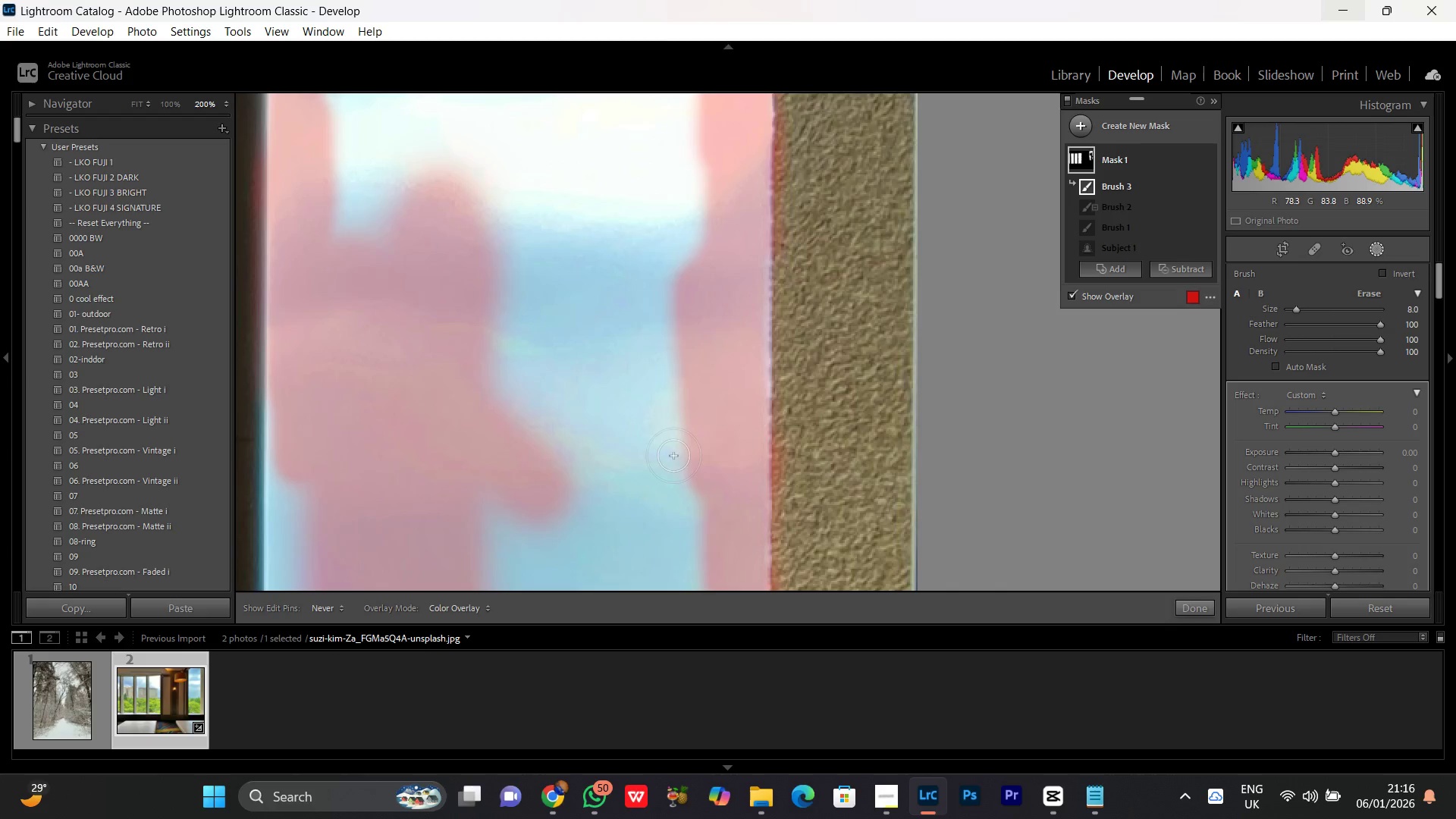 
hold_key(key=Space, duration=1.36)
 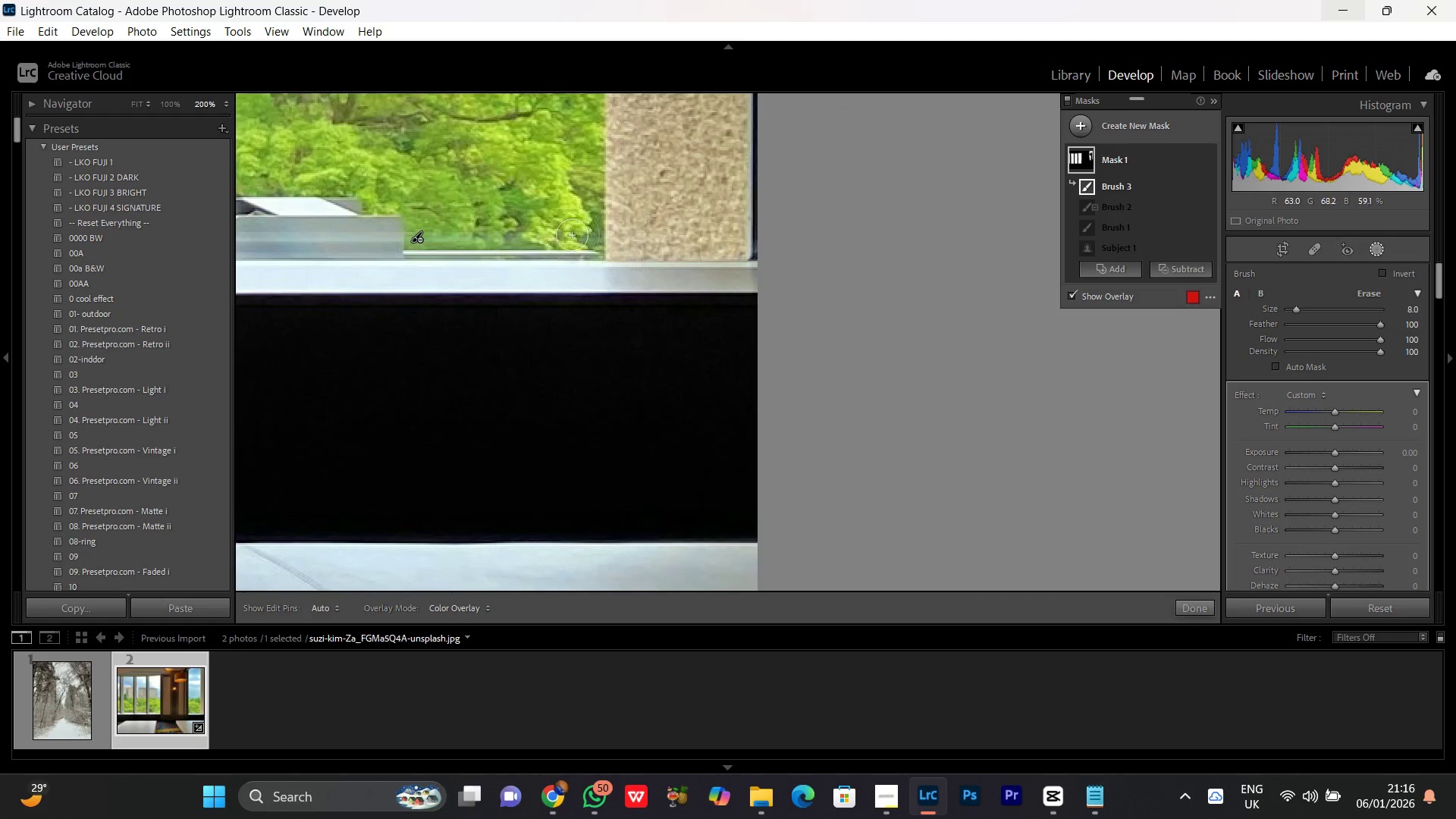 
left_click_drag(start_coordinate=[673, 457], to_coordinate=[664, 180])
 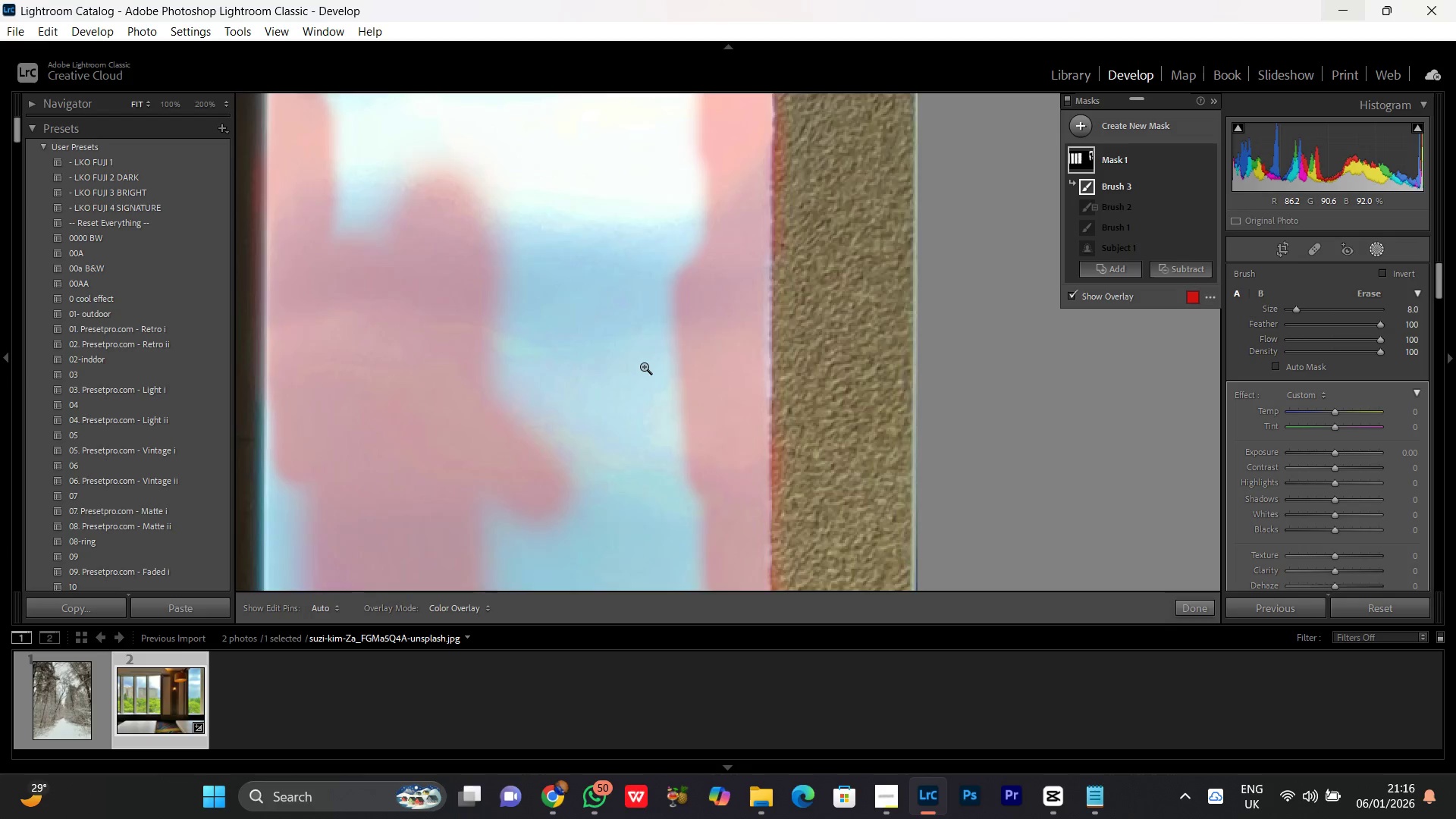 
left_click_drag(start_coordinate=[650, 400], to_coordinate=[621, 194])
 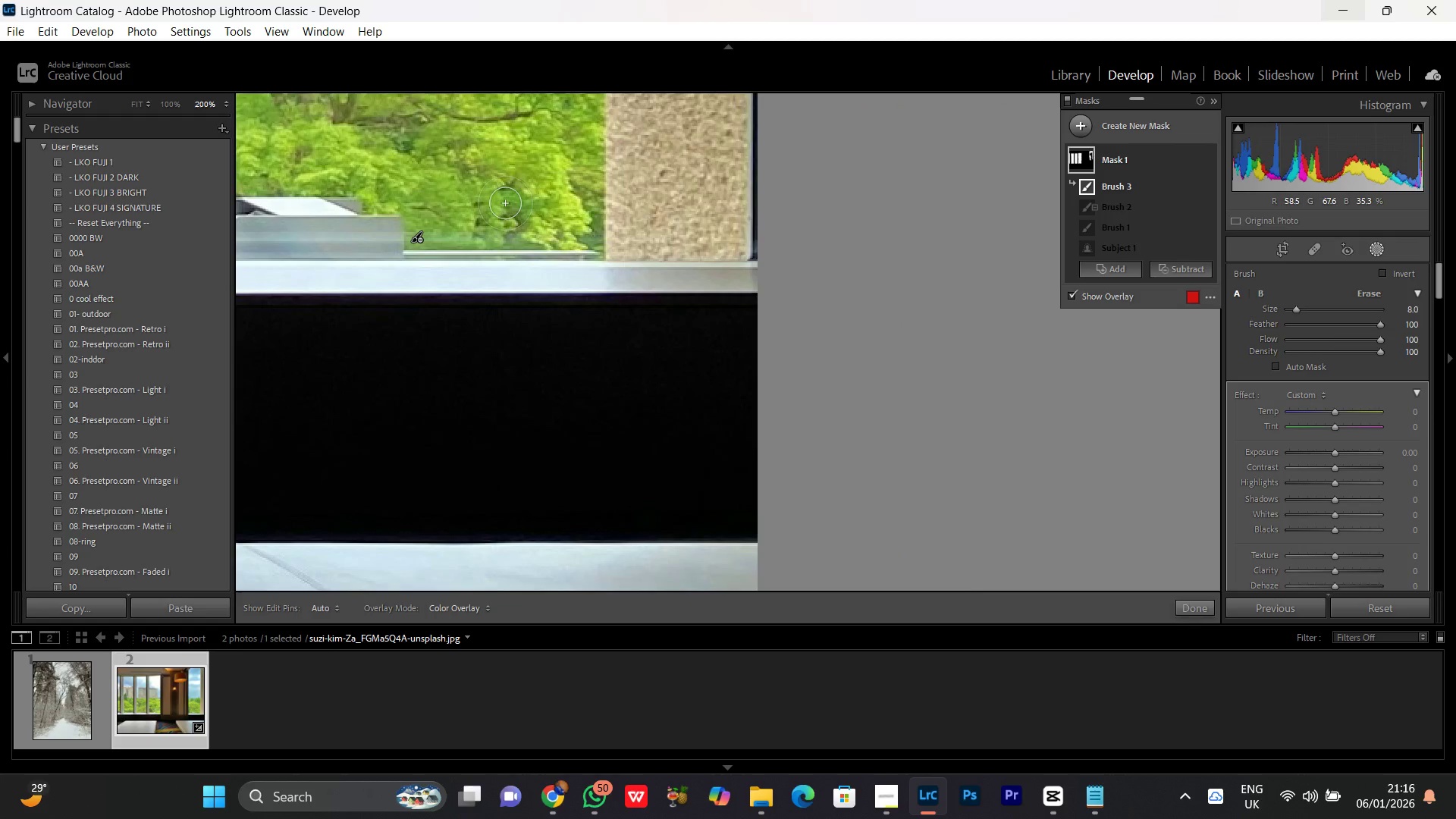 
key(Space)
 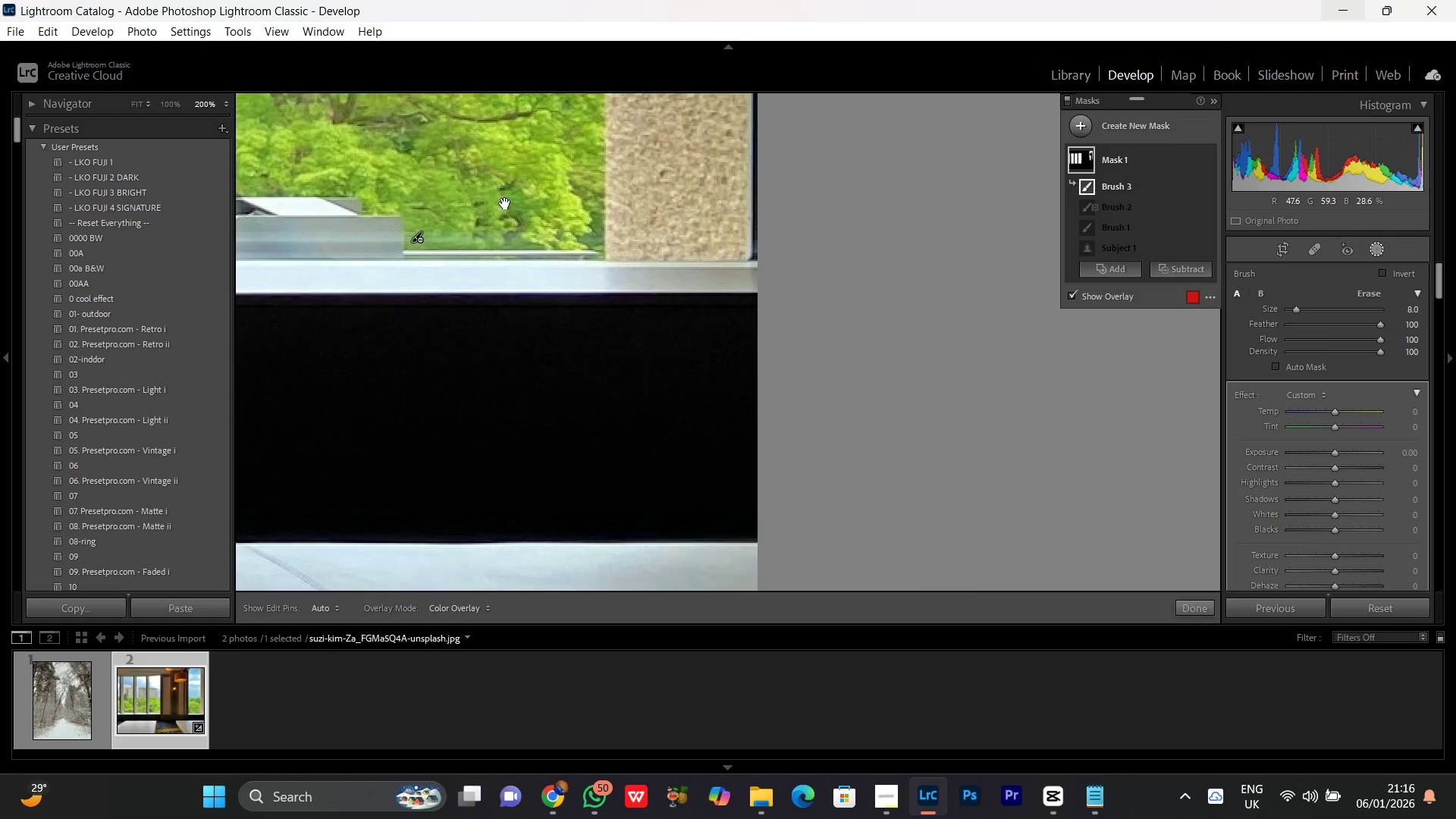 
hold_key(key=Space, duration=1.52)
 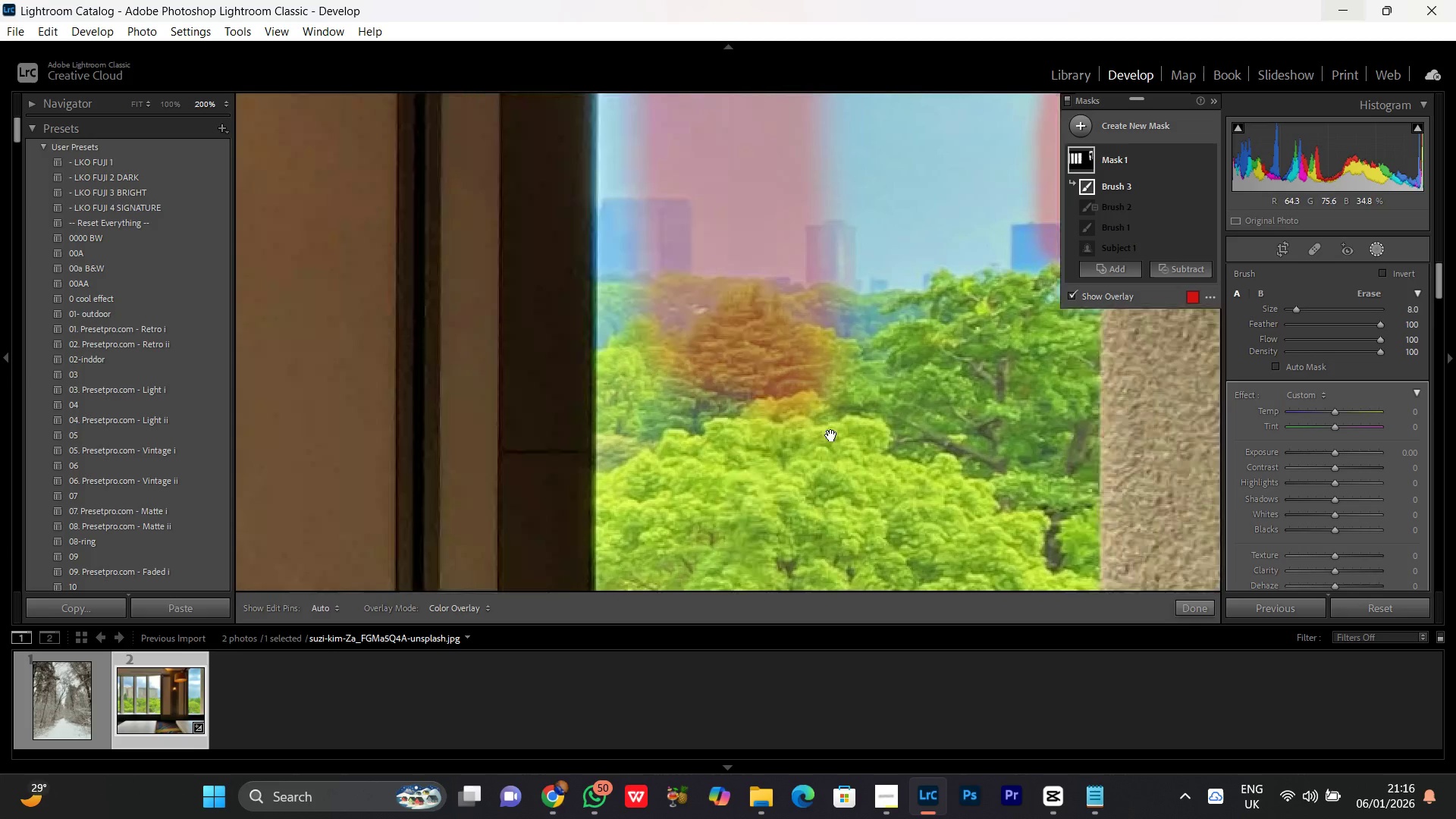 
left_click_drag(start_coordinate=[503, 193], to_coordinate=[615, 639])
 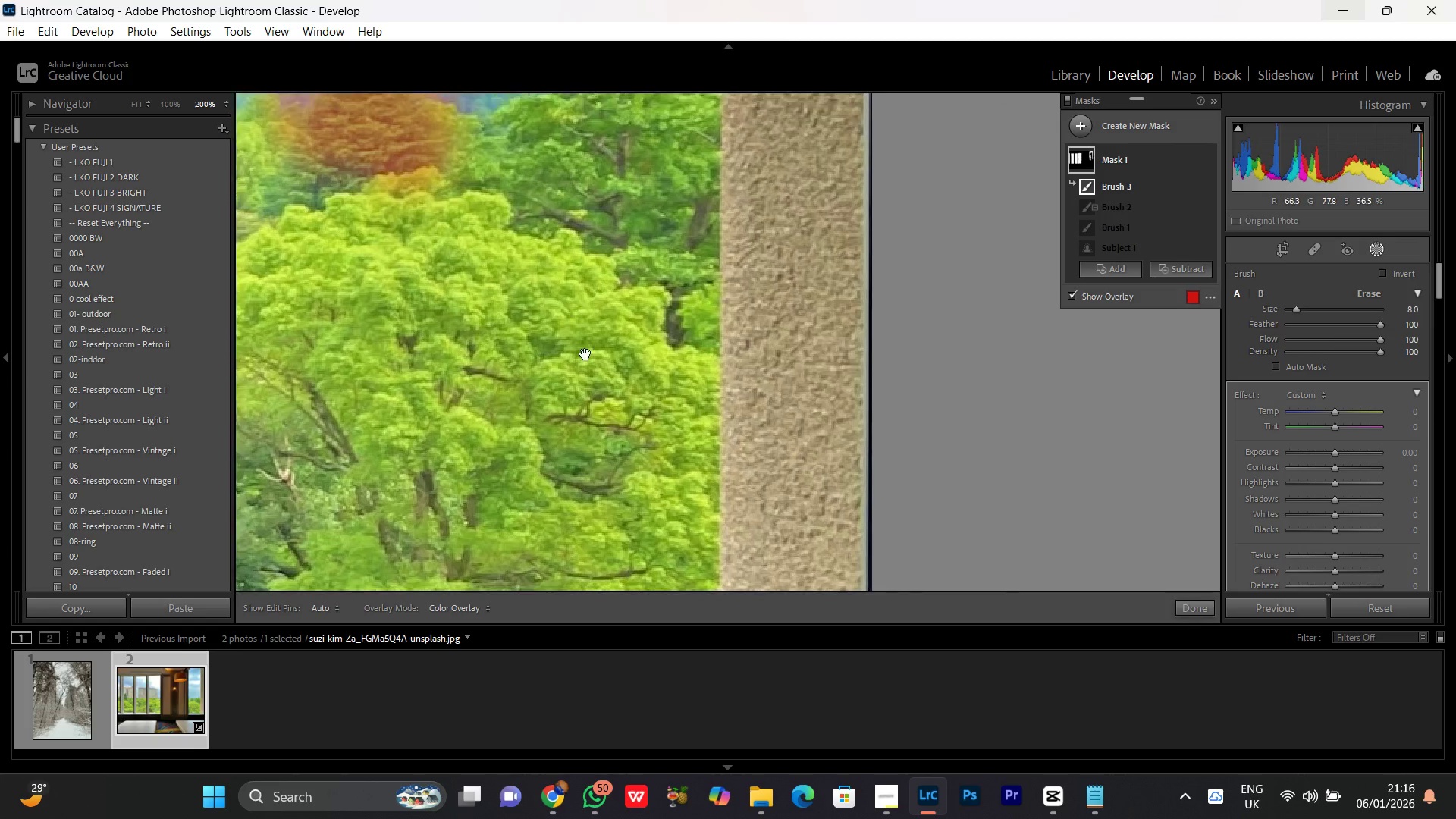 
left_click_drag(start_coordinate=[573, 287], to_coordinate=[609, 526])
 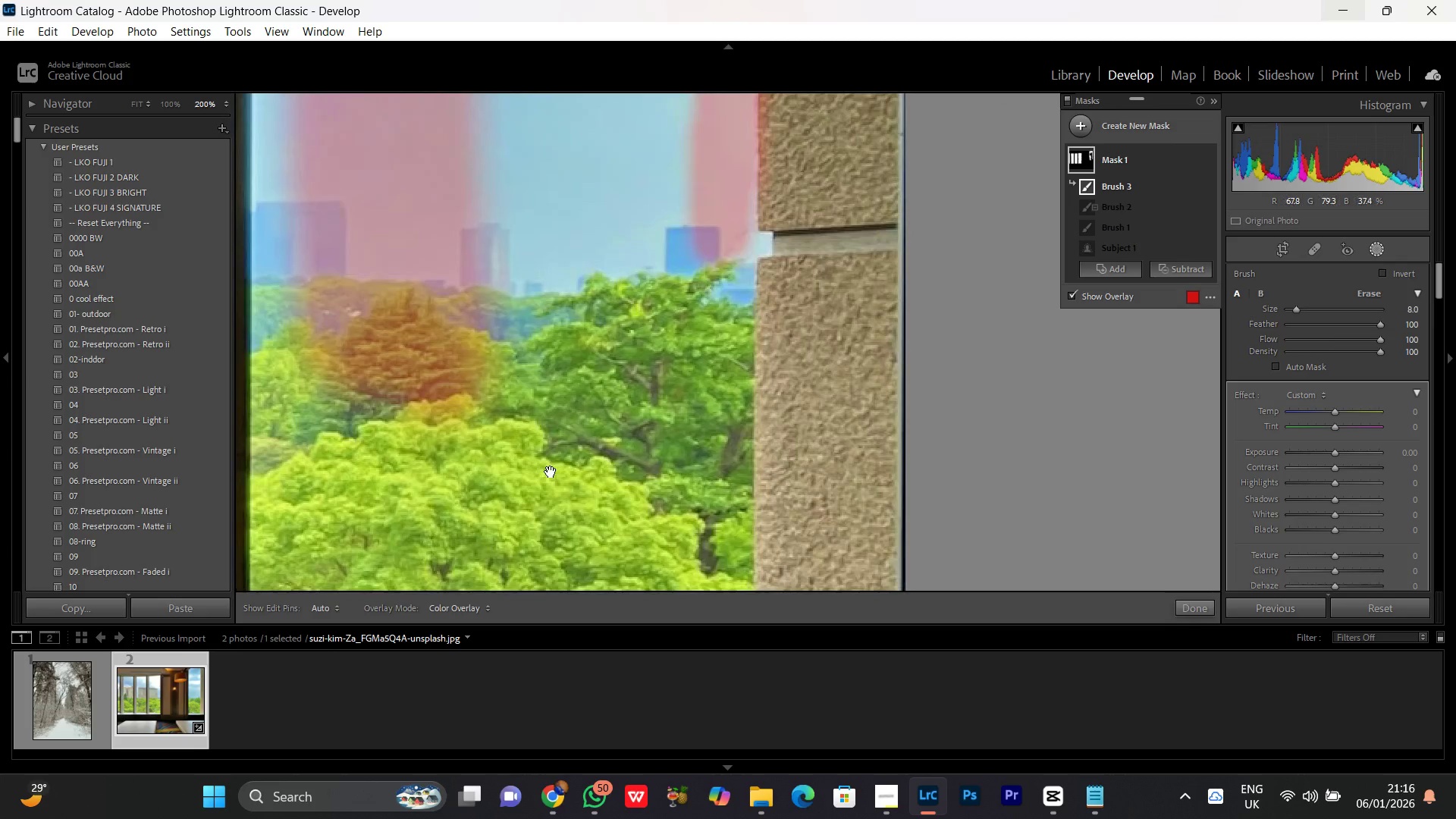 
hold_key(key=Space, duration=0.88)
 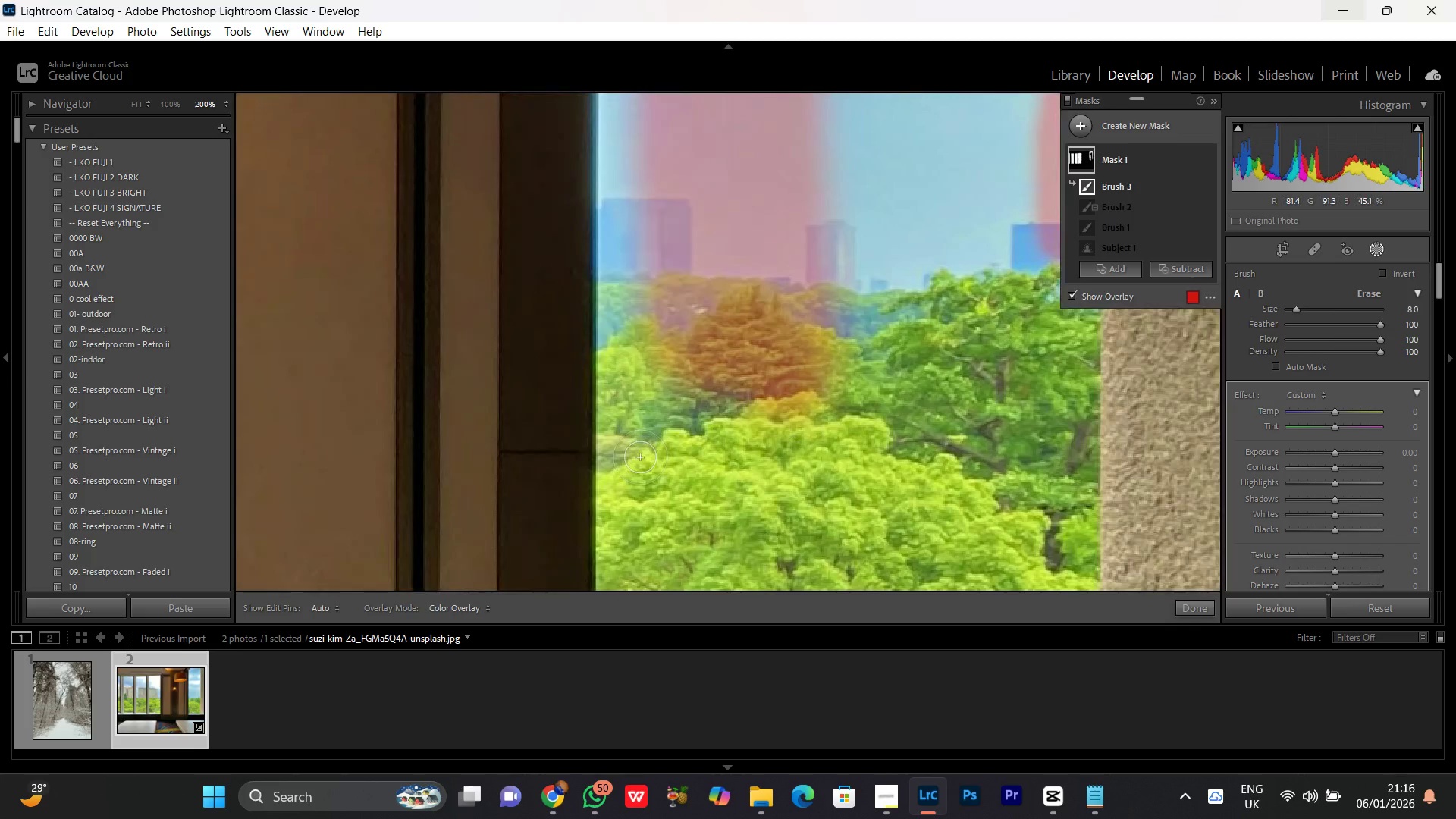 
left_click_drag(start_coordinate=[485, 438], to_coordinate=[831, 435])
 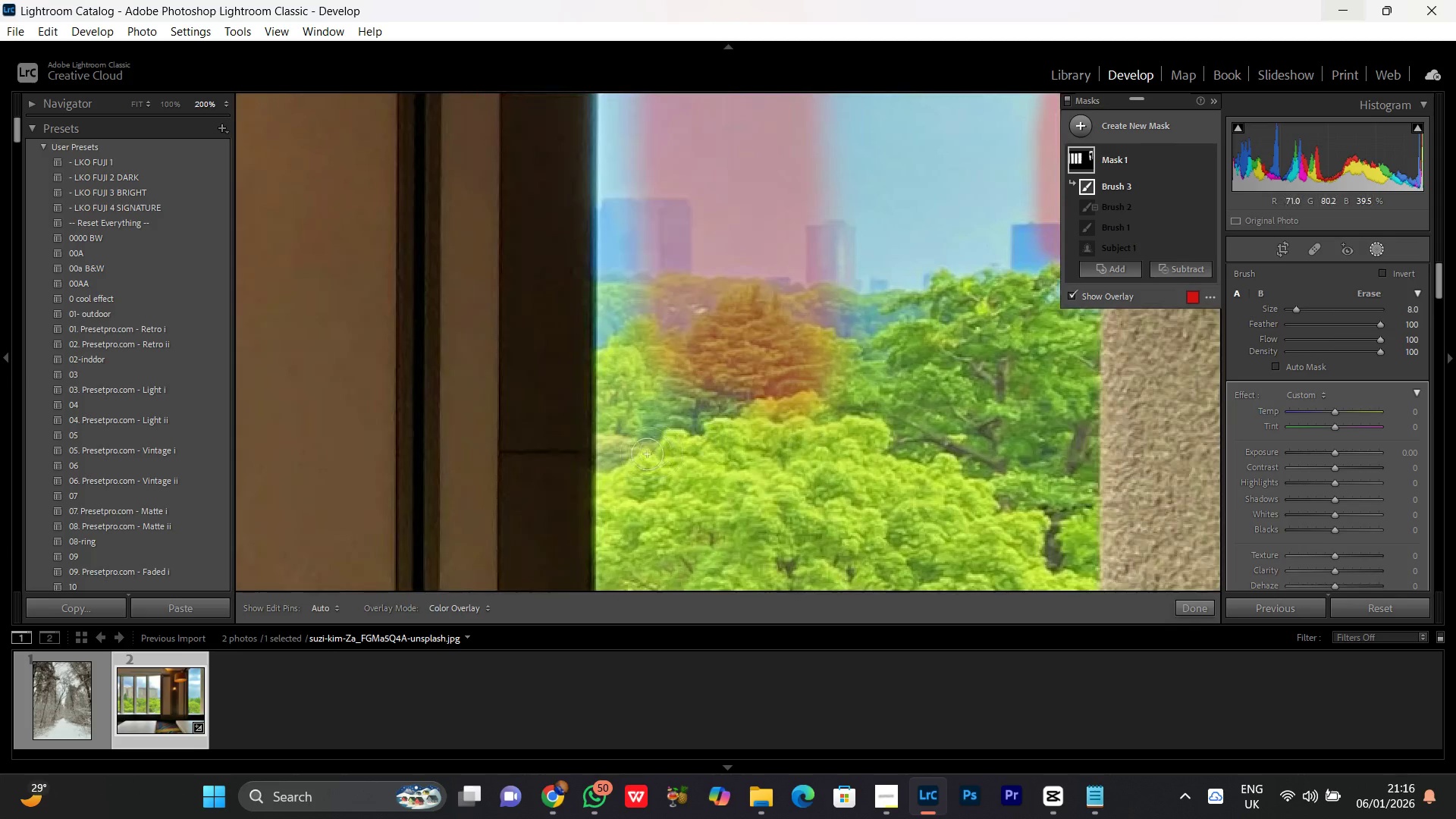 
left_click_drag(start_coordinate=[640, 457], to_coordinate=[635, 230])
 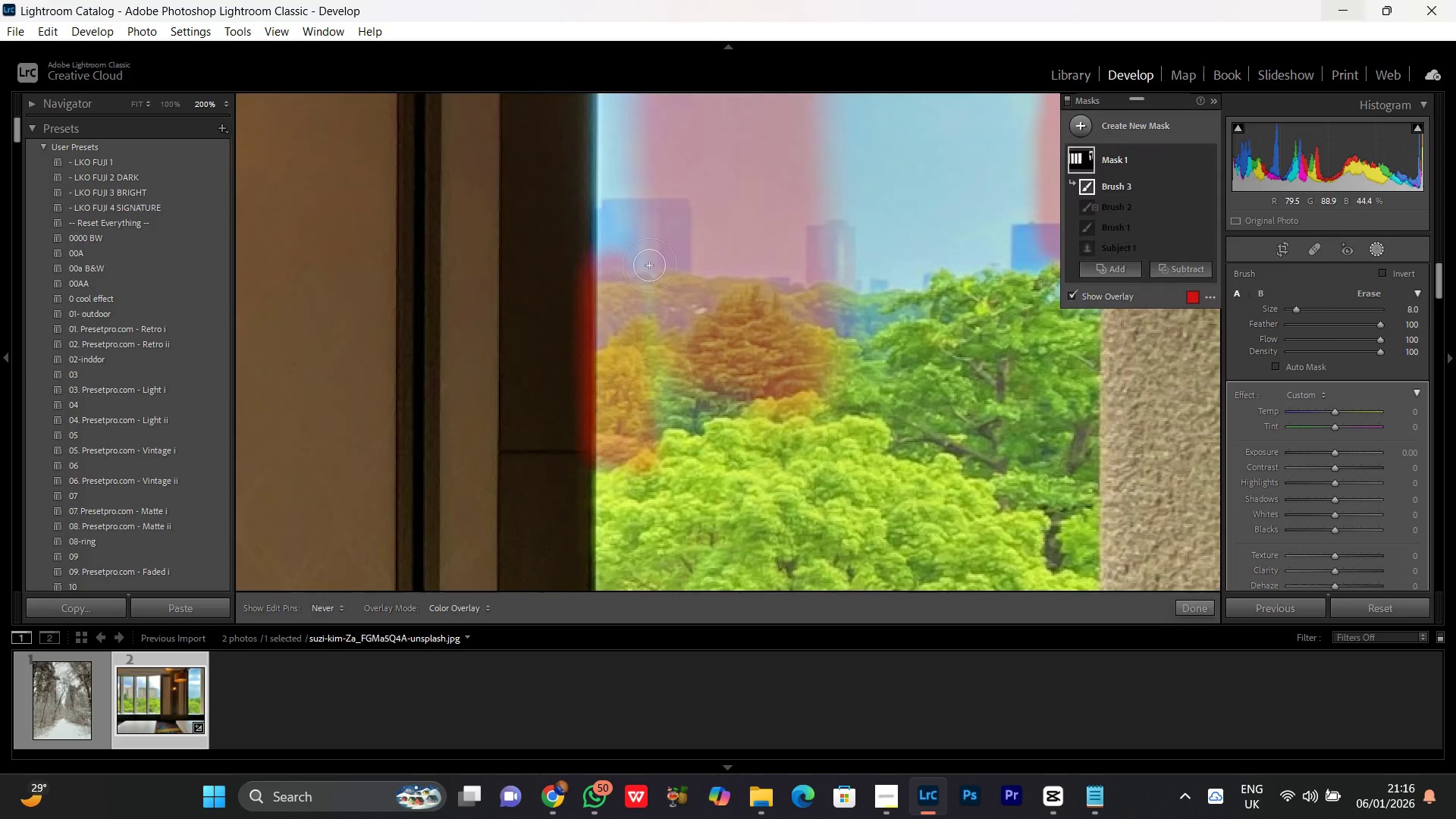 
key(Control+Z)
 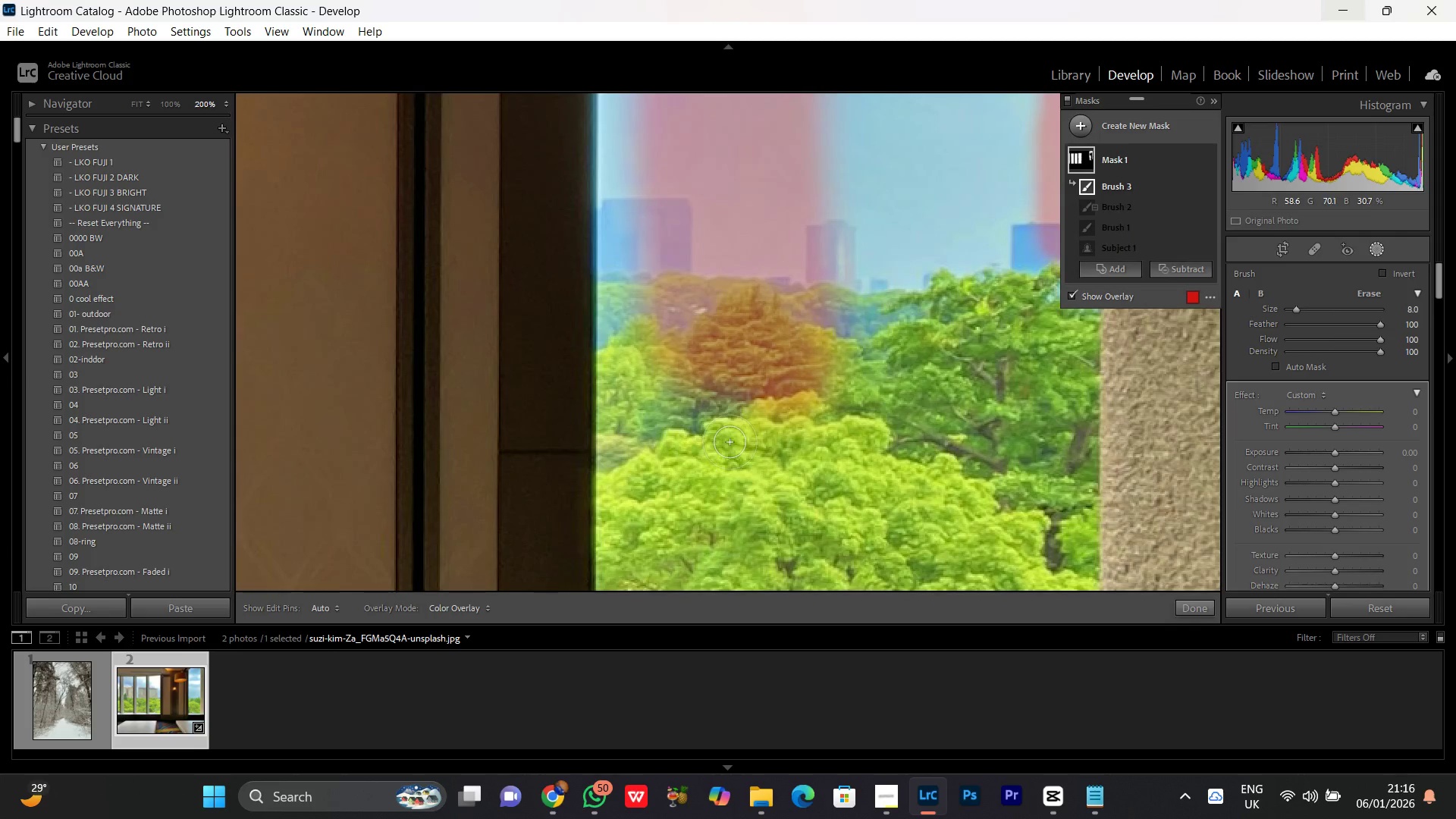 
left_click_drag(start_coordinate=[645, 436], to_coordinate=[633, 467])
 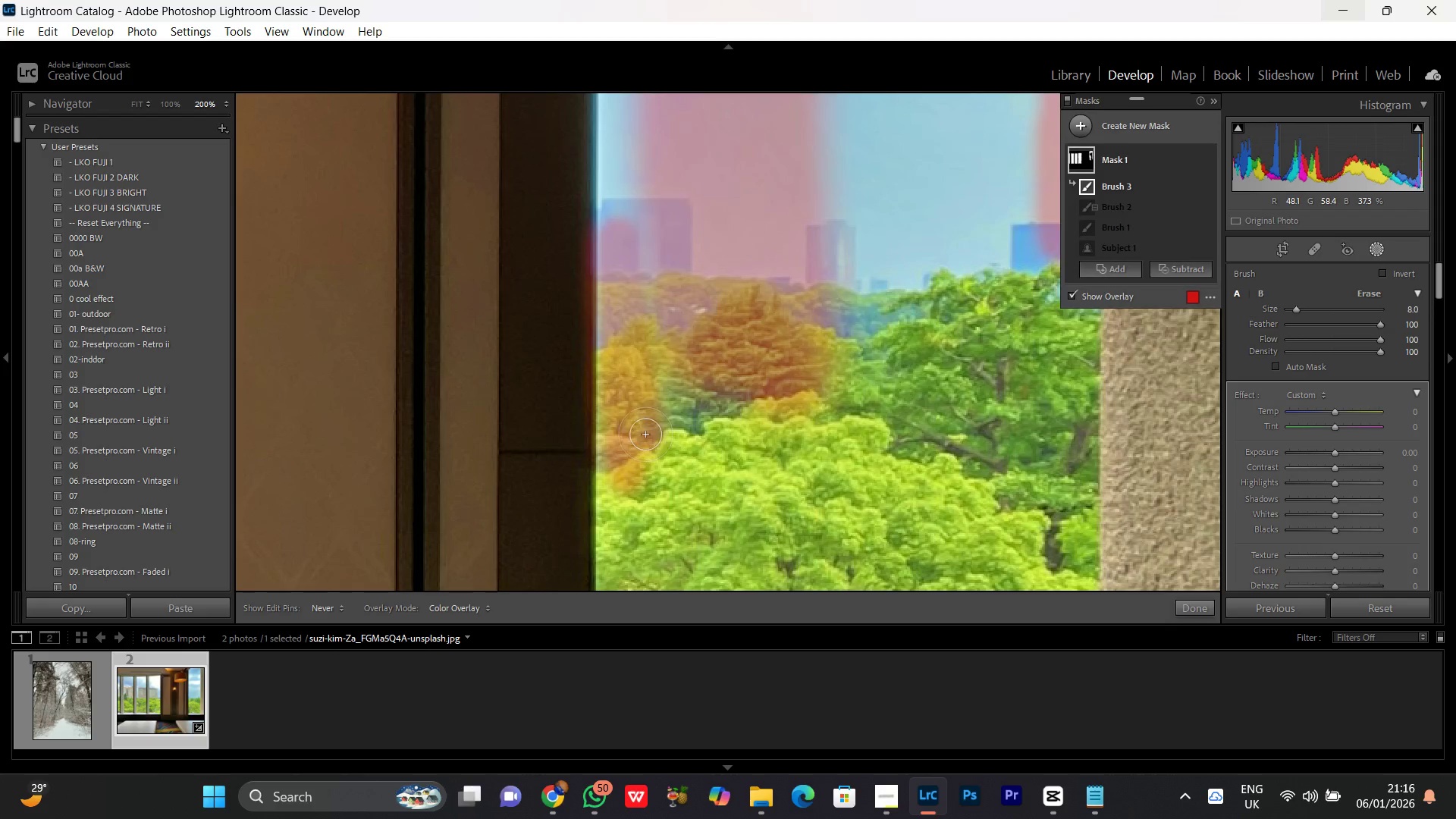 
key(Control+Z)
 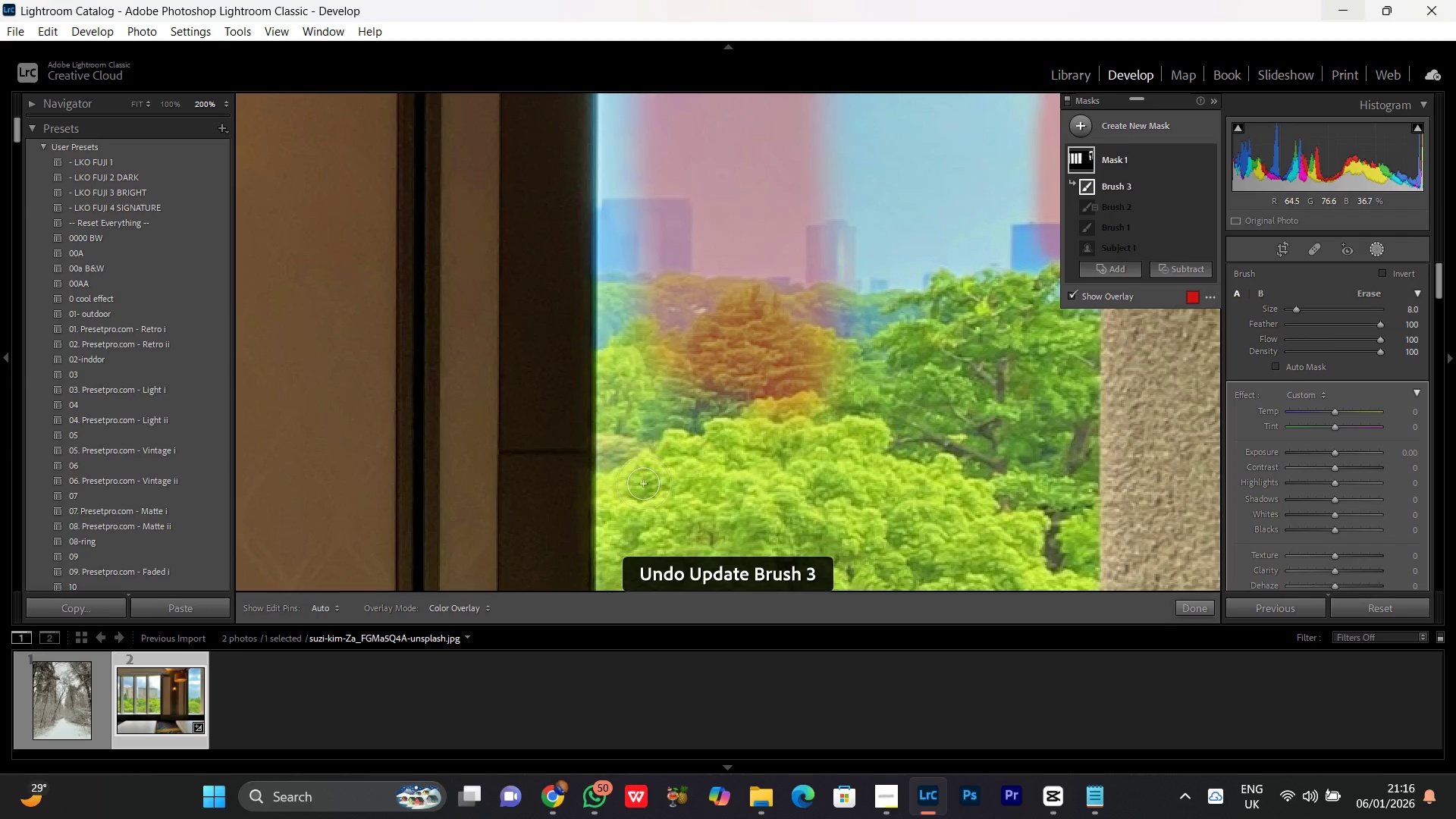 
left_click_drag(start_coordinate=[641, 482], to_coordinate=[640, 226])
 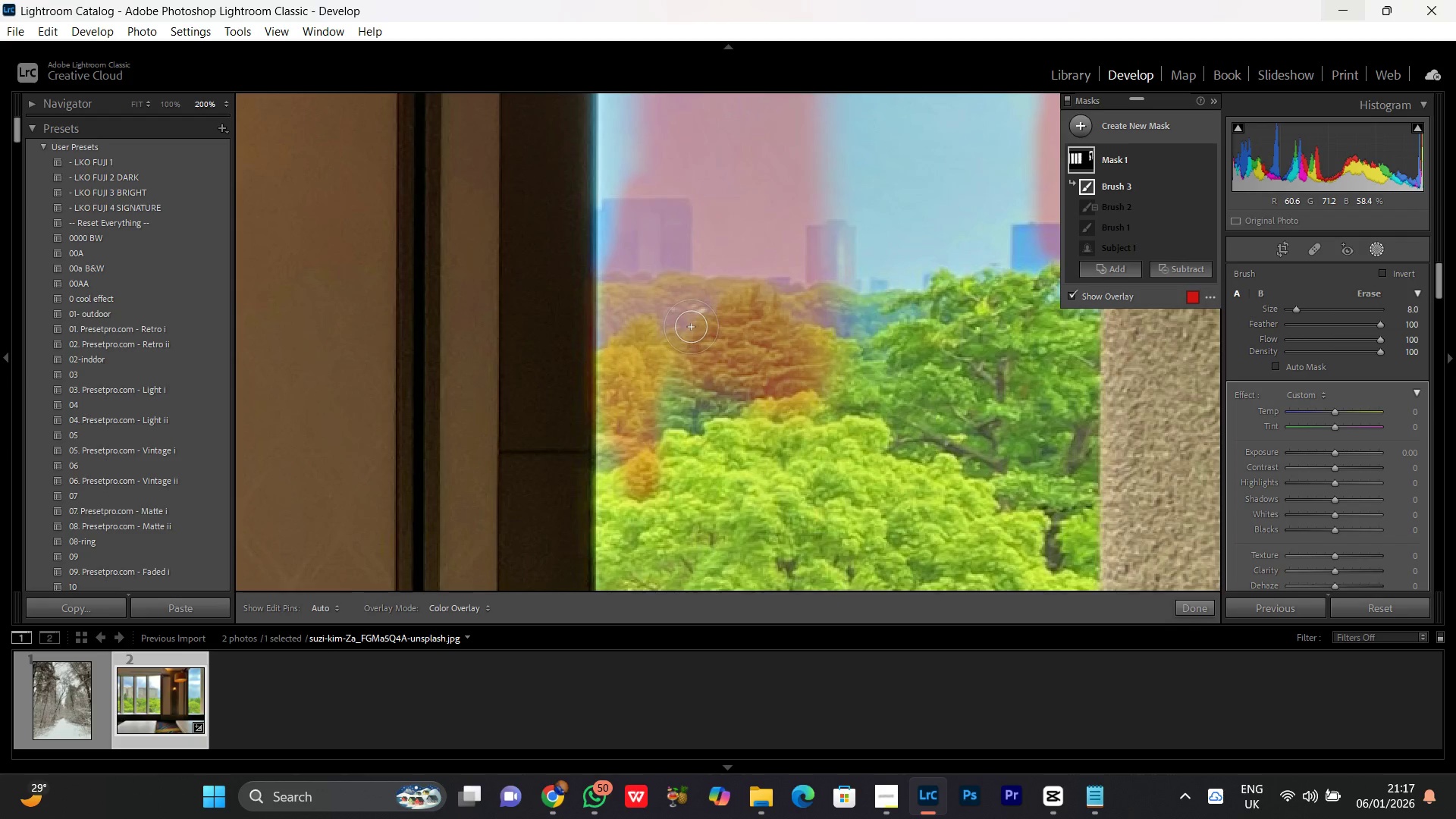 
wait(20.25)
 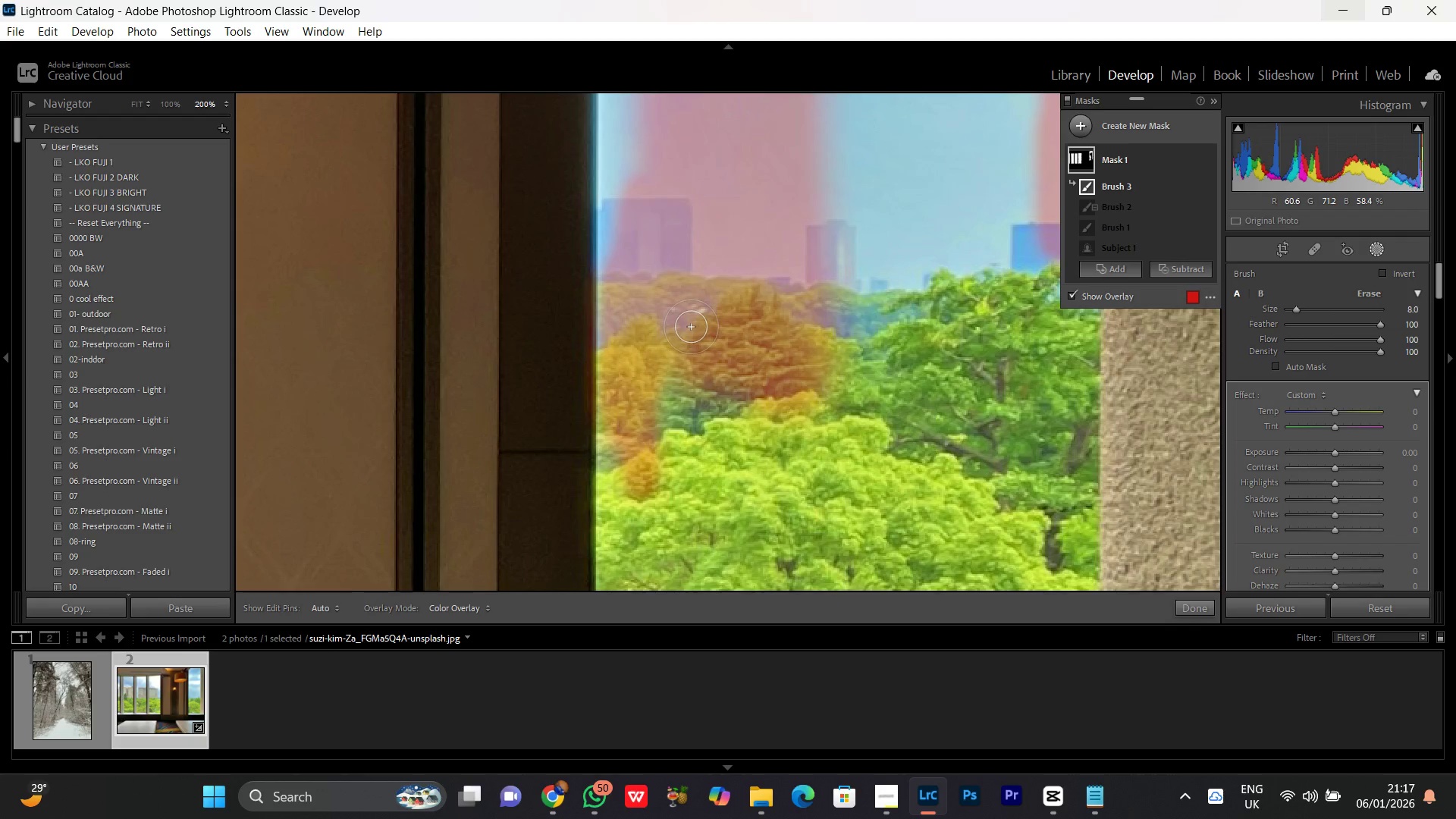 
hold_key(key=Space, duration=0.72)
 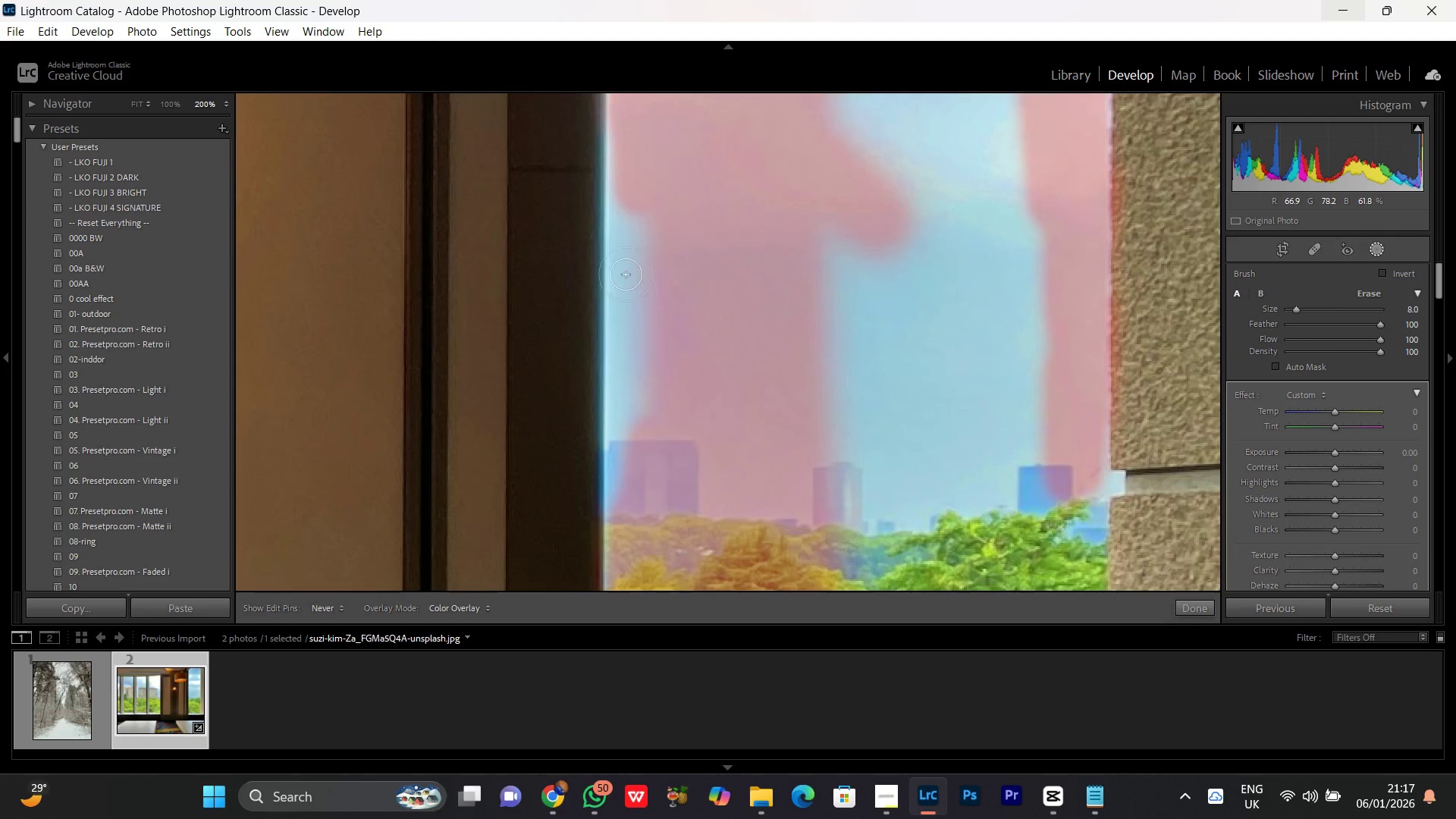 
left_click_drag(start_coordinate=[673, 308], to_coordinate=[680, 550])
 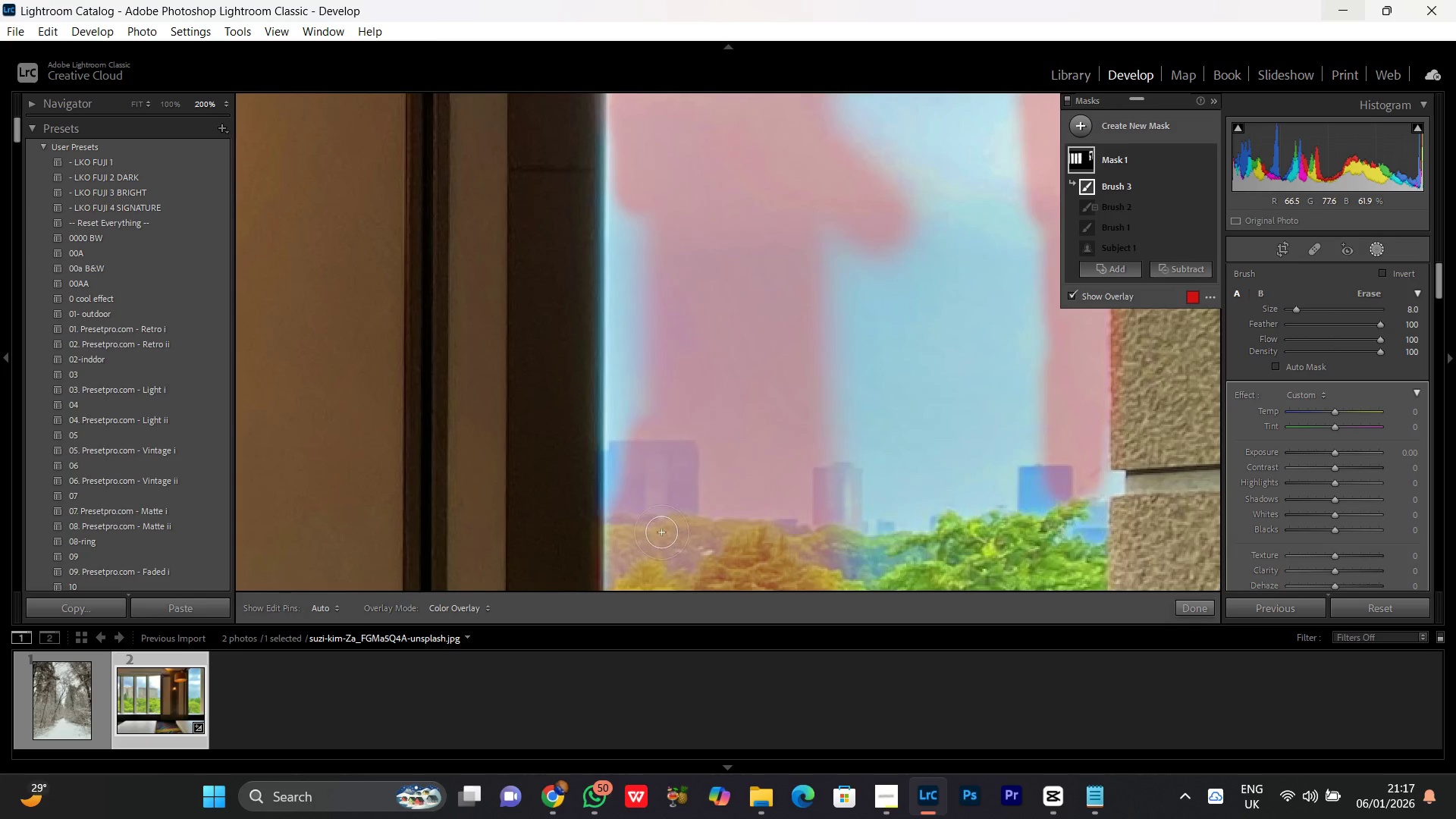 
left_click_drag(start_coordinate=[663, 535], to_coordinate=[679, 293])
 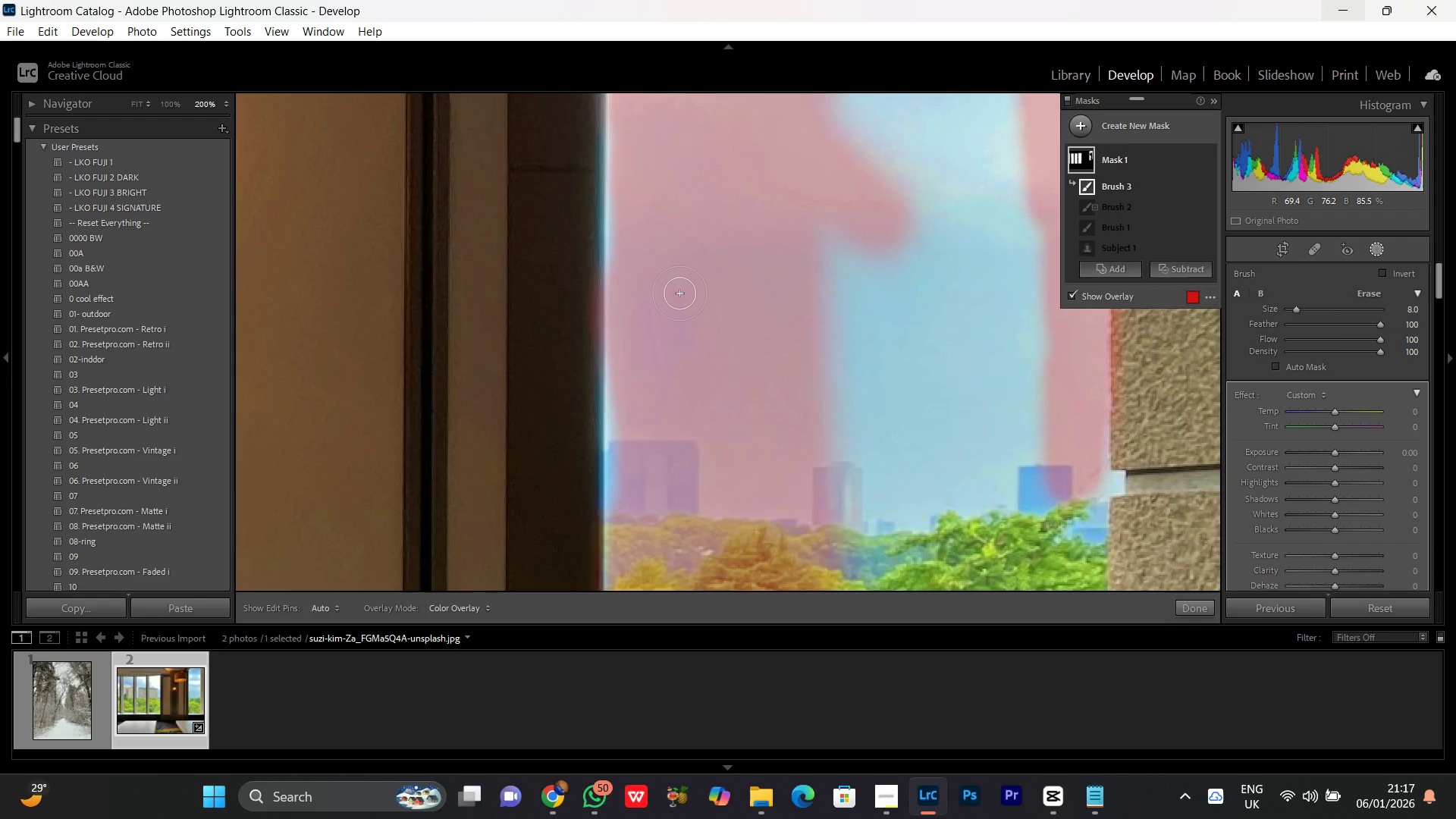 
wait(6.39)
 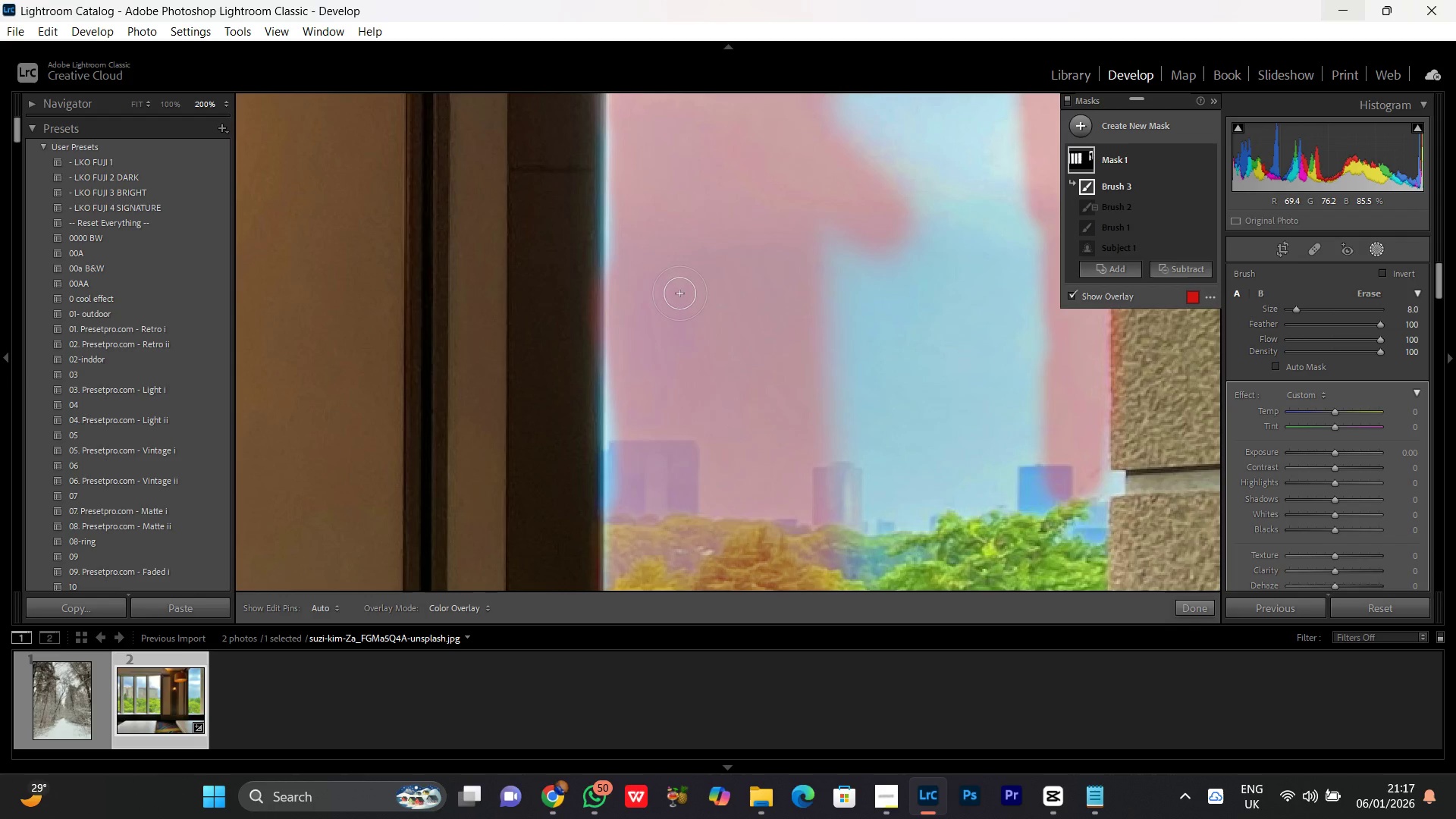 
left_click_drag(start_coordinate=[656, 359], to_coordinate=[625, 204])
 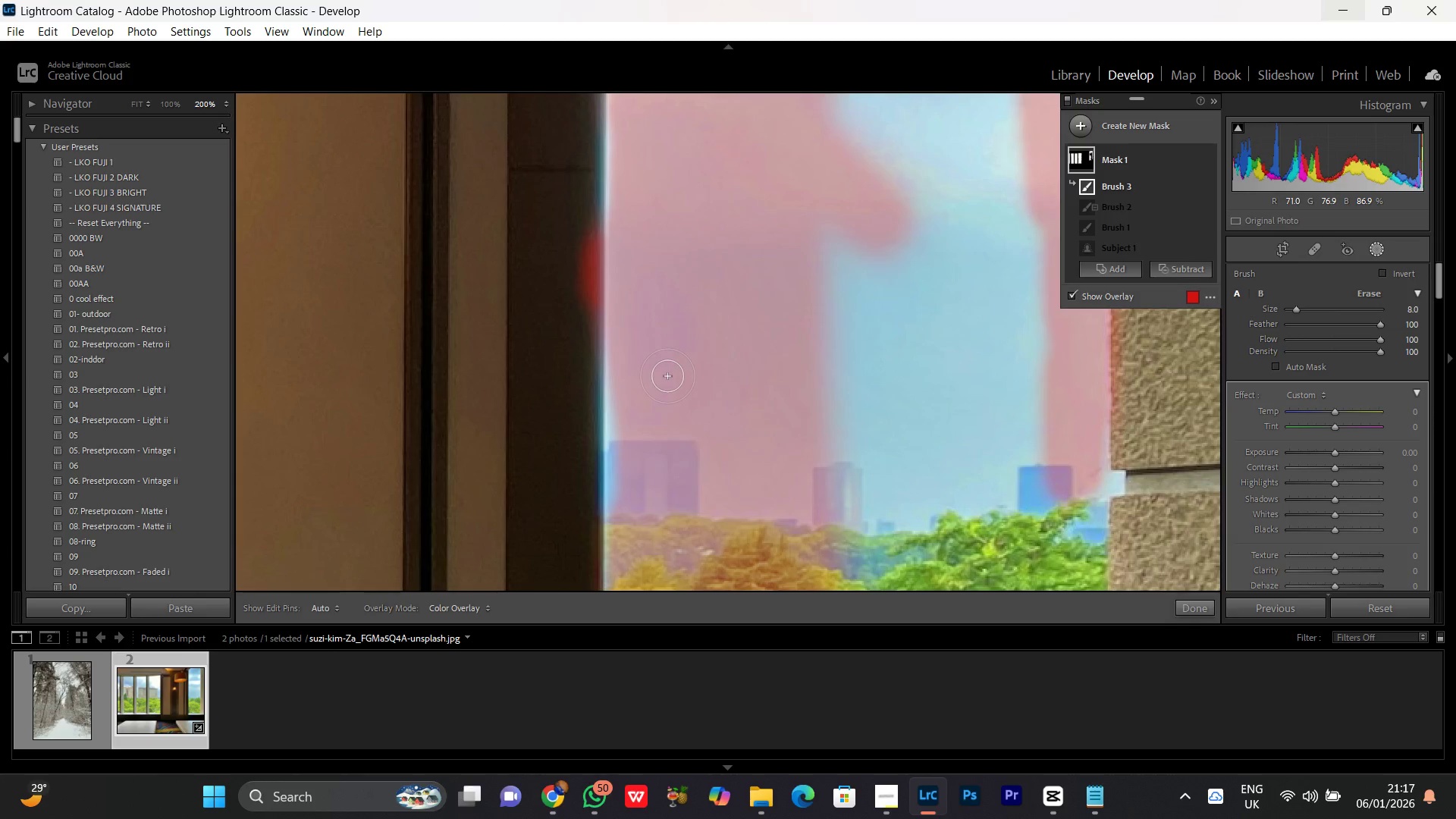 
key(Control+Z)
 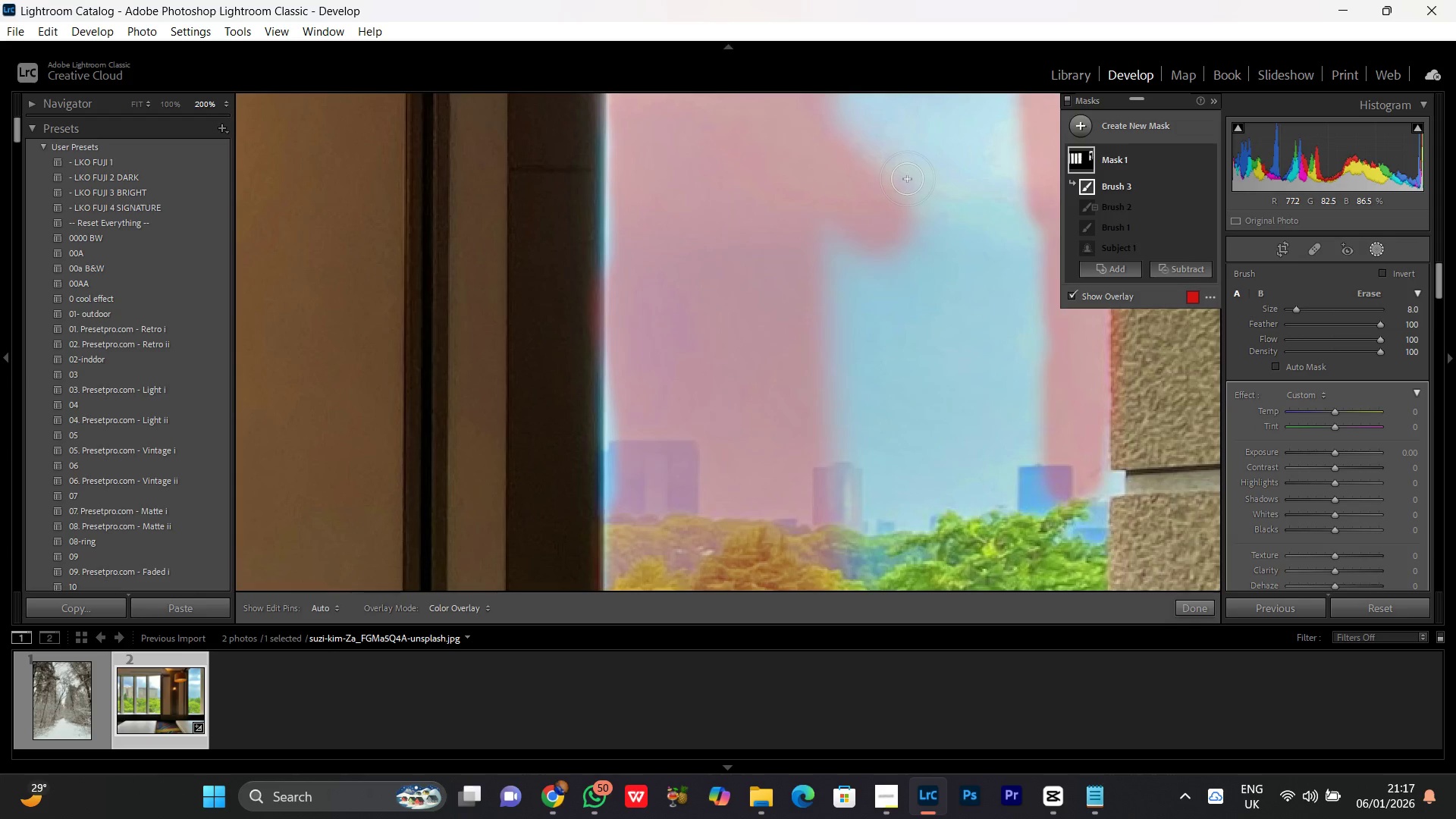 
wait(25.77)
 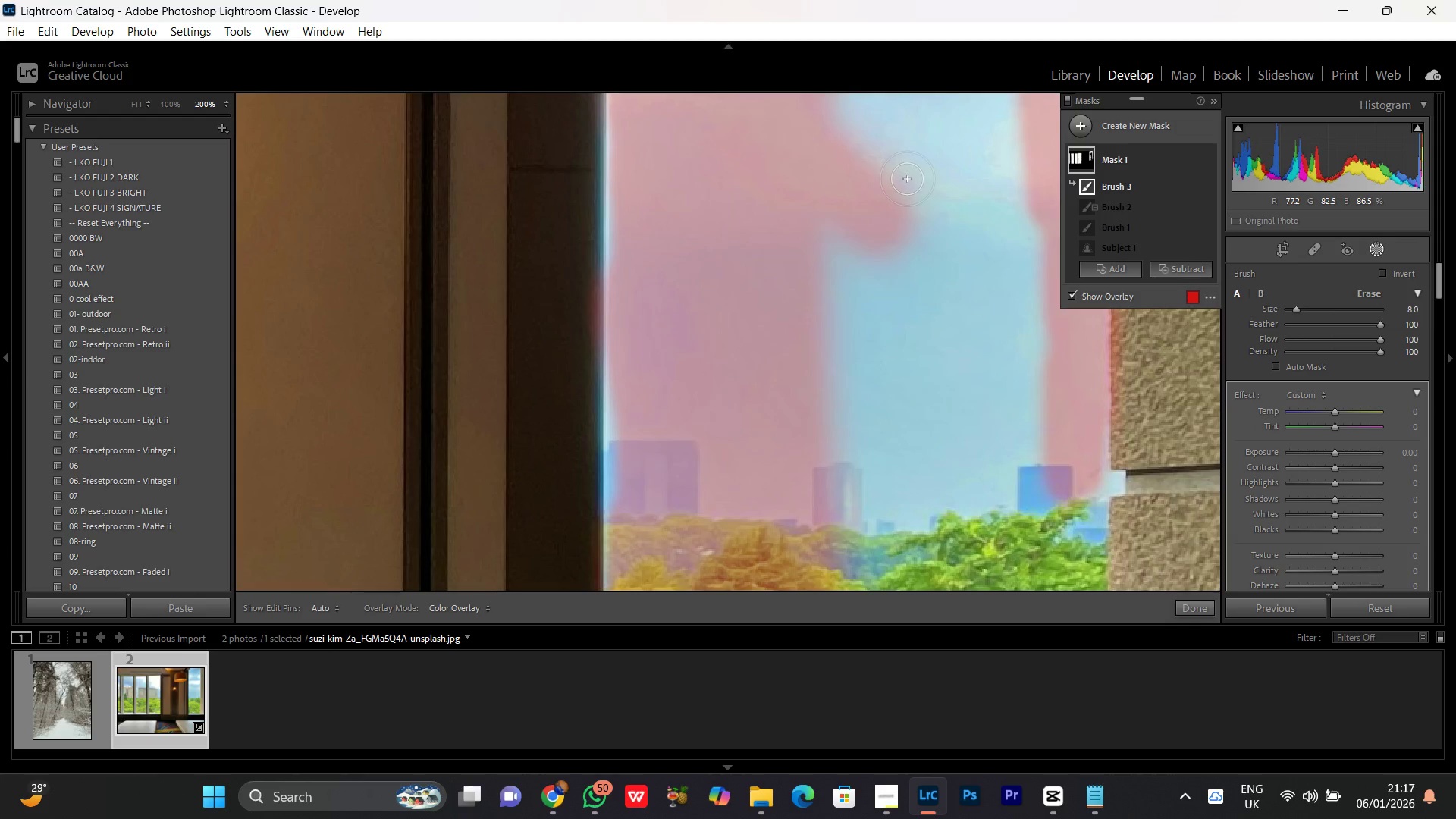 
left_click_drag(start_coordinate=[885, 359], to_coordinate=[713, 310])
 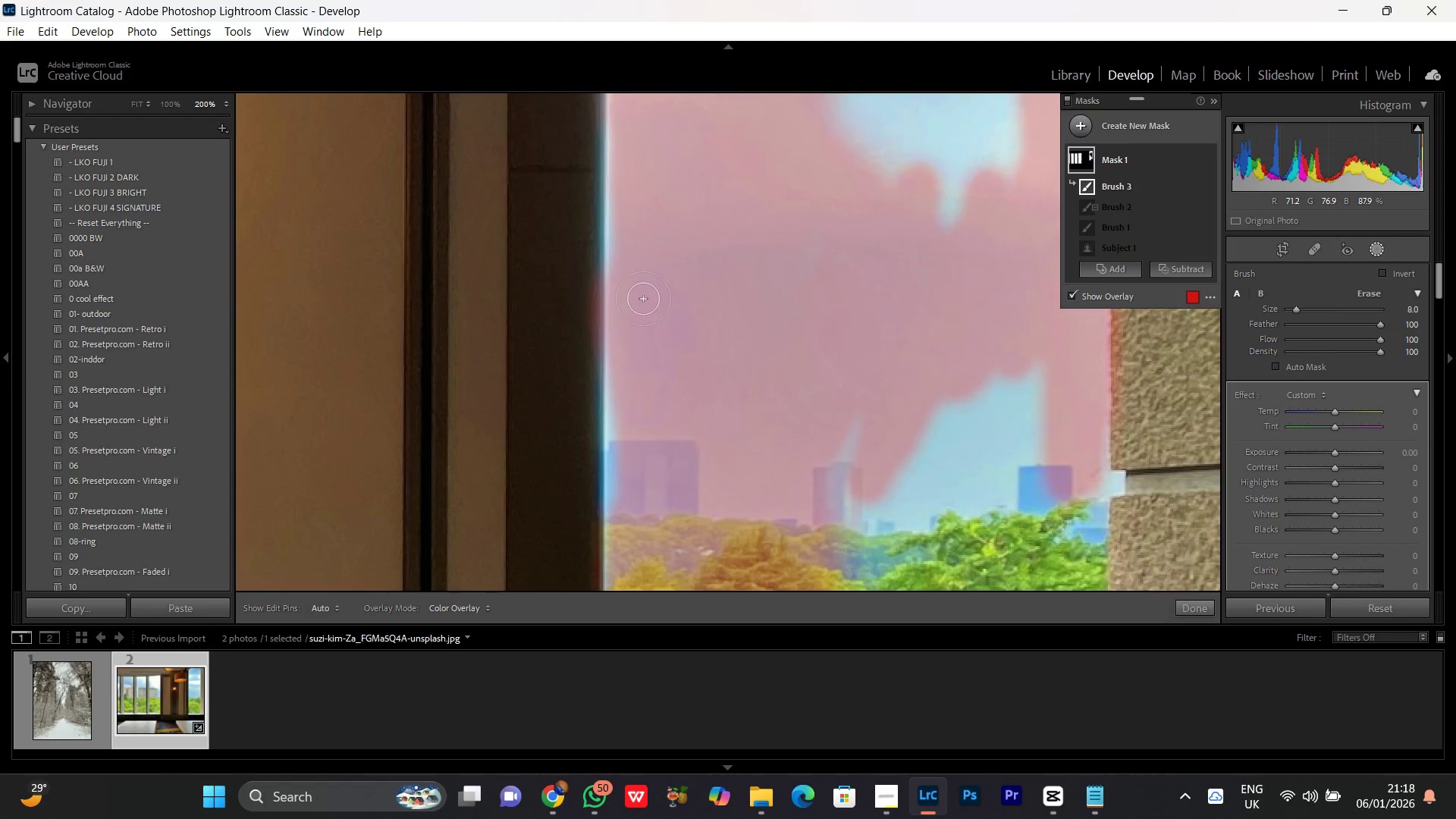 
left_click_drag(start_coordinate=[643, 299], to_coordinate=[621, 366])
 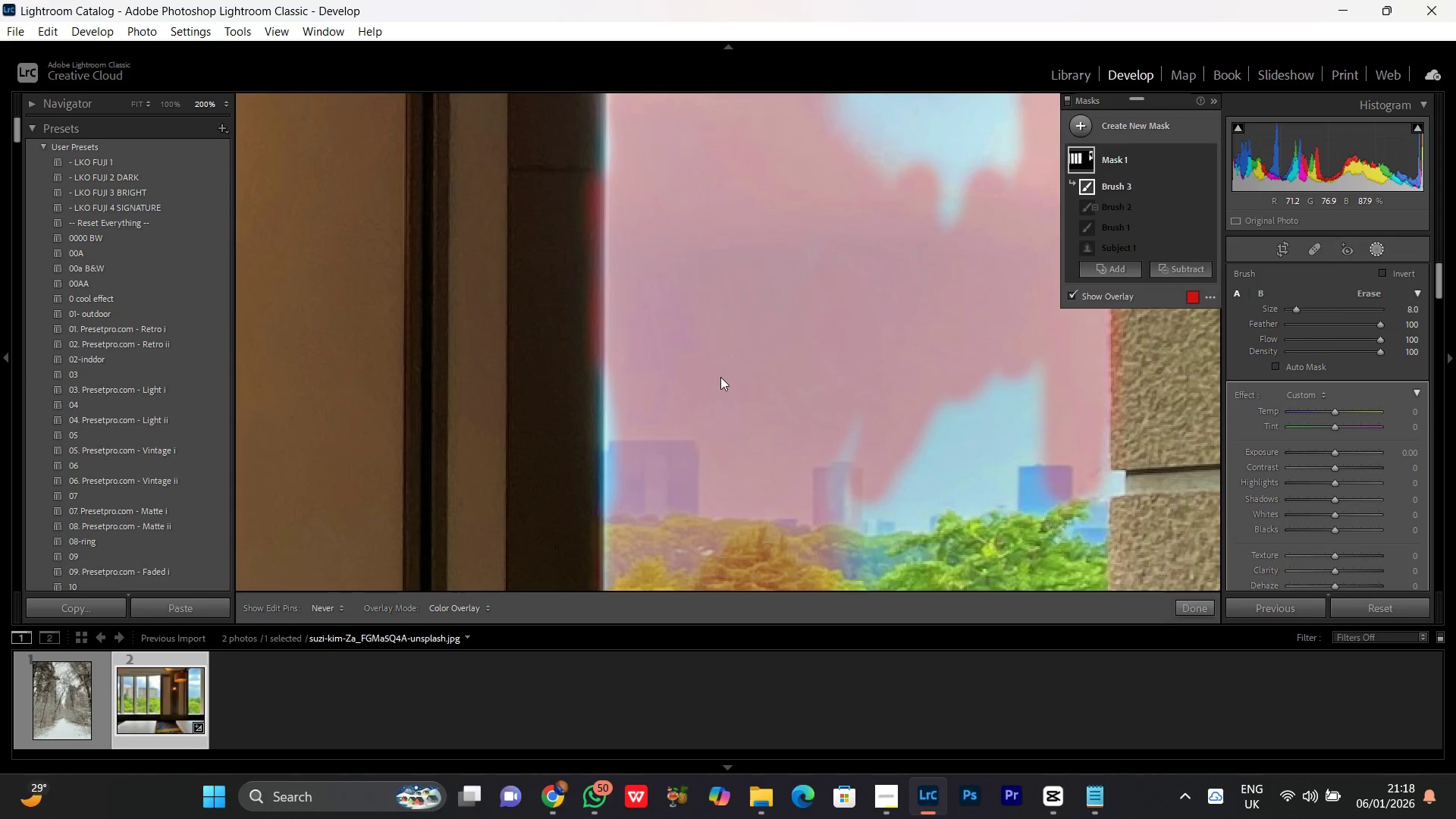 
key(Control+Z)
 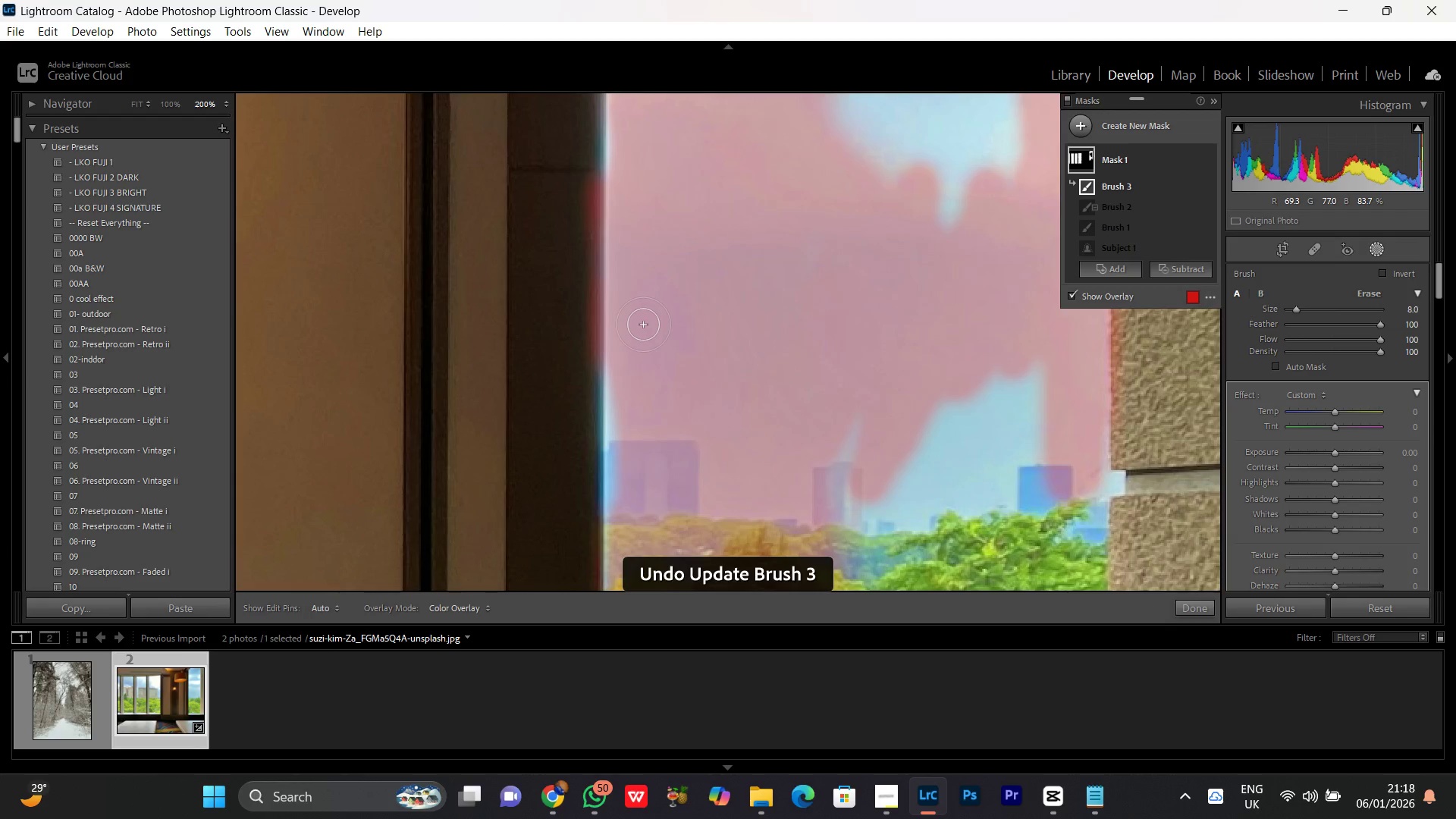 
left_click_drag(start_coordinate=[643, 328], to_coordinate=[628, 162])
 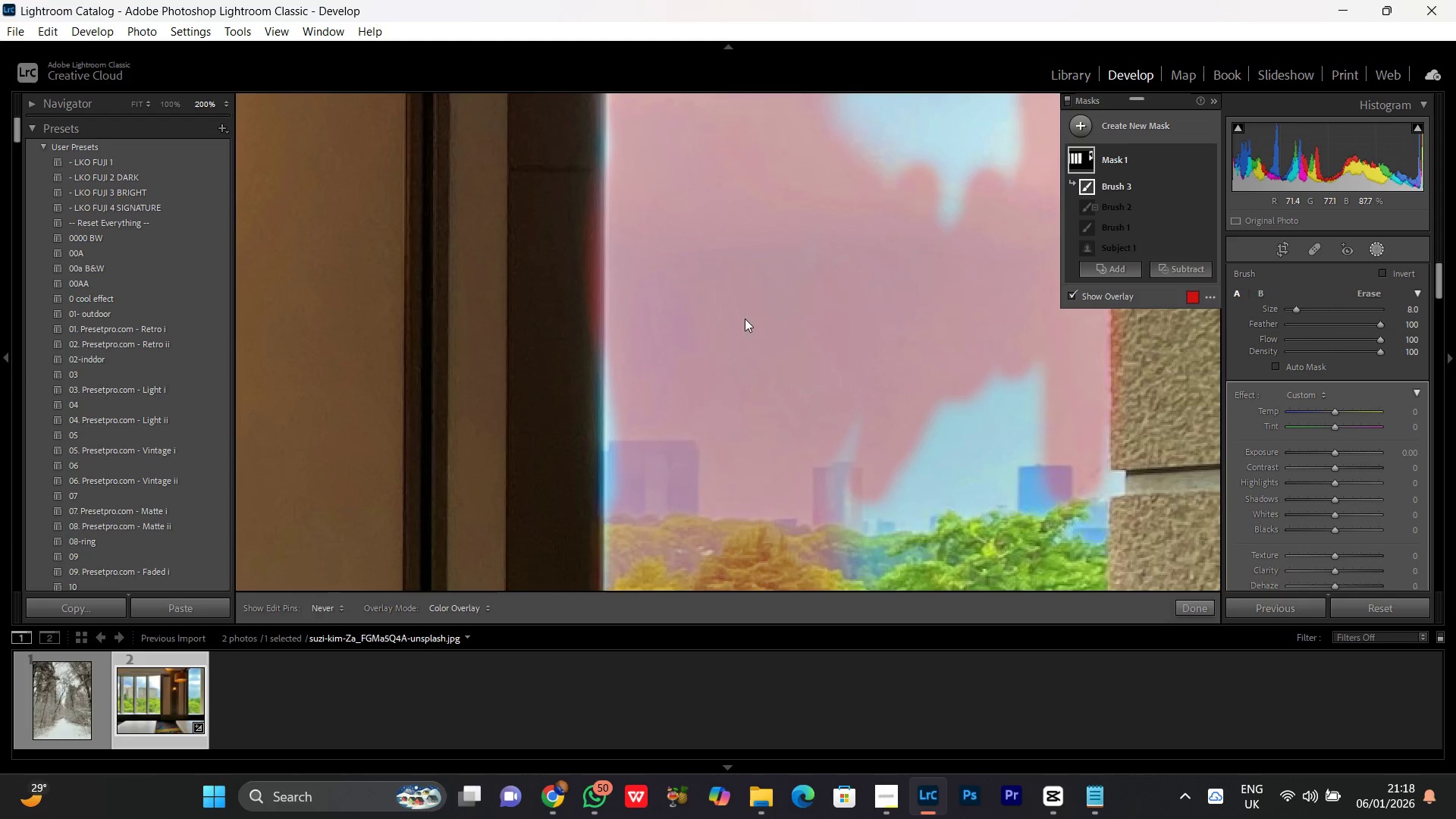 
key(Control+Z)
 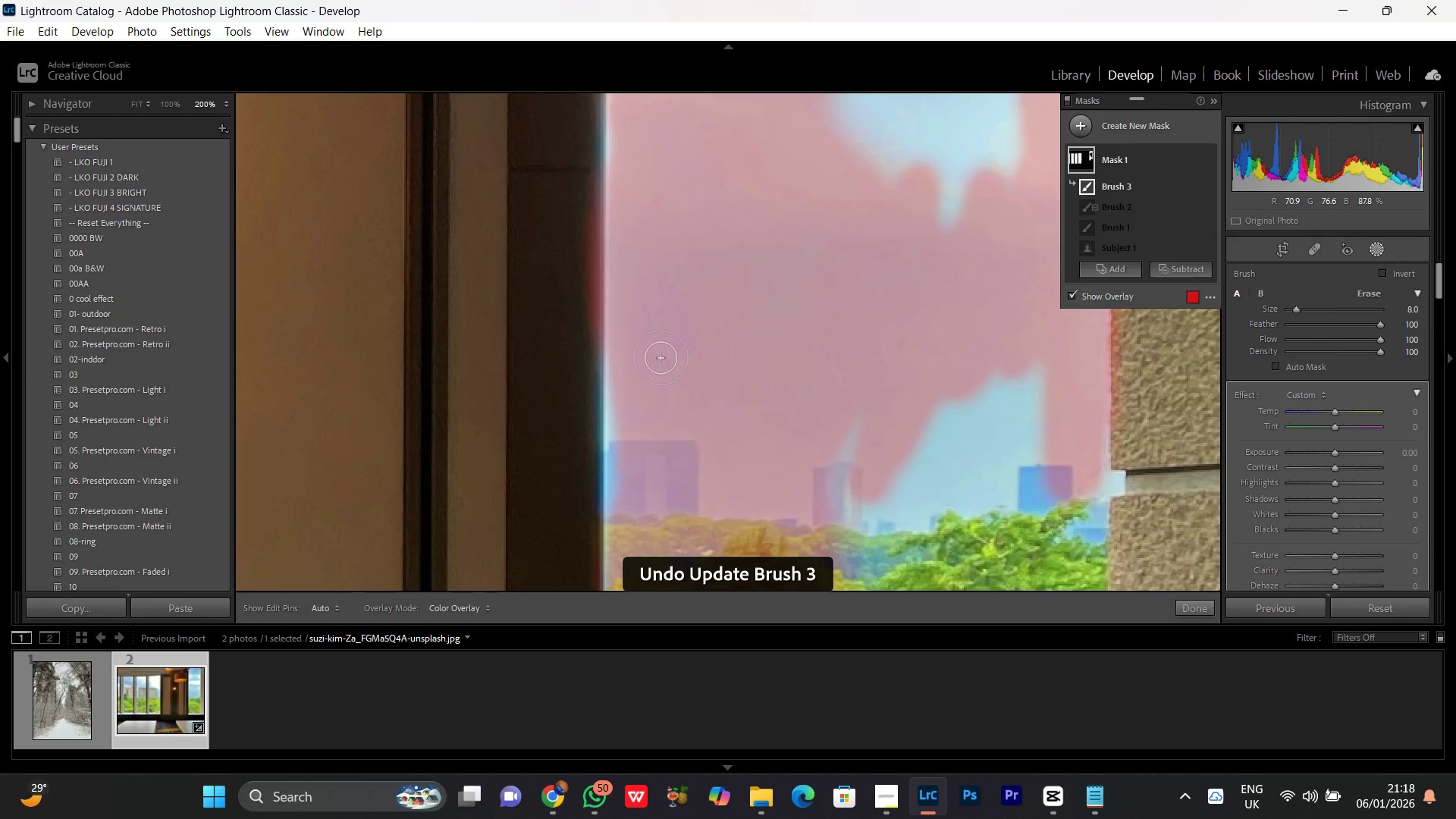 
left_click_drag(start_coordinate=[661, 358], to_coordinate=[635, 101])
 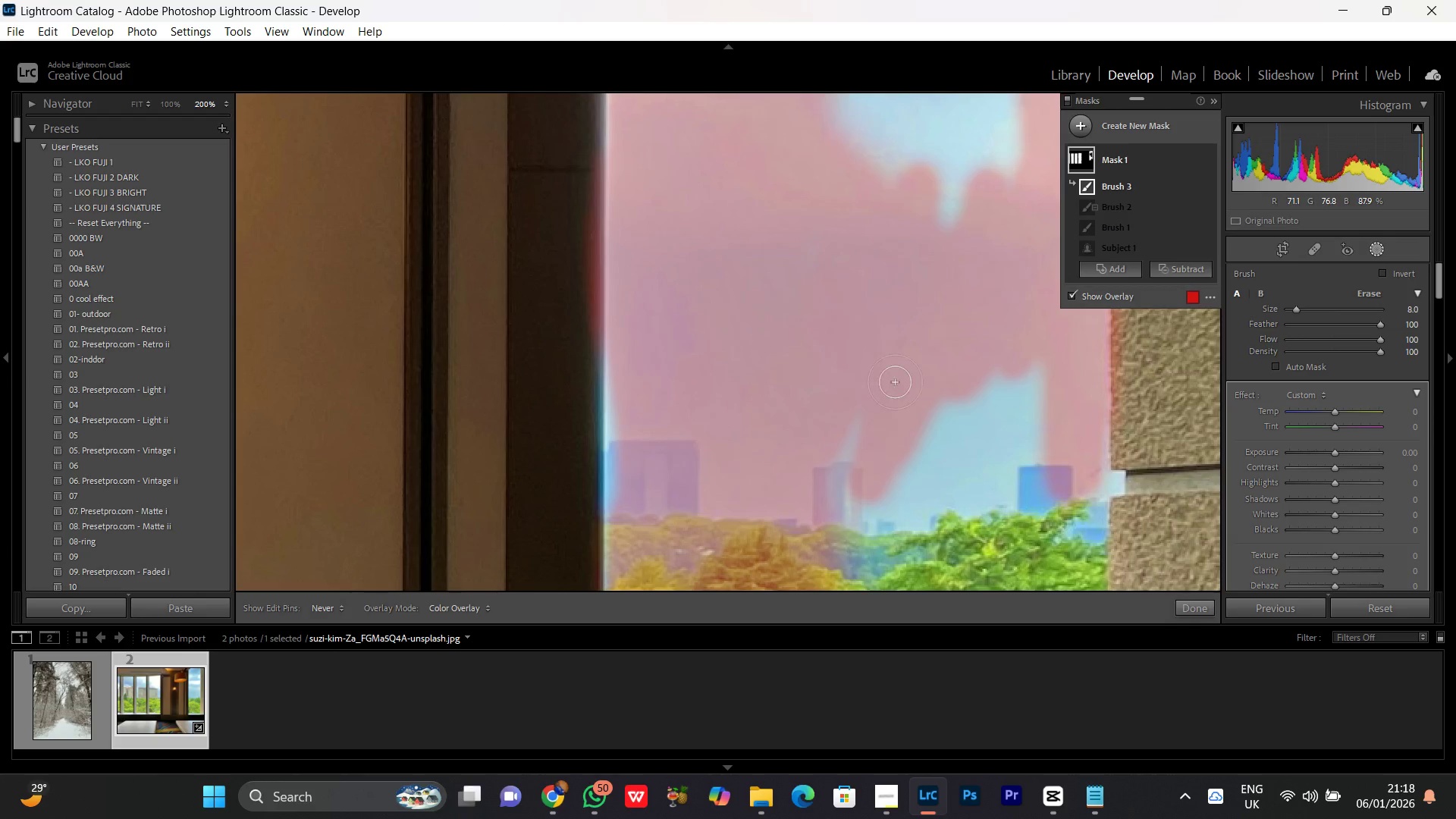 
hold_key(key=Space, duration=0.84)
 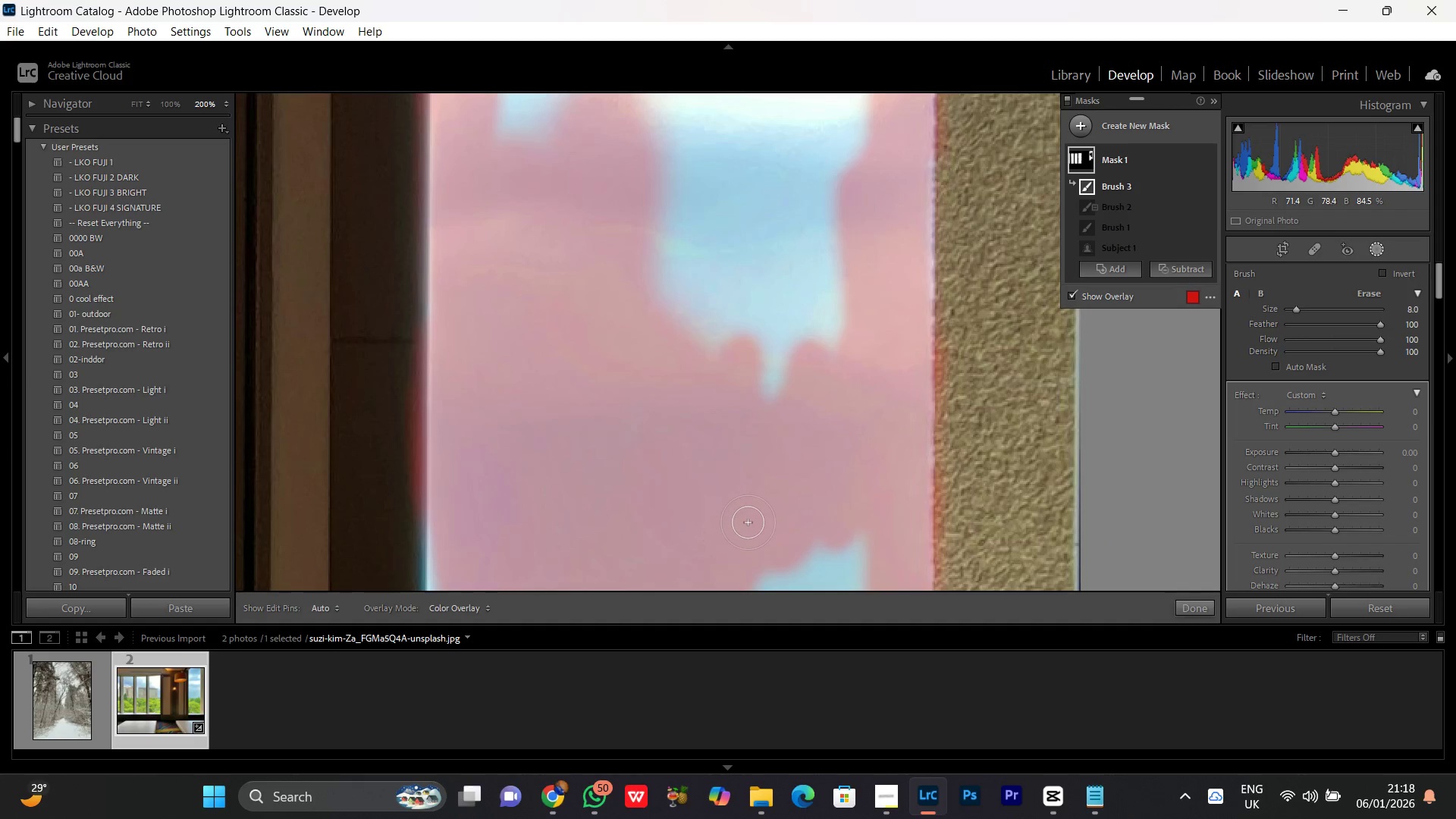 
left_click_drag(start_coordinate=[895, 381], to_coordinate=[717, 552])
 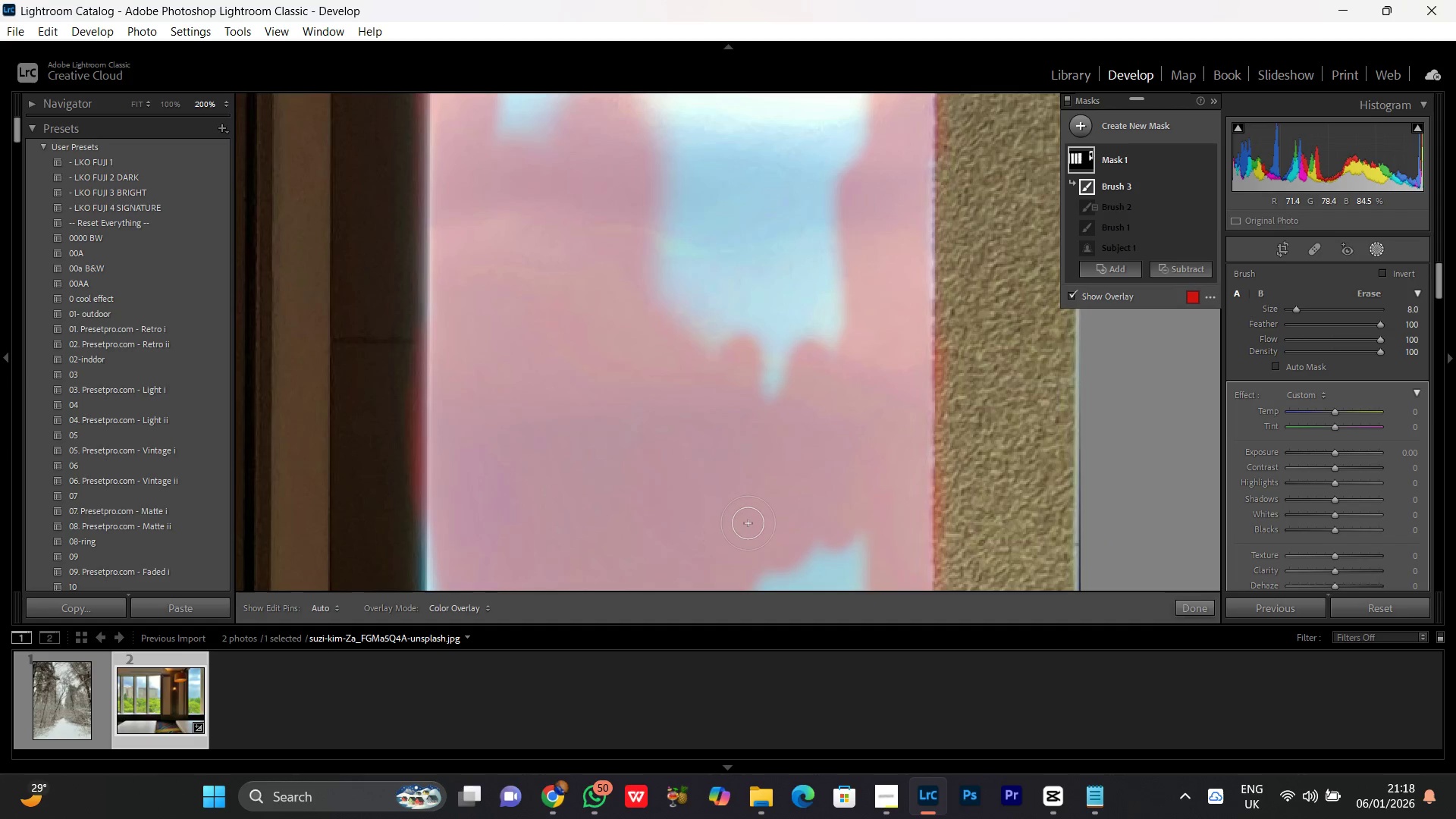 
key(Control+Minus)
 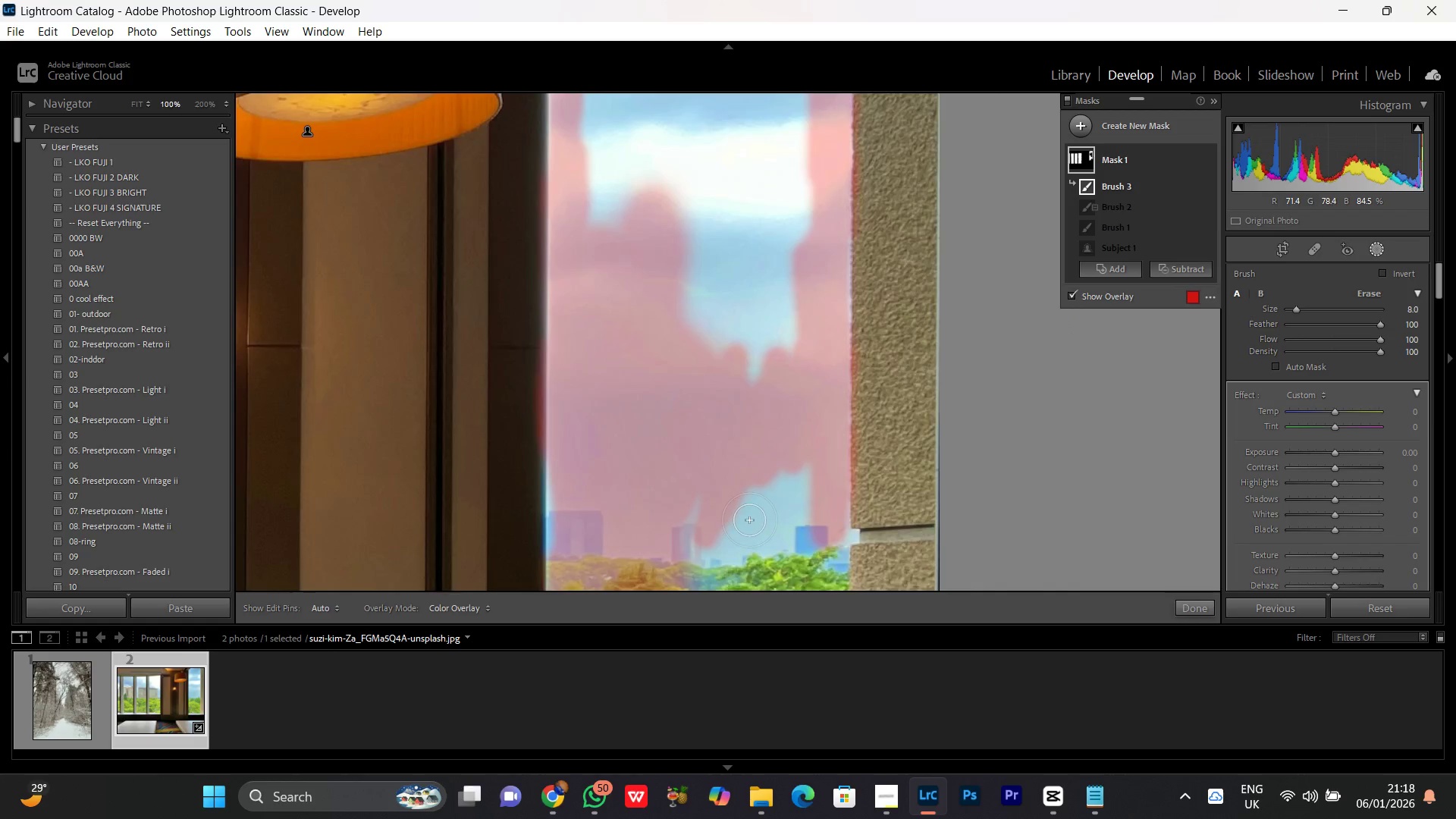 
key(Control+Minus)
 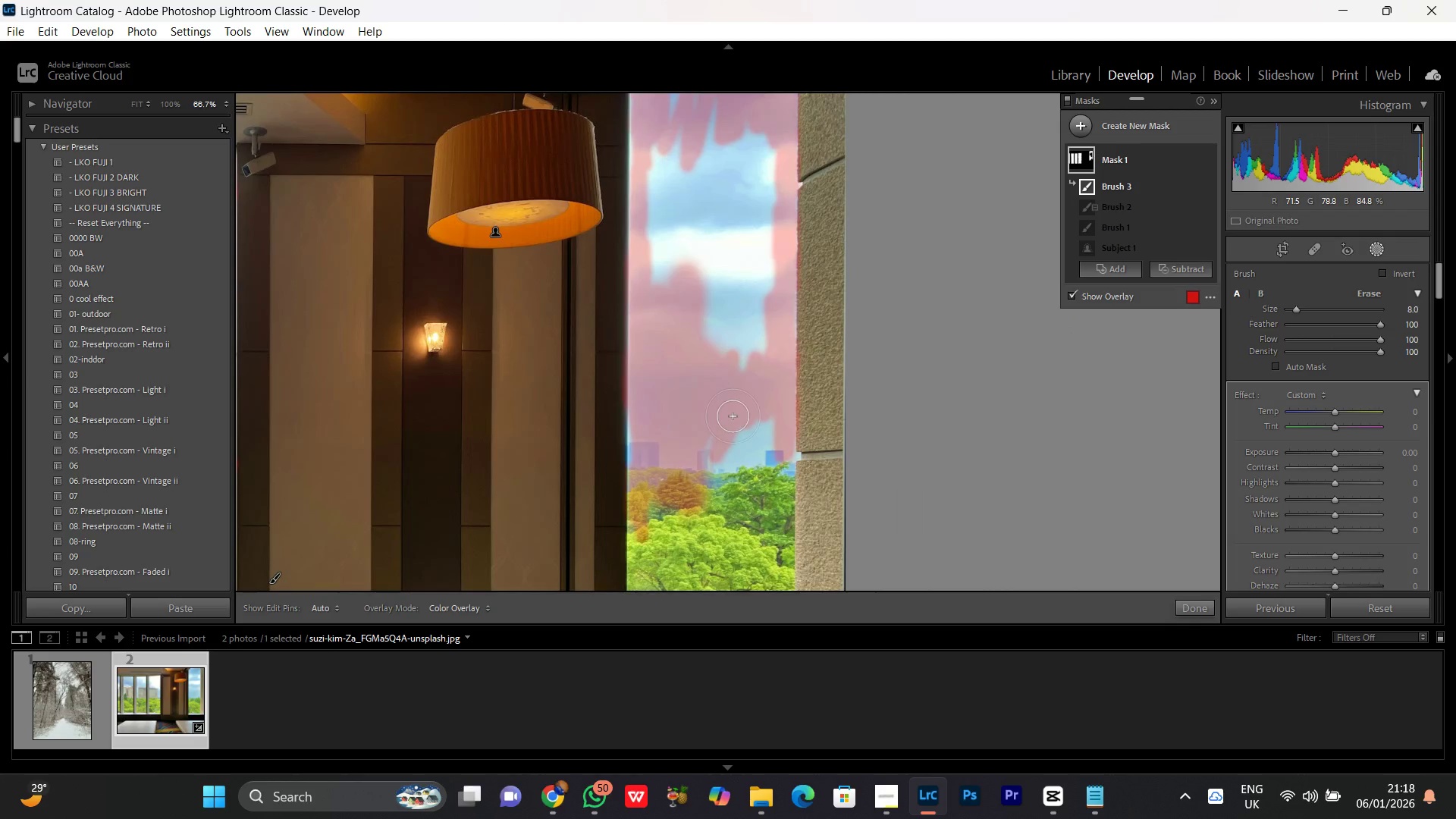 
key(BracketRight)
 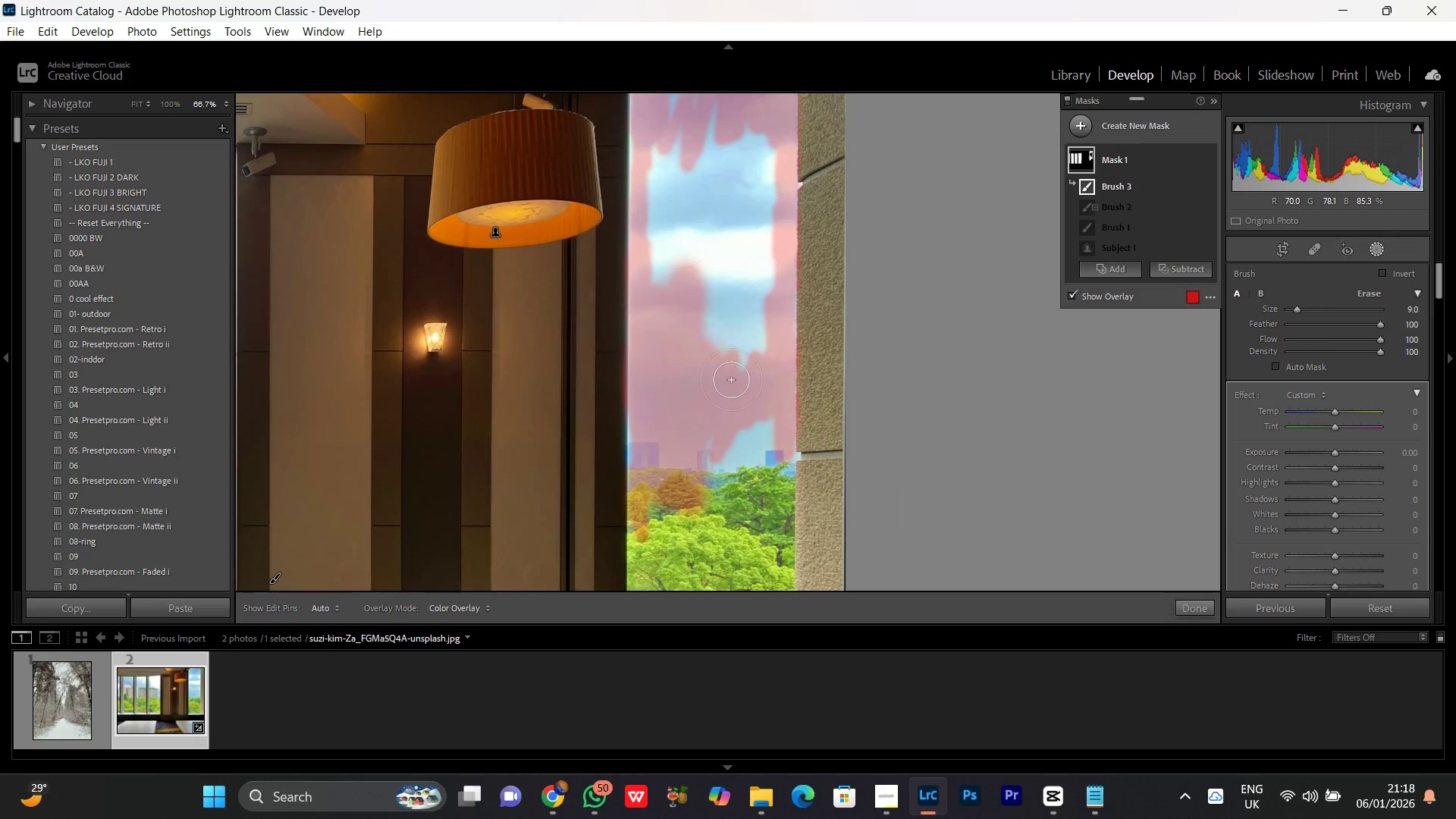 
key(BracketRight)
 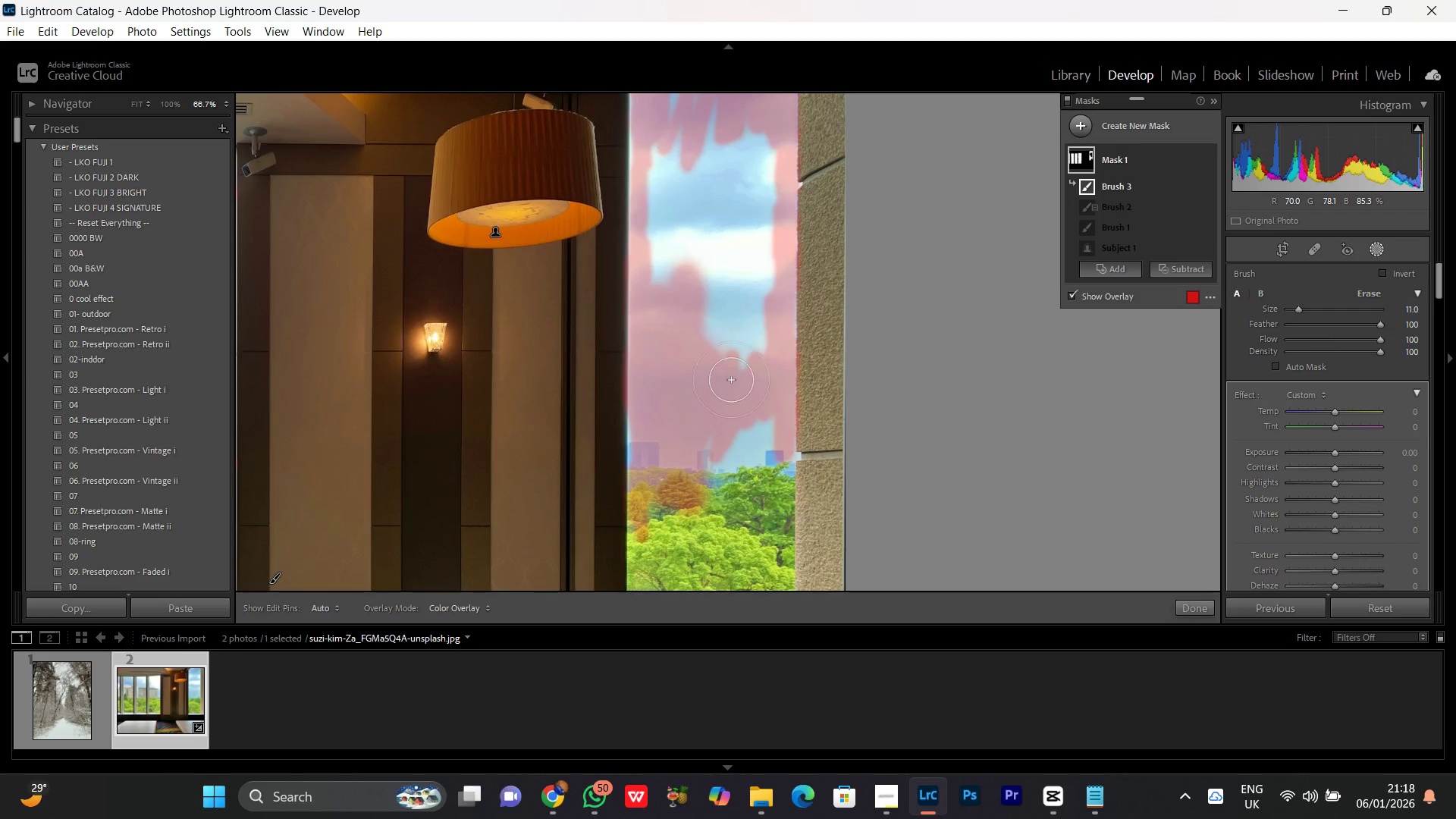 
key(BracketRight)
 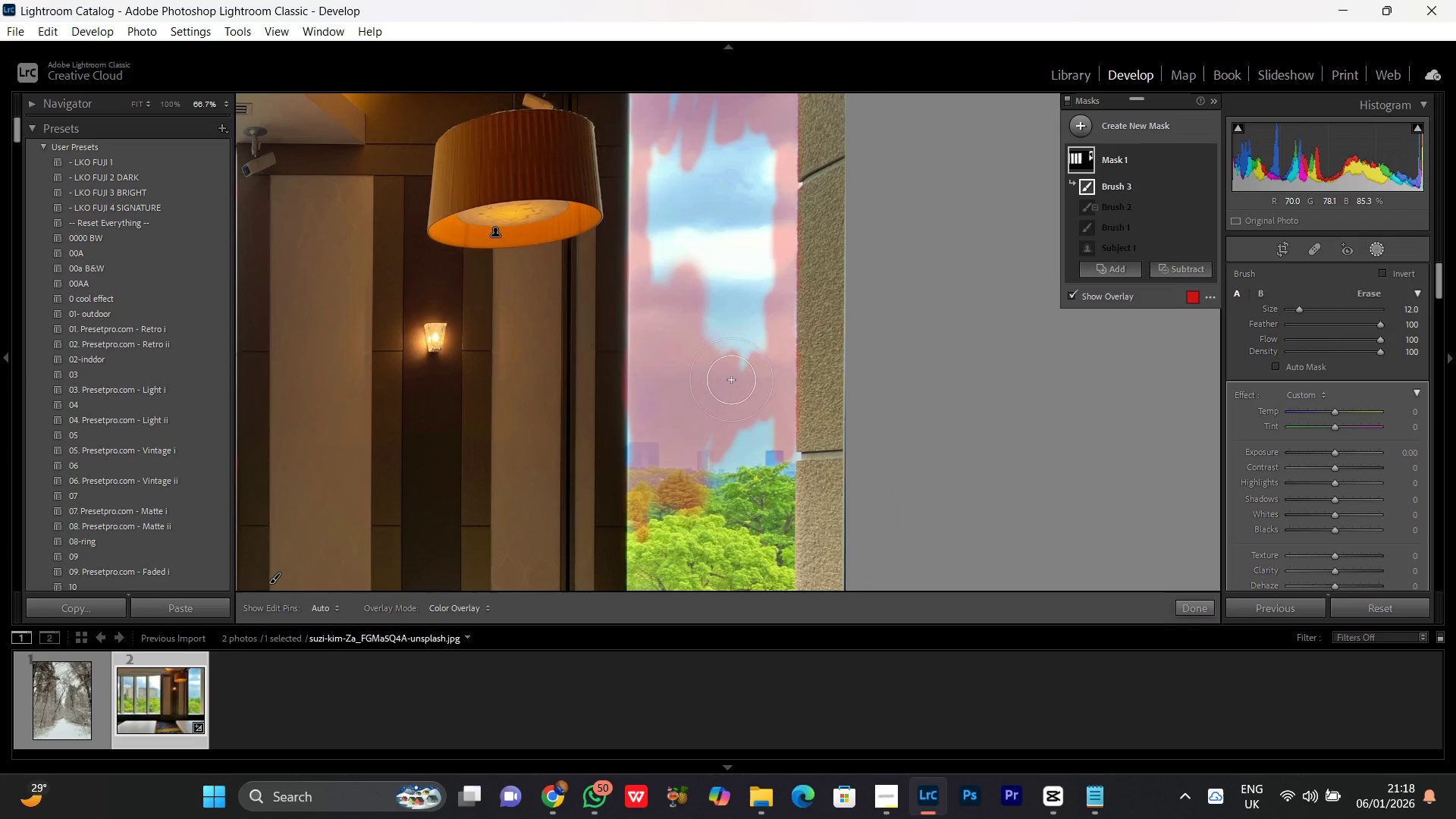 
key(BracketRight)
 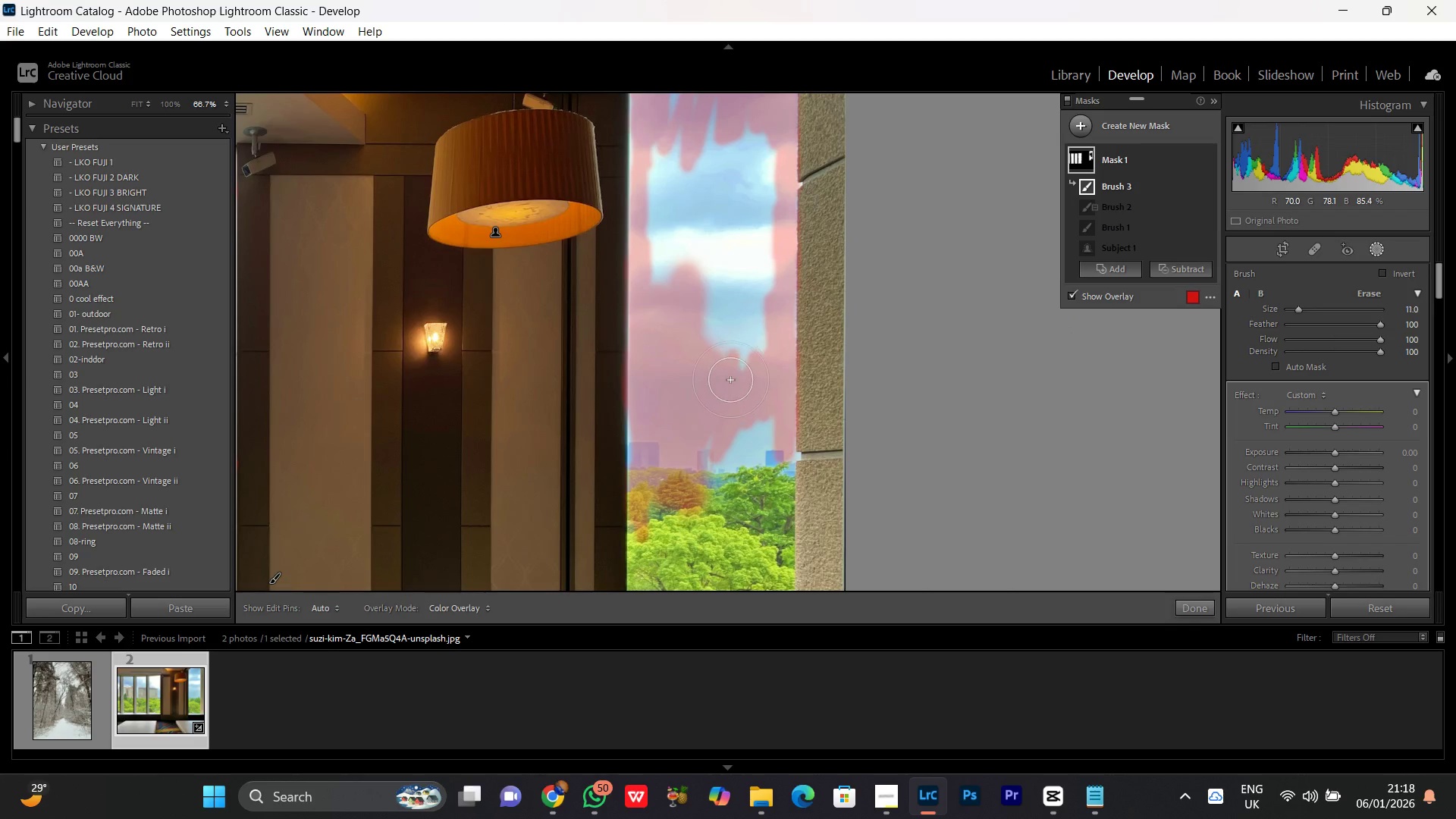 
key(BracketLeft)
 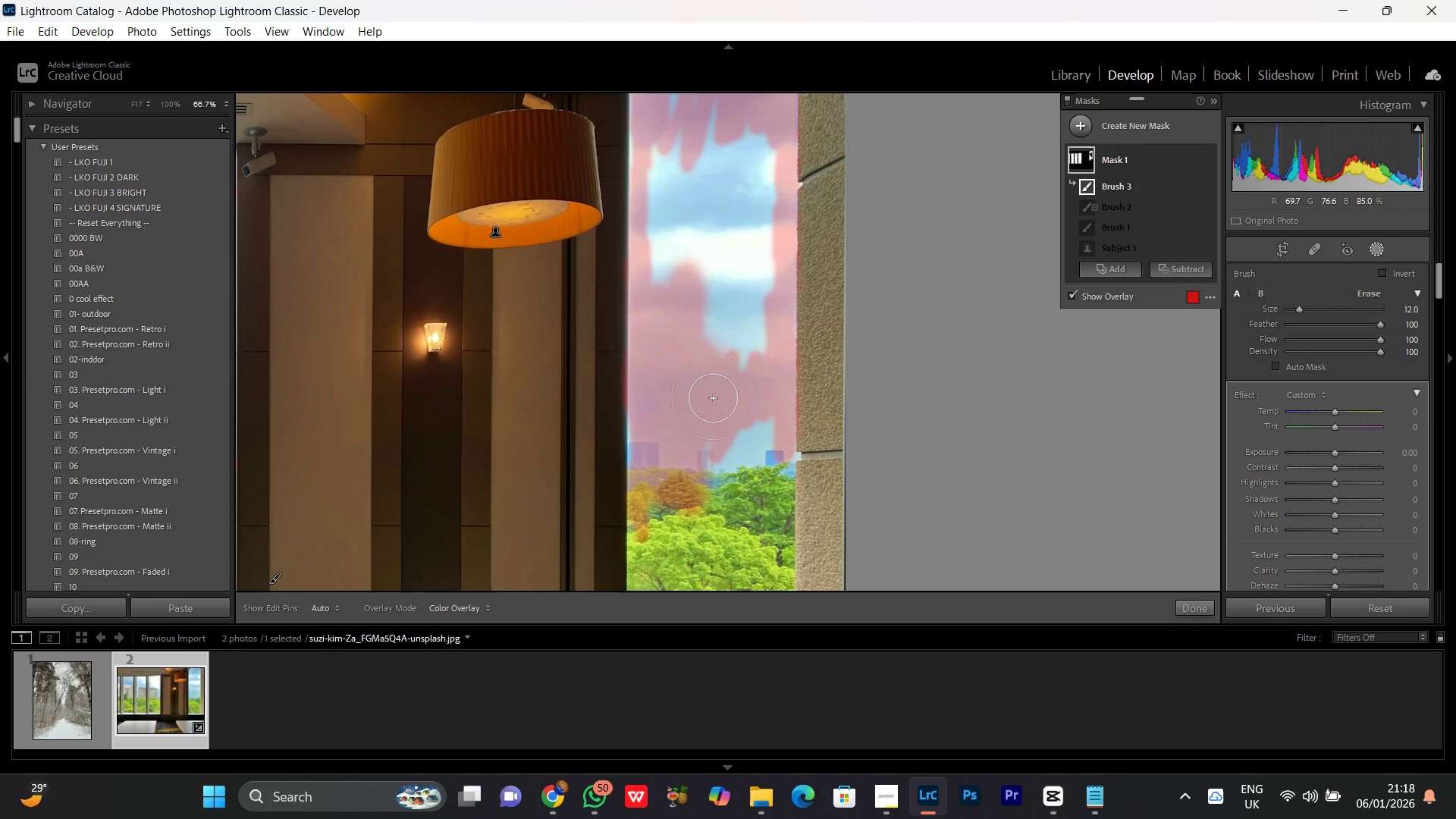 
key(BracketRight)
 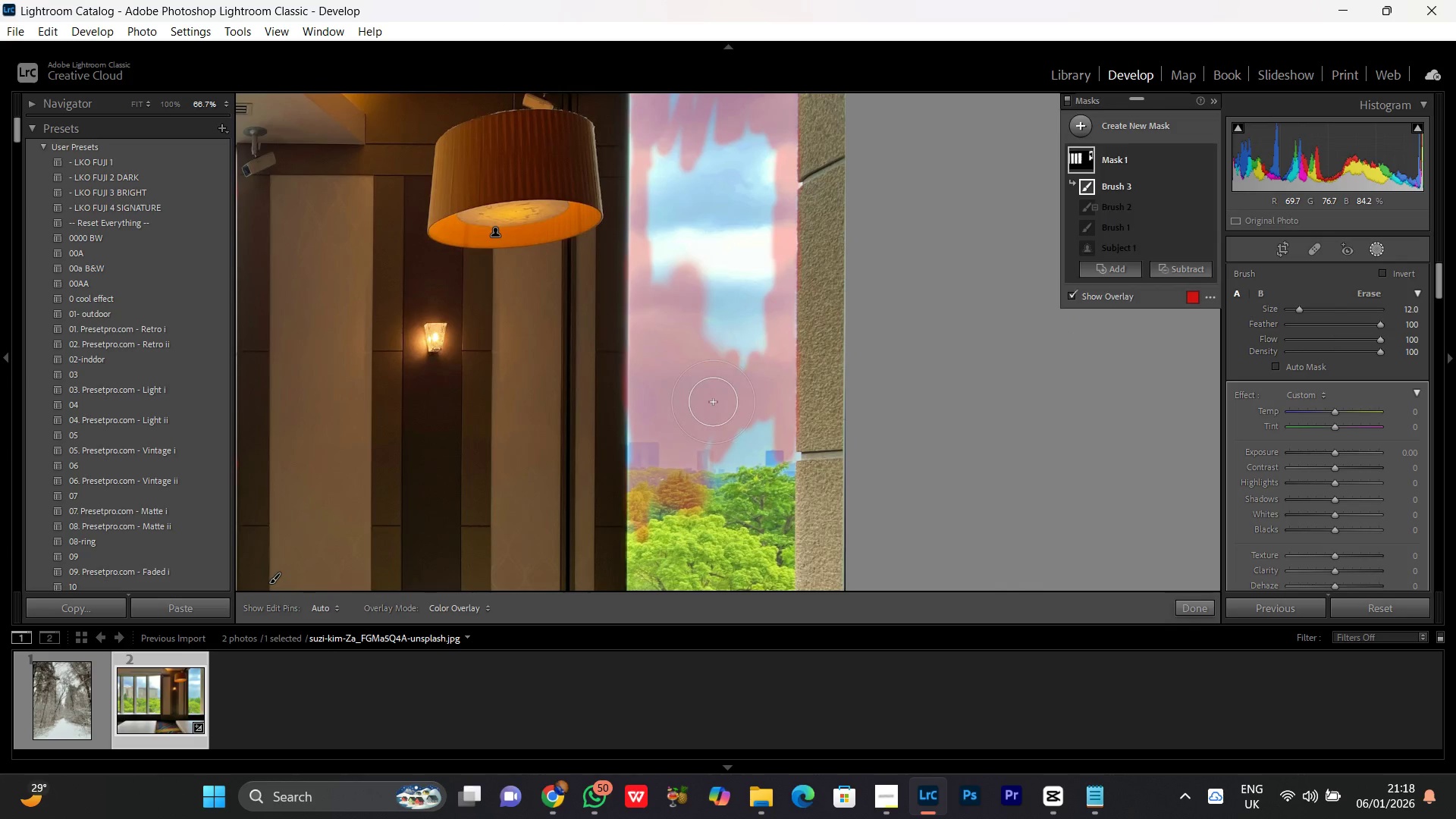 
left_click_drag(start_coordinate=[713, 402], to_coordinate=[681, 407])
 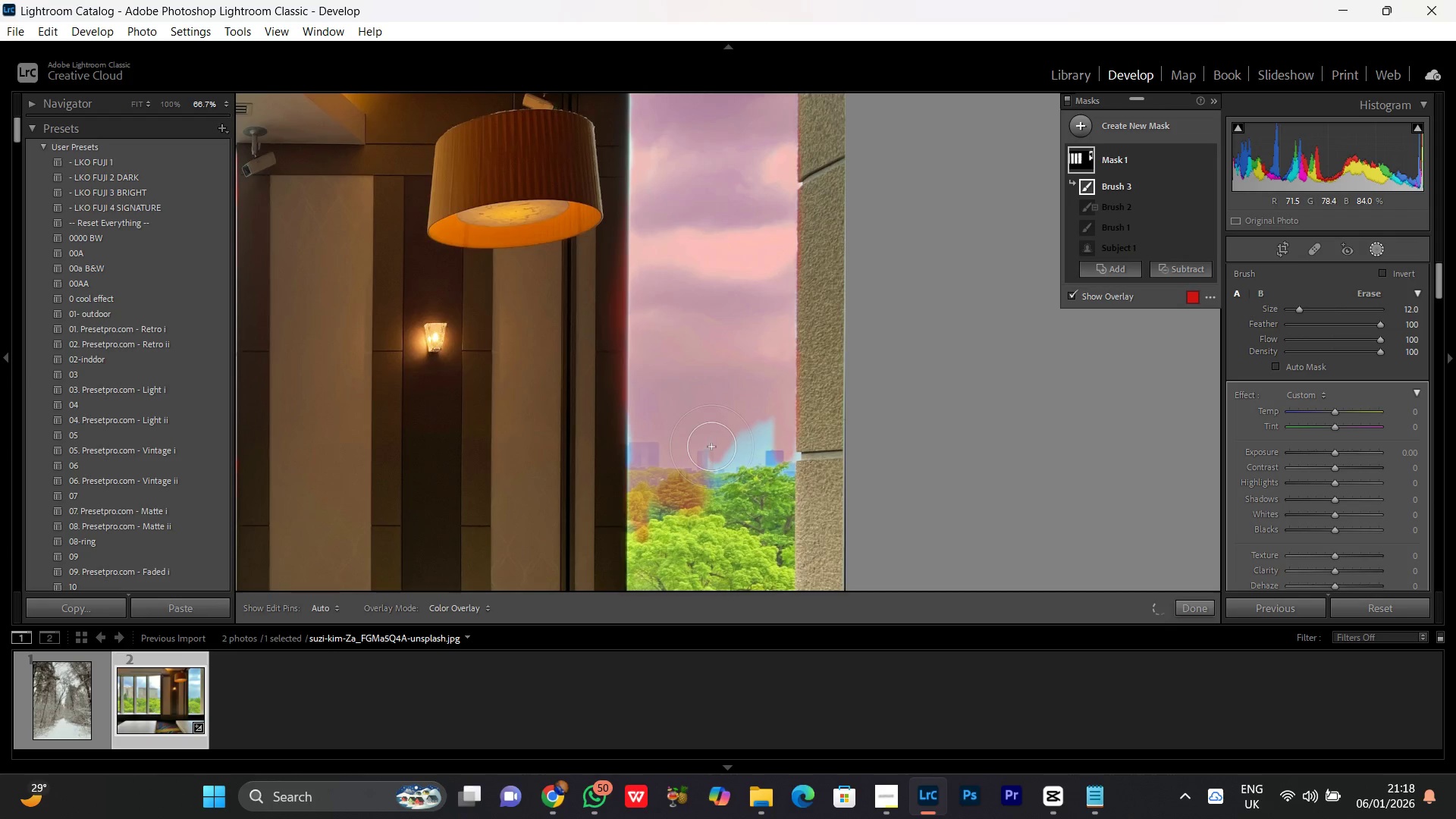 
key(Control+Z)
 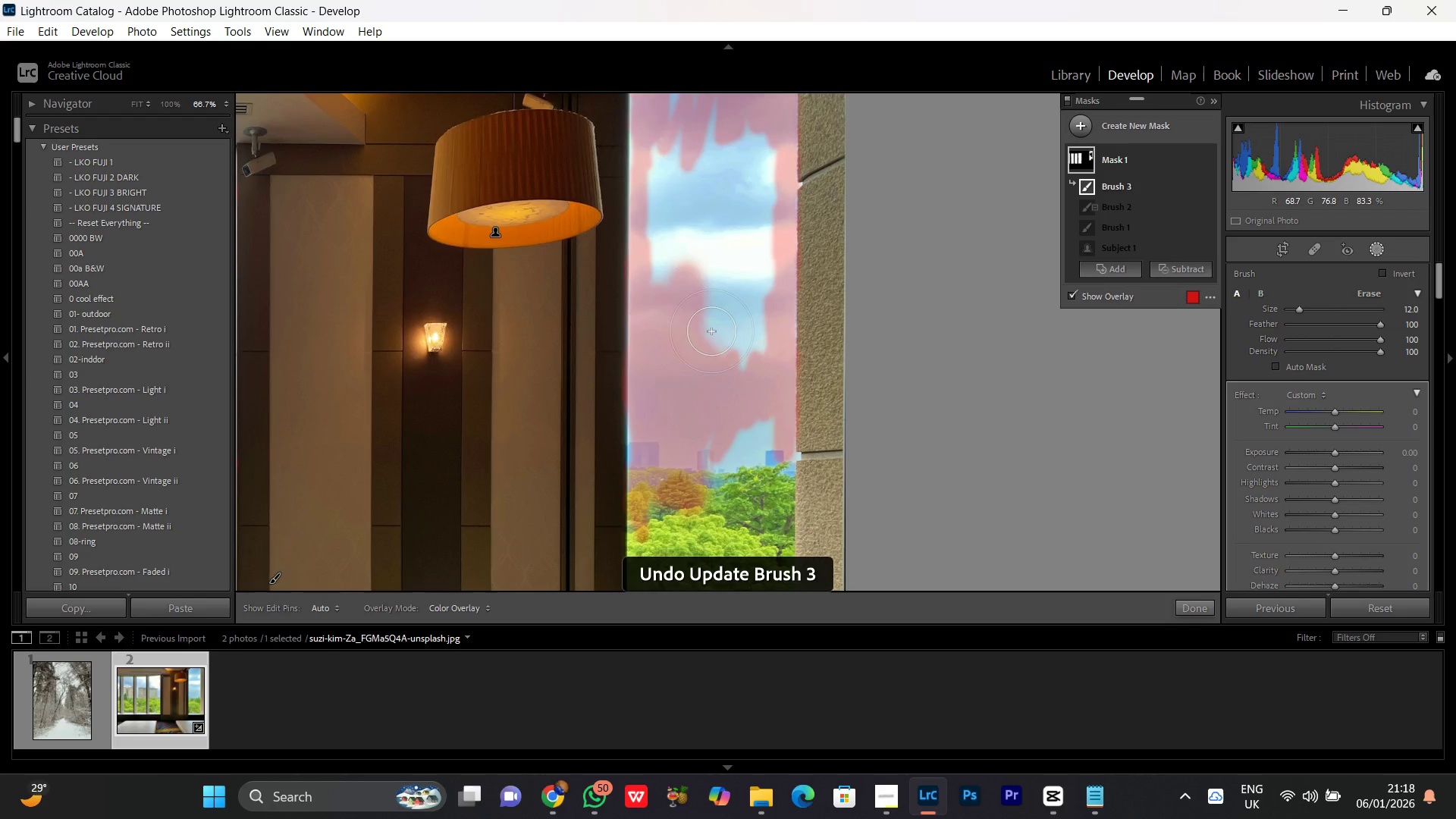 
left_click_drag(start_coordinate=[701, 350], to_coordinate=[676, 180])
 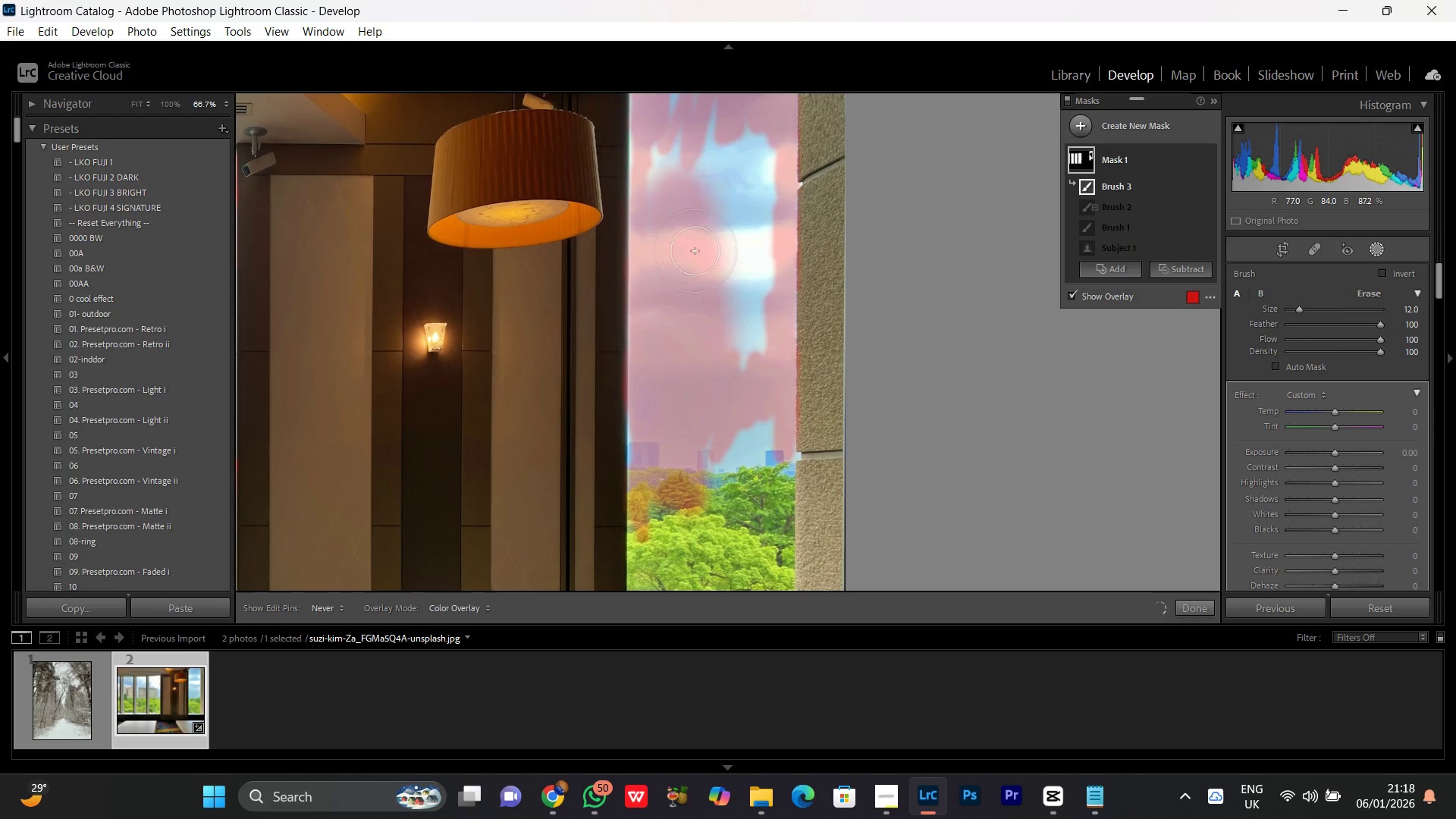 
left_click_drag(start_coordinate=[699, 282], to_coordinate=[717, 407])
 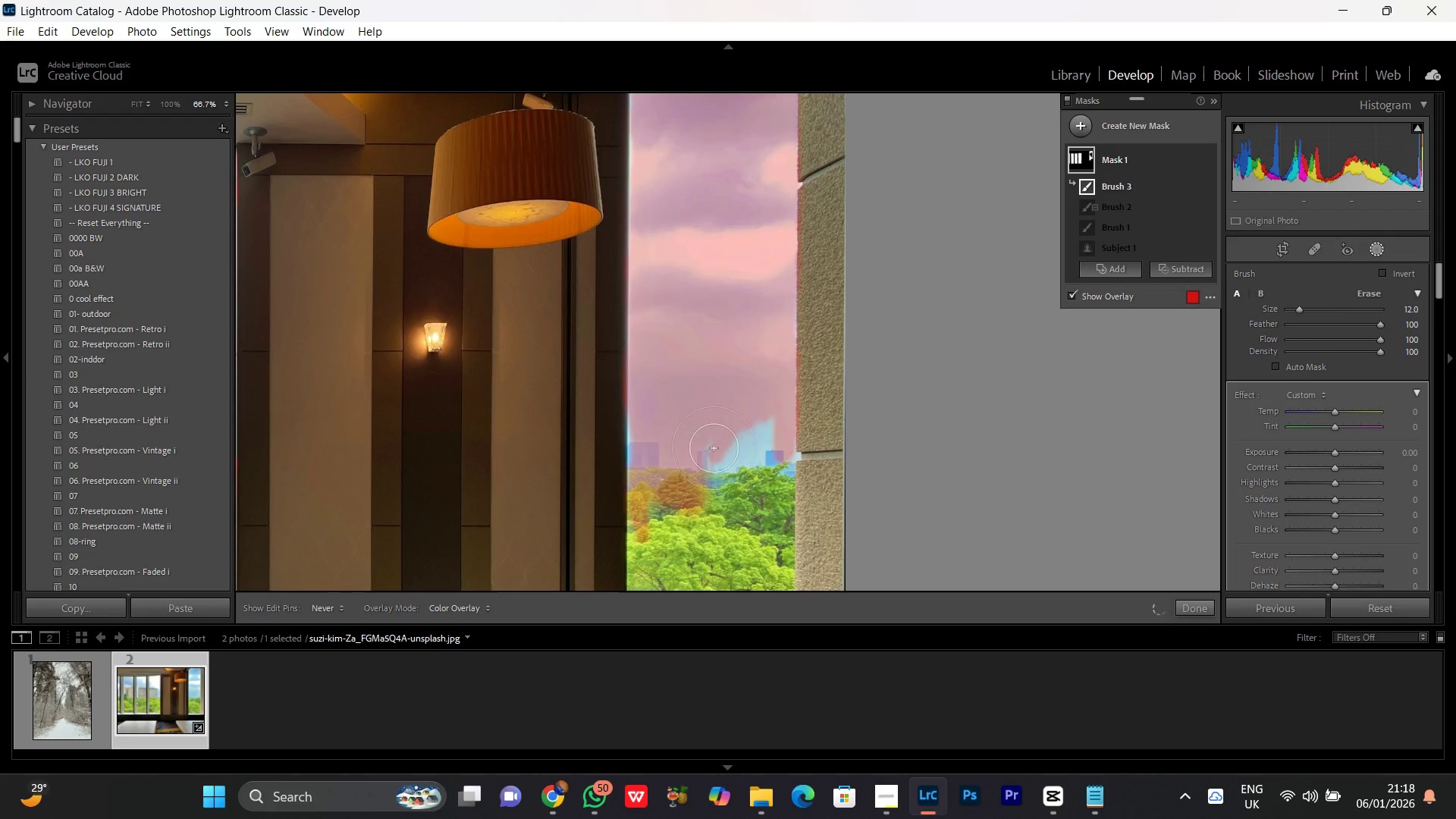 
hold_key(key=Space, duration=0.81)
 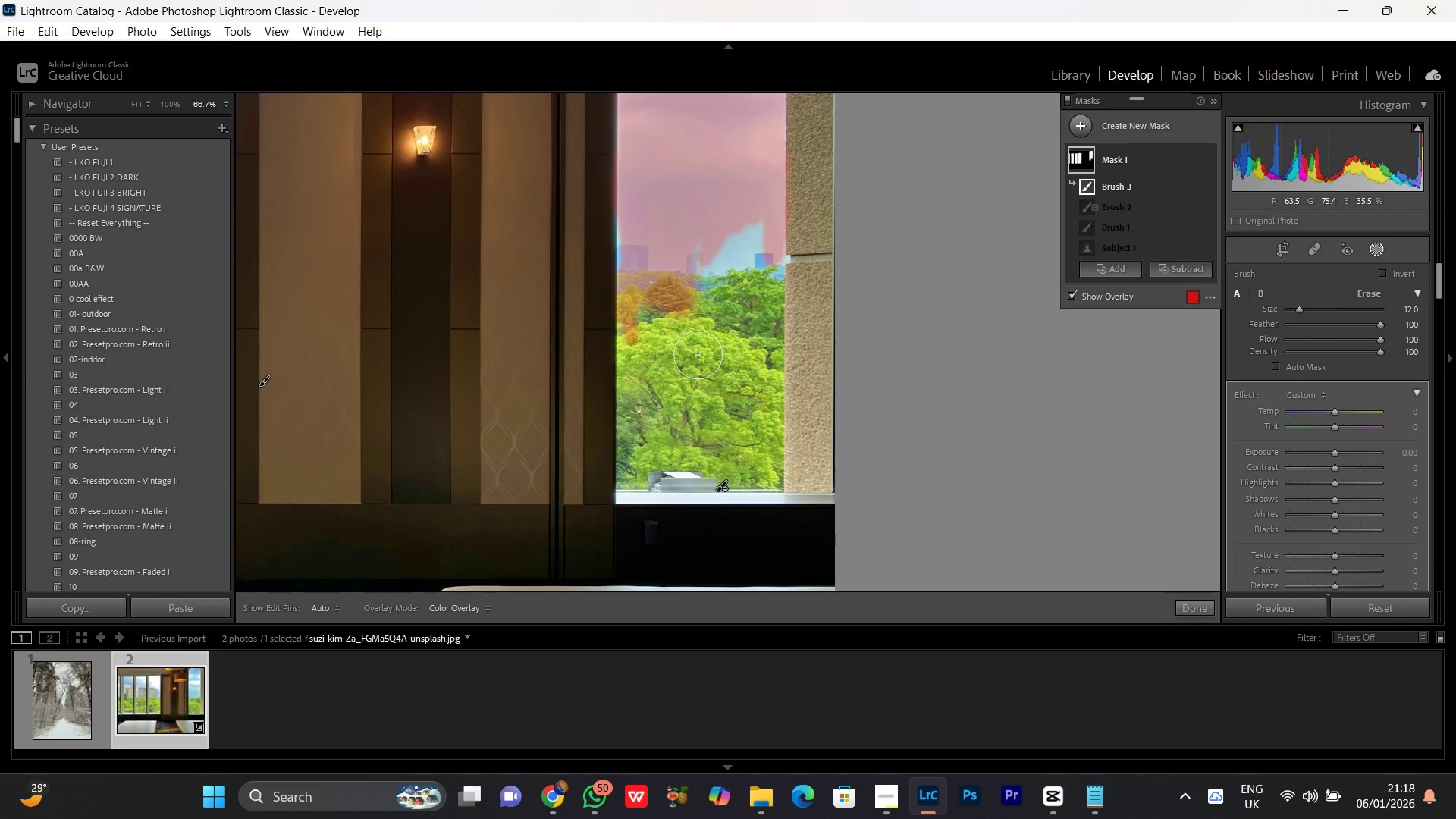 
left_click_drag(start_coordinate=[704, 460], to_coordinate=[693, 262])
 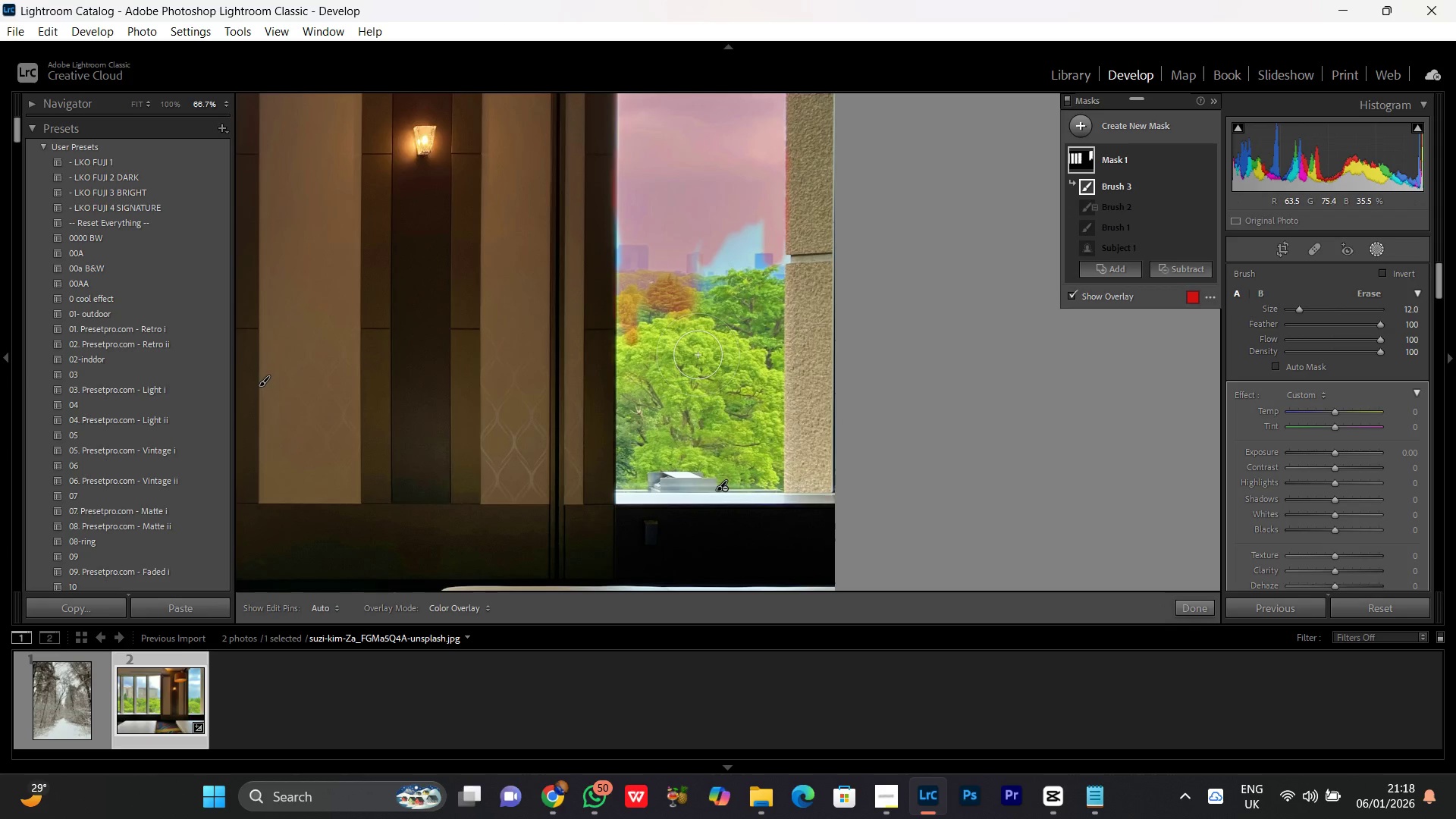 
key(Control+Equal)
 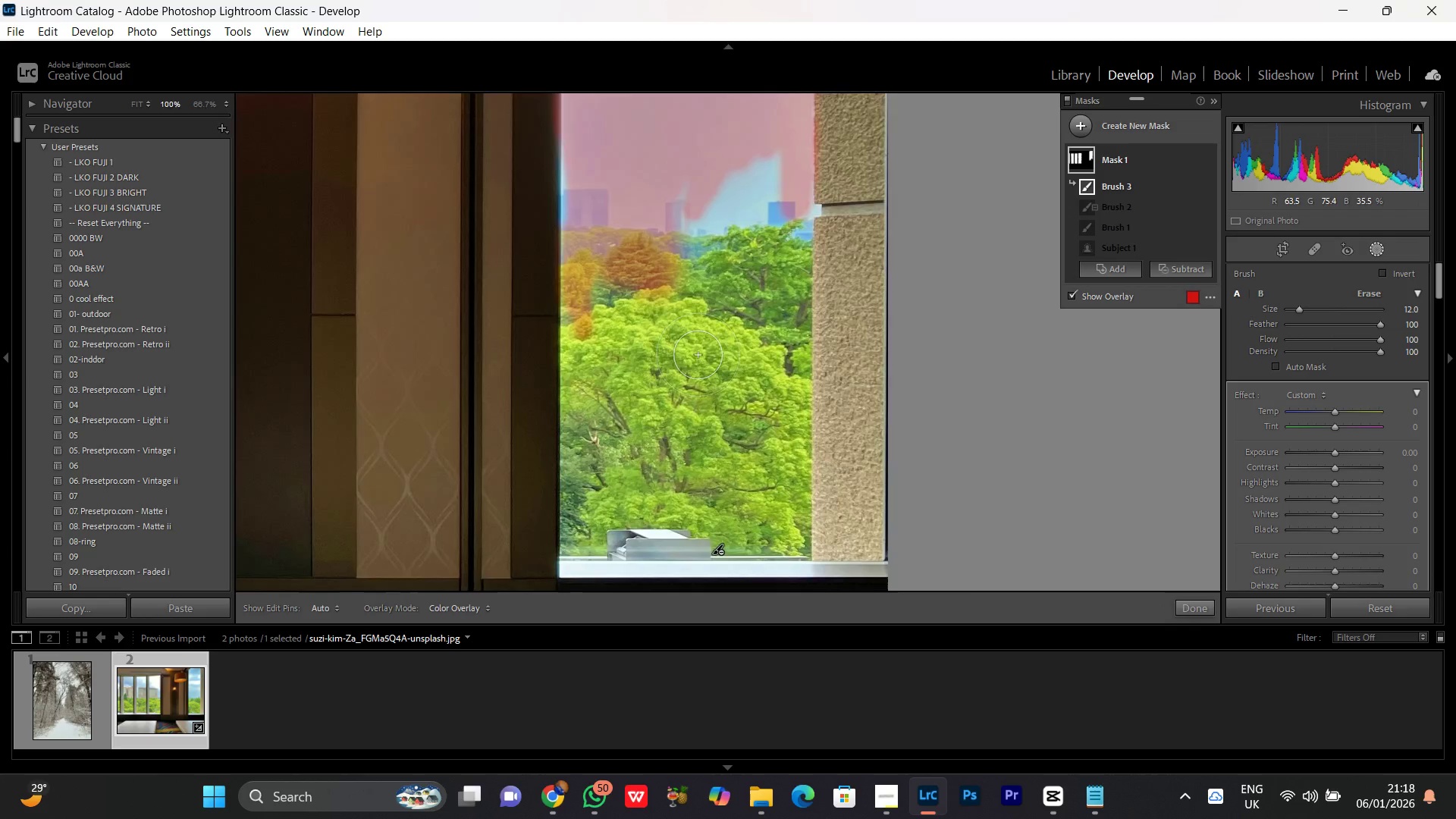 
key(Control+Equal)
 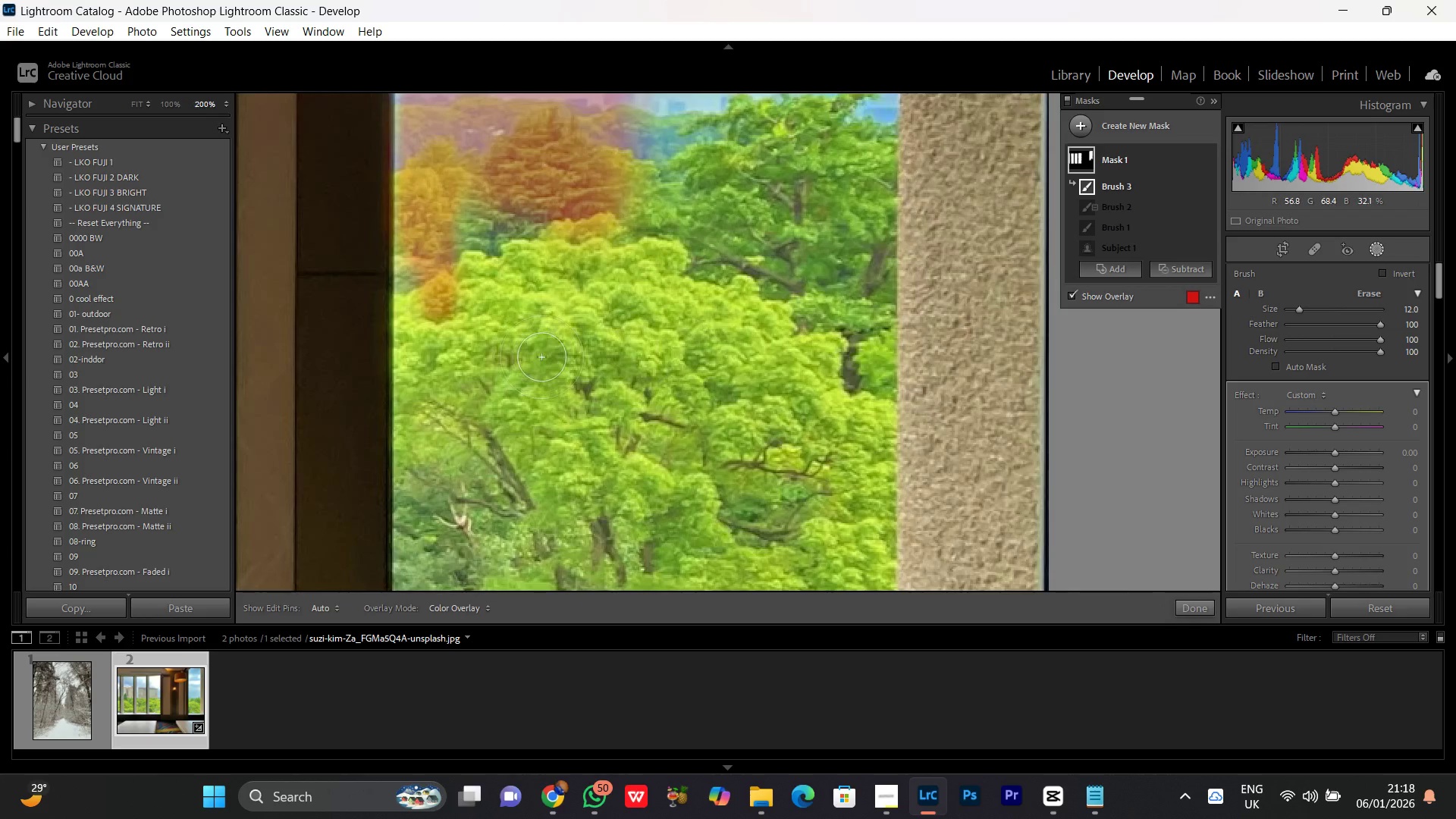 
hold_key(key=Space, duration=1.23)
 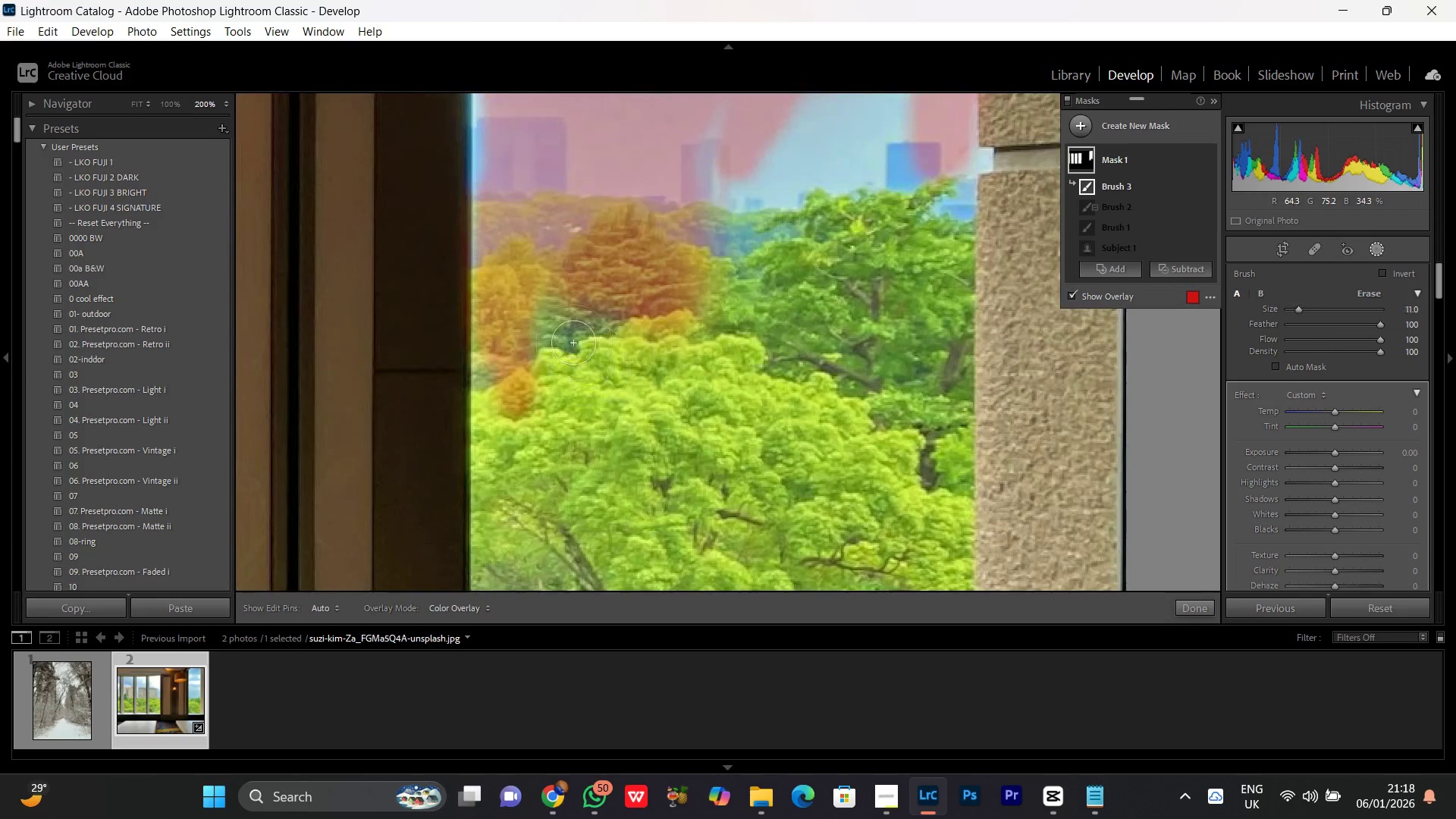 
left_click_drag(start_coordinate=[511, 268], to_coordinate=[588, 365])
 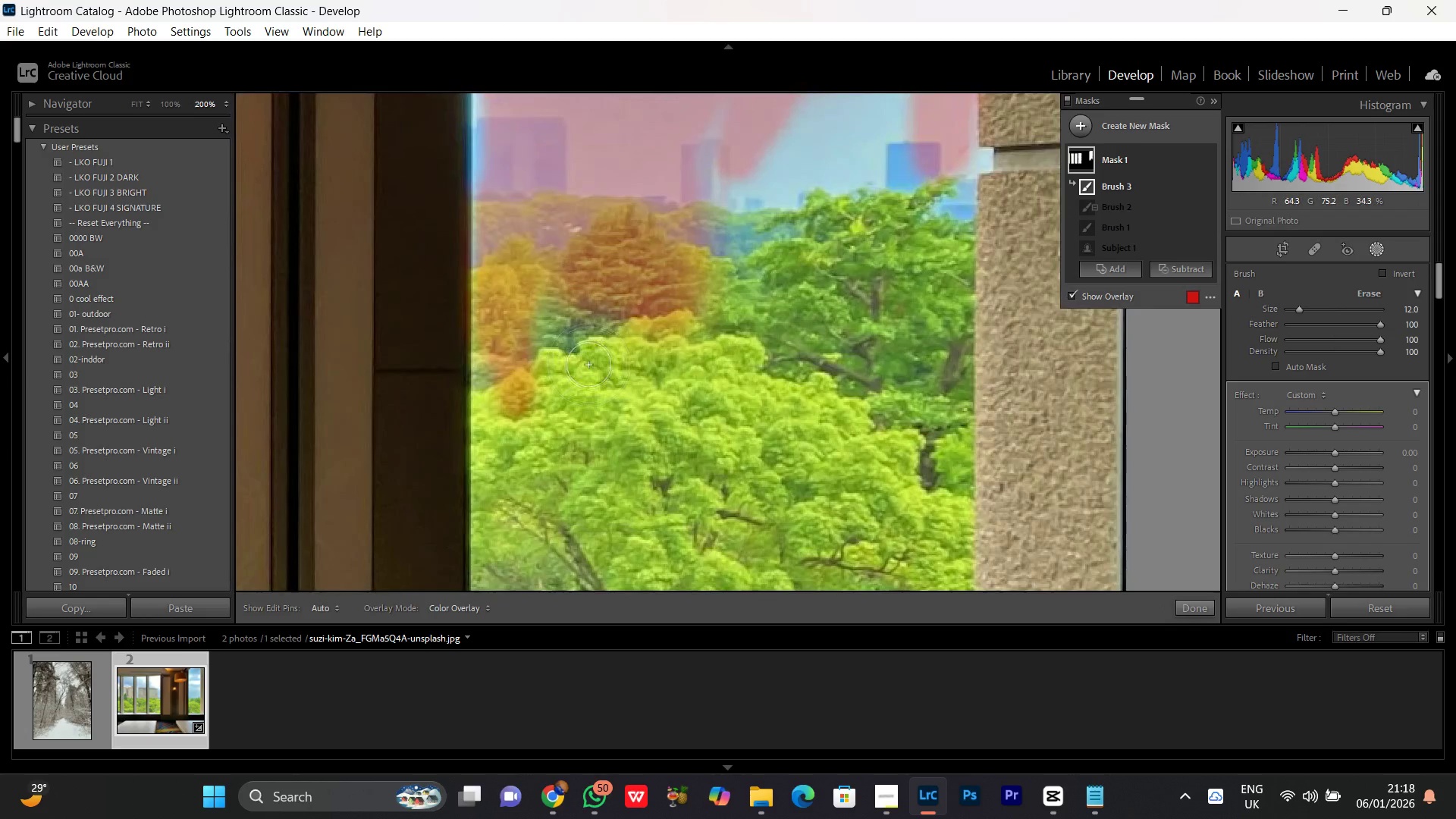 
key(BracketLeft)
 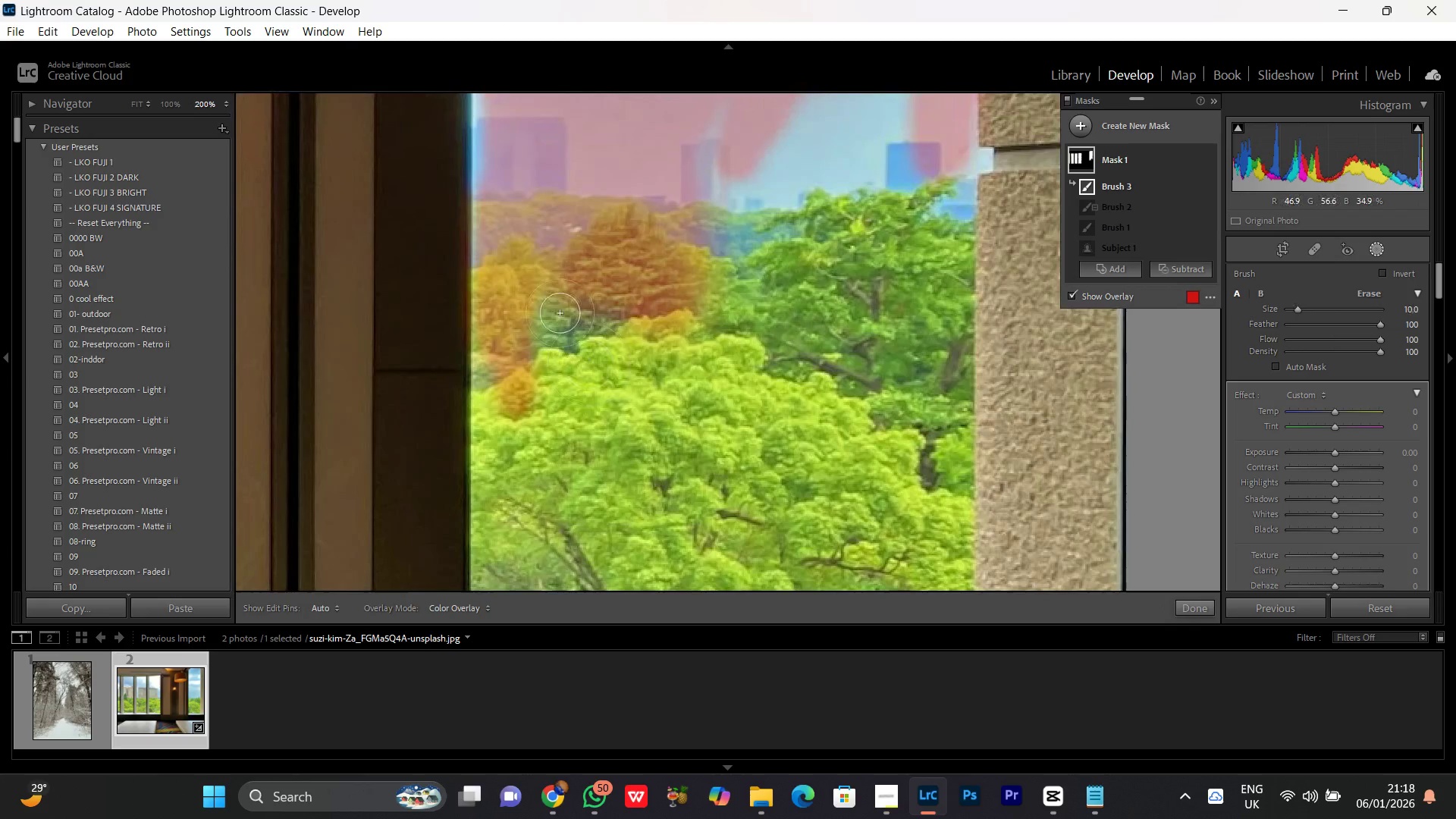 
key(BracketLeft)
 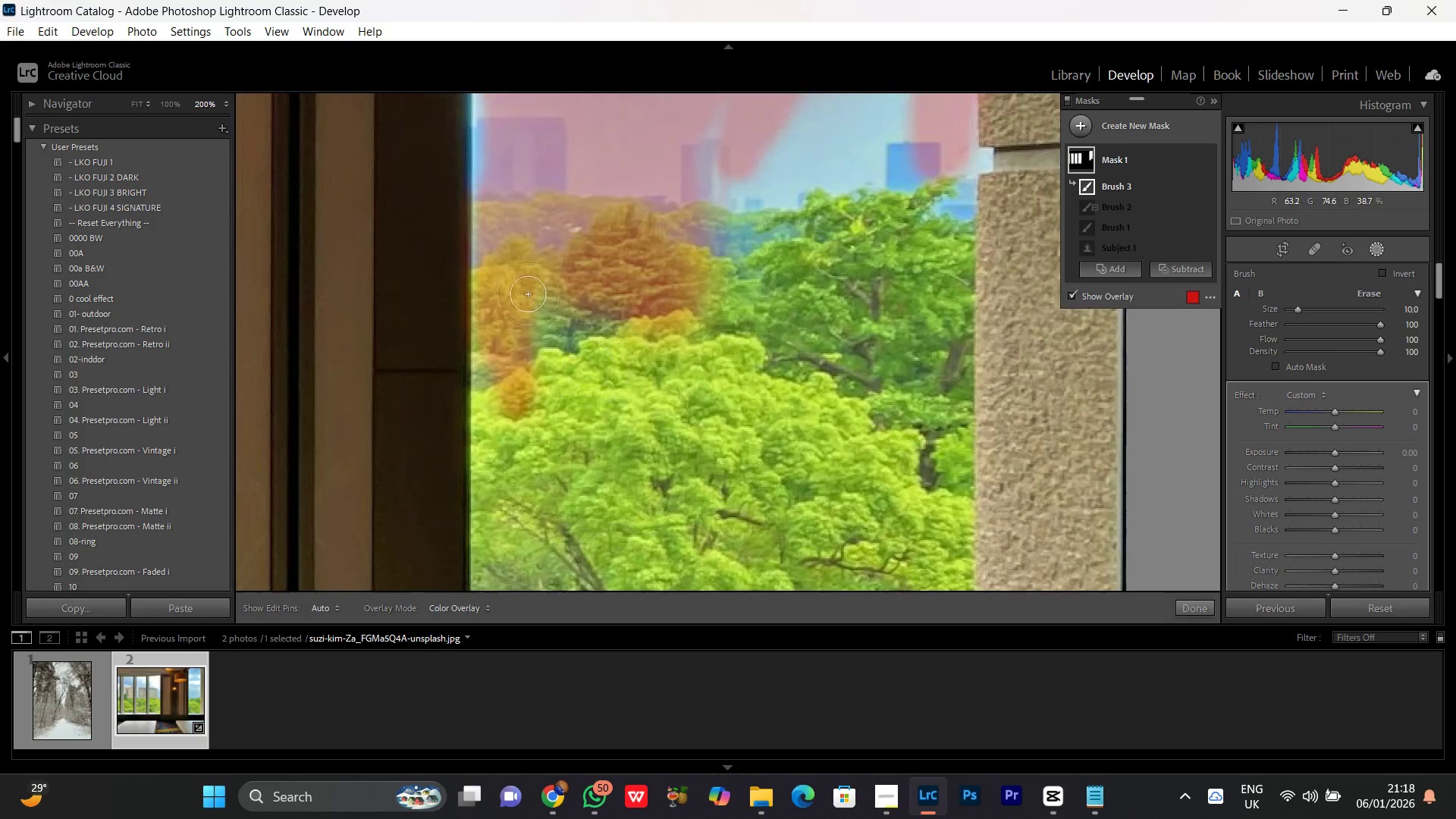 
key(BracketLeft)
 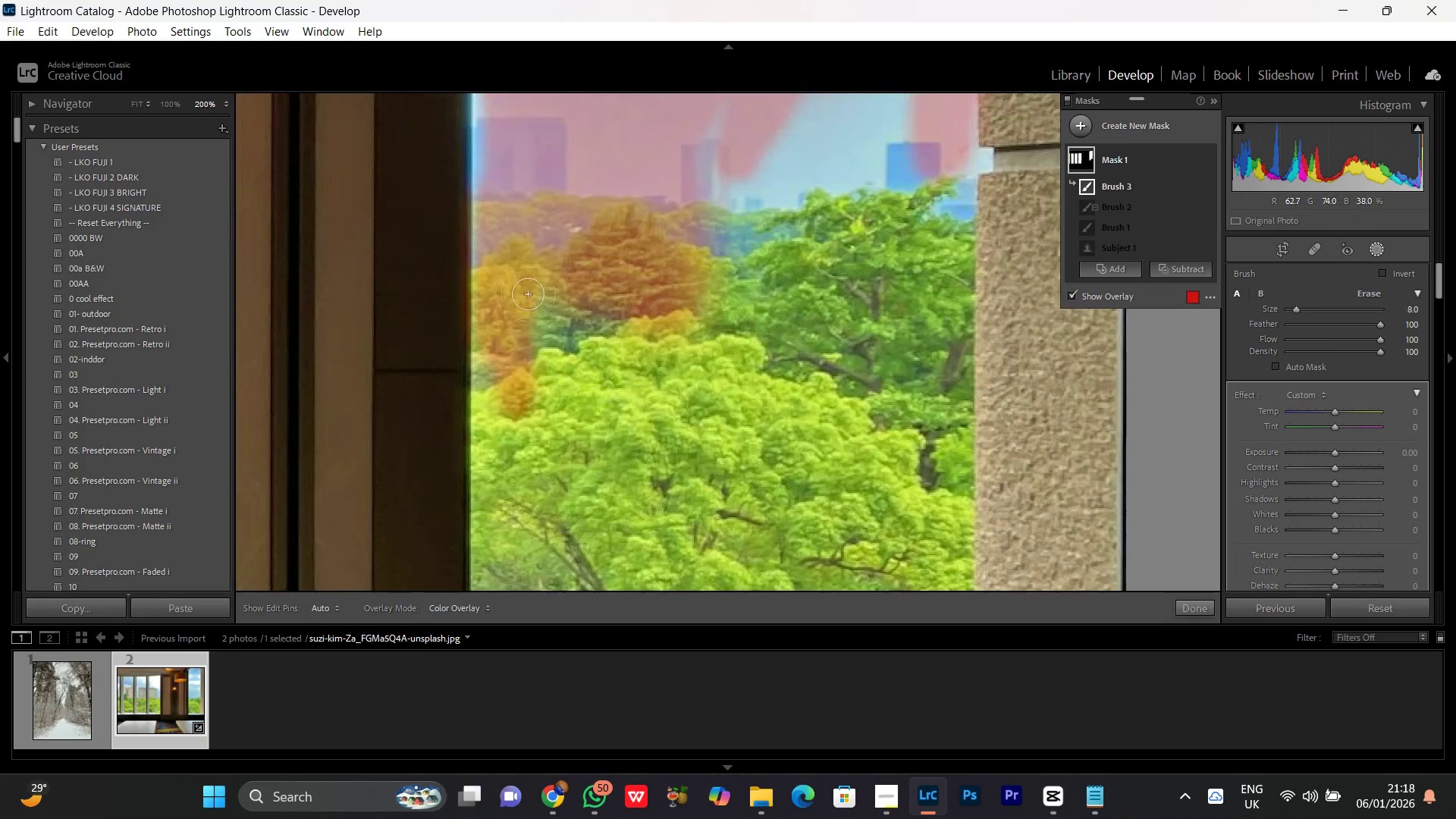 
key(BracketLeft)
 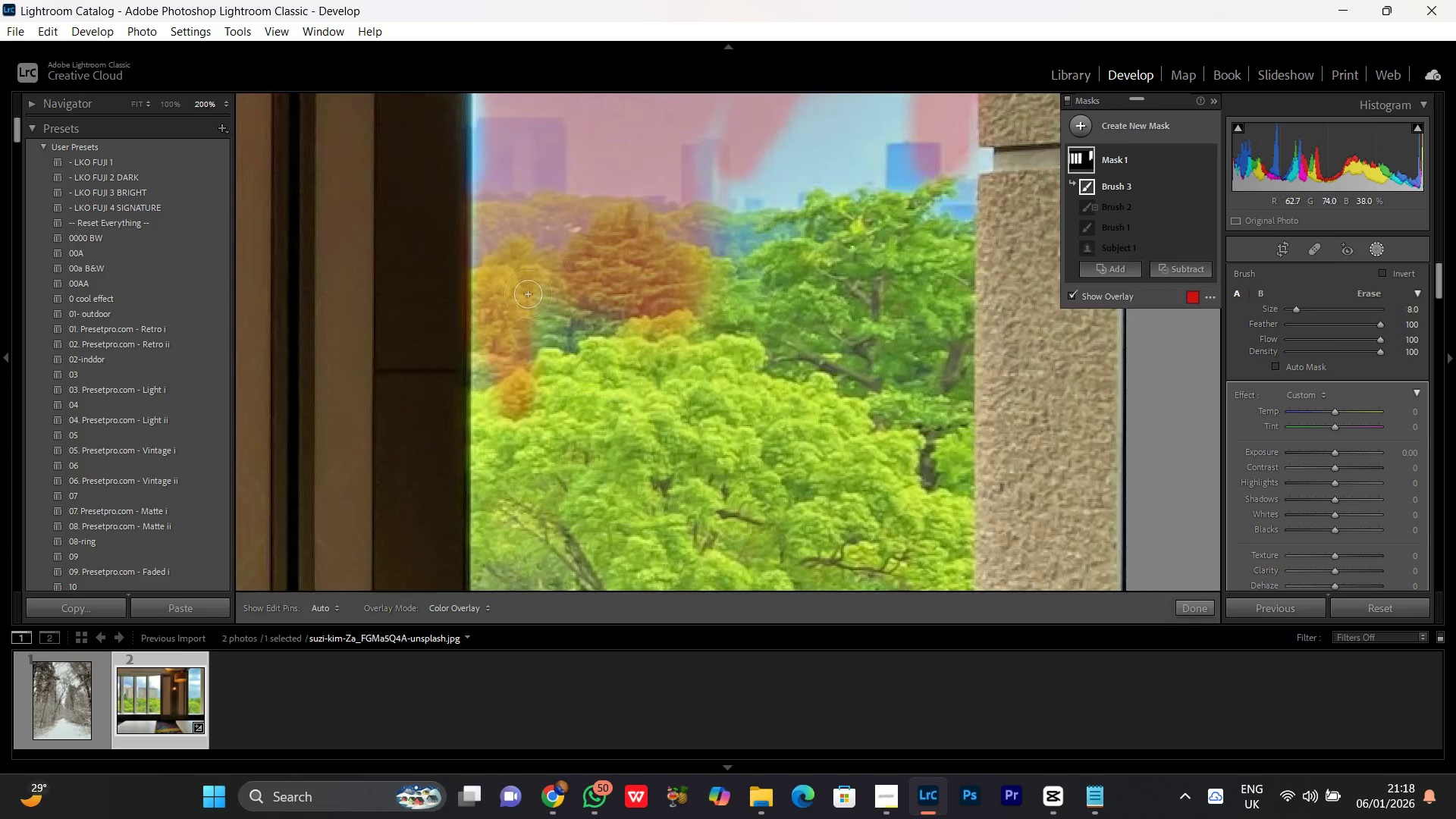 
key(BracketLeft)
 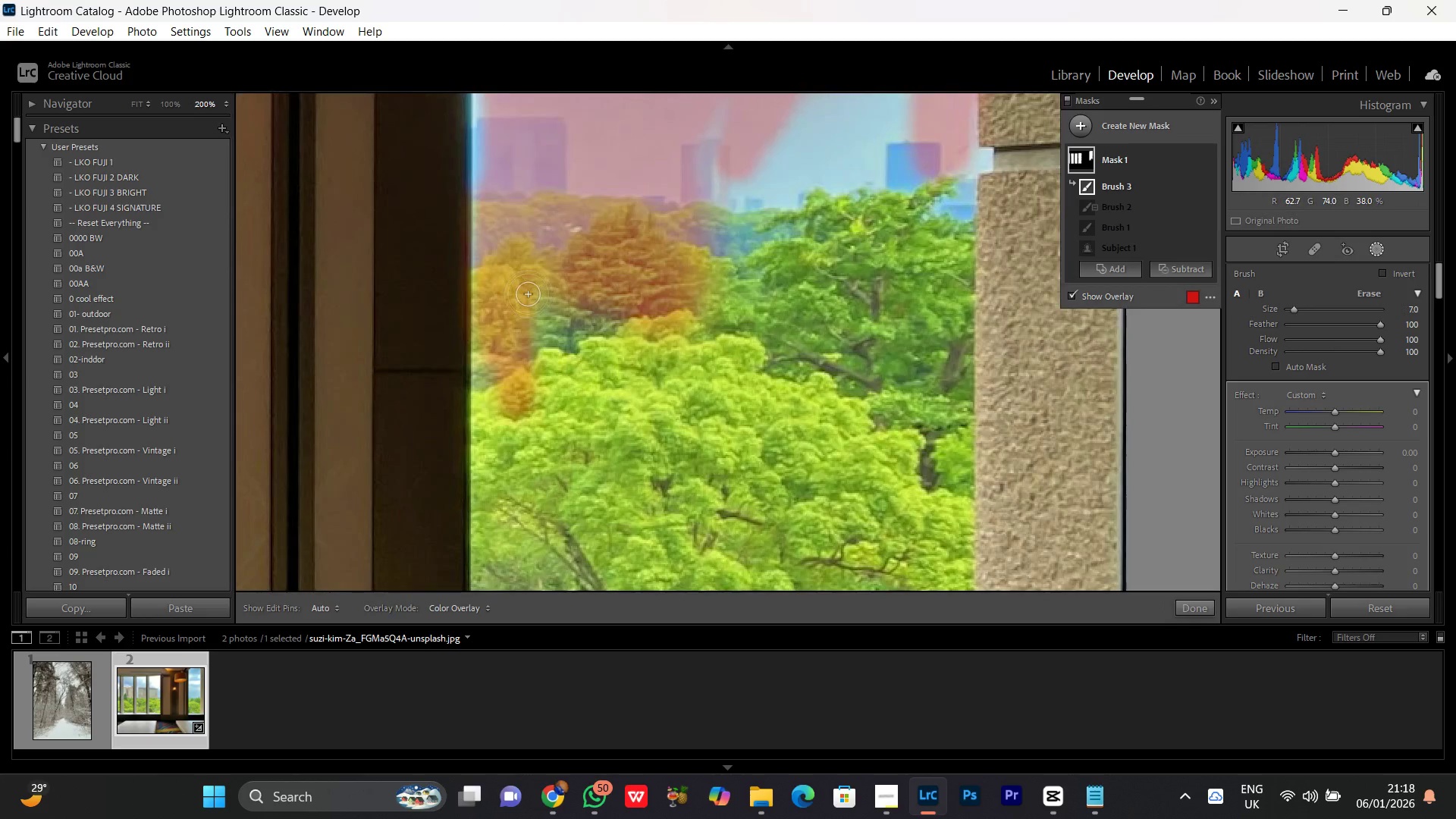 
key(BracketLeft)
 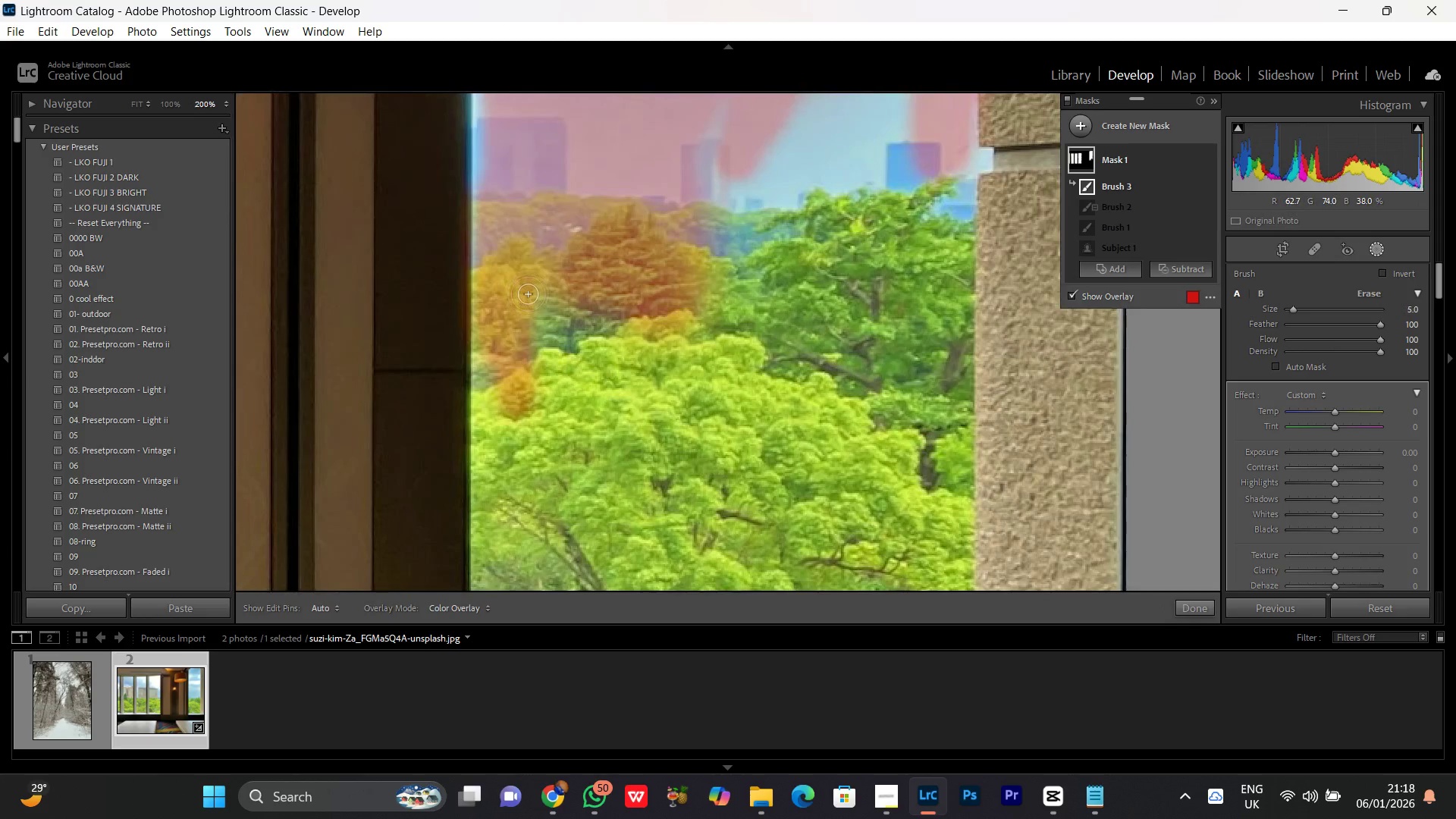 
key(BracketLeft)
 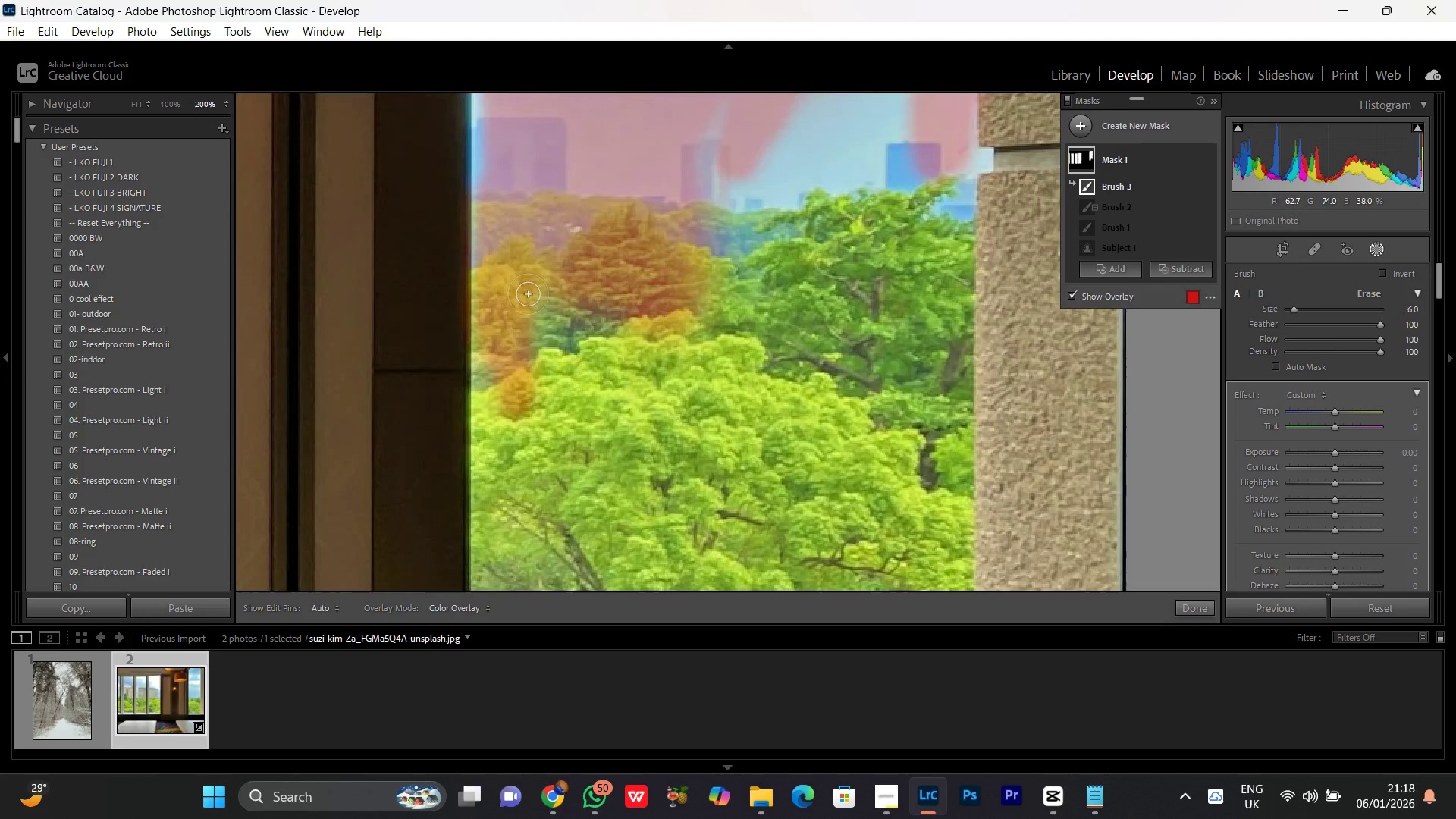 
key(BracketRight)
 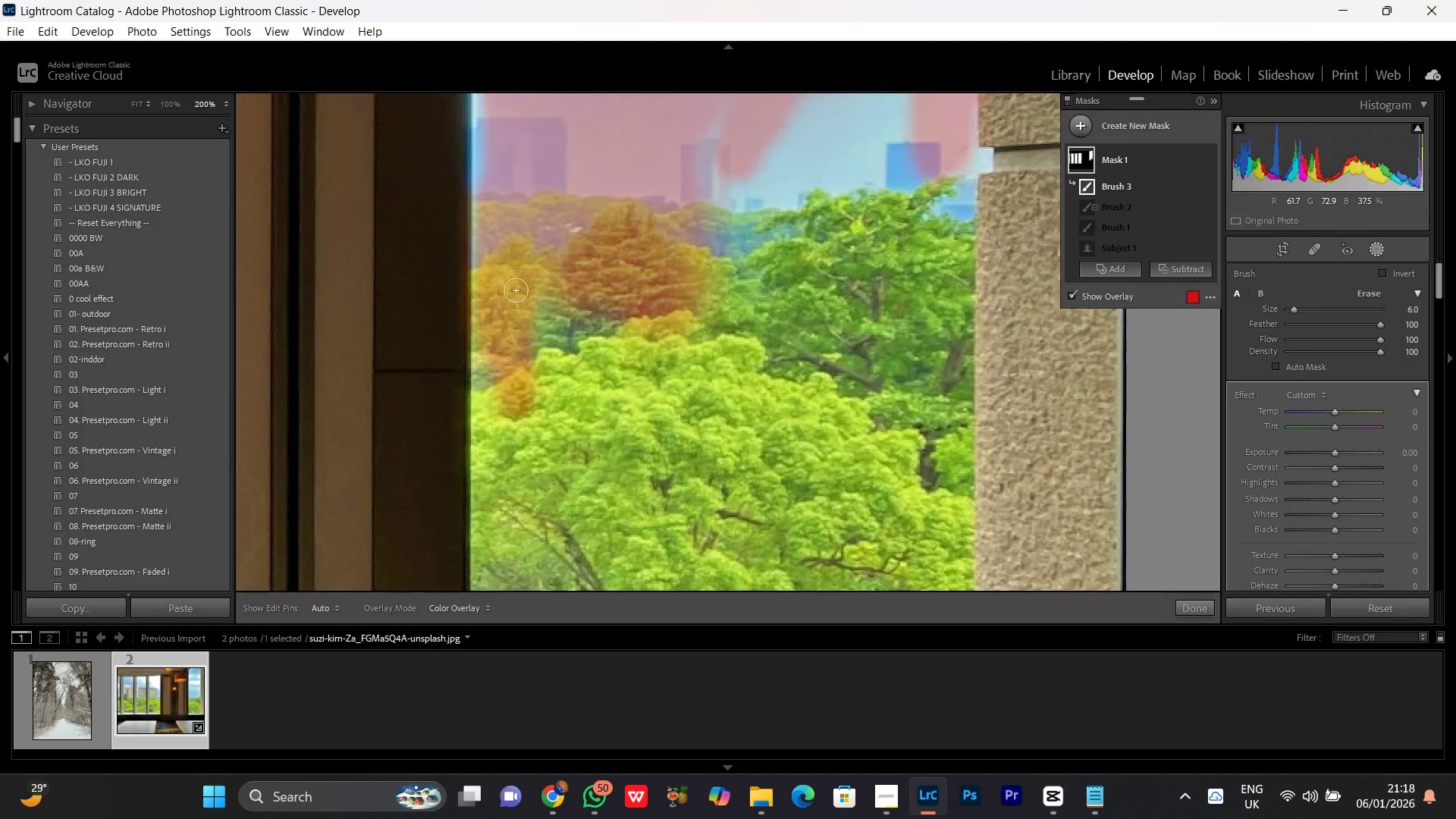 
scroll: coordinate [516, 290], scroll_direction: up, amount: 2.0
 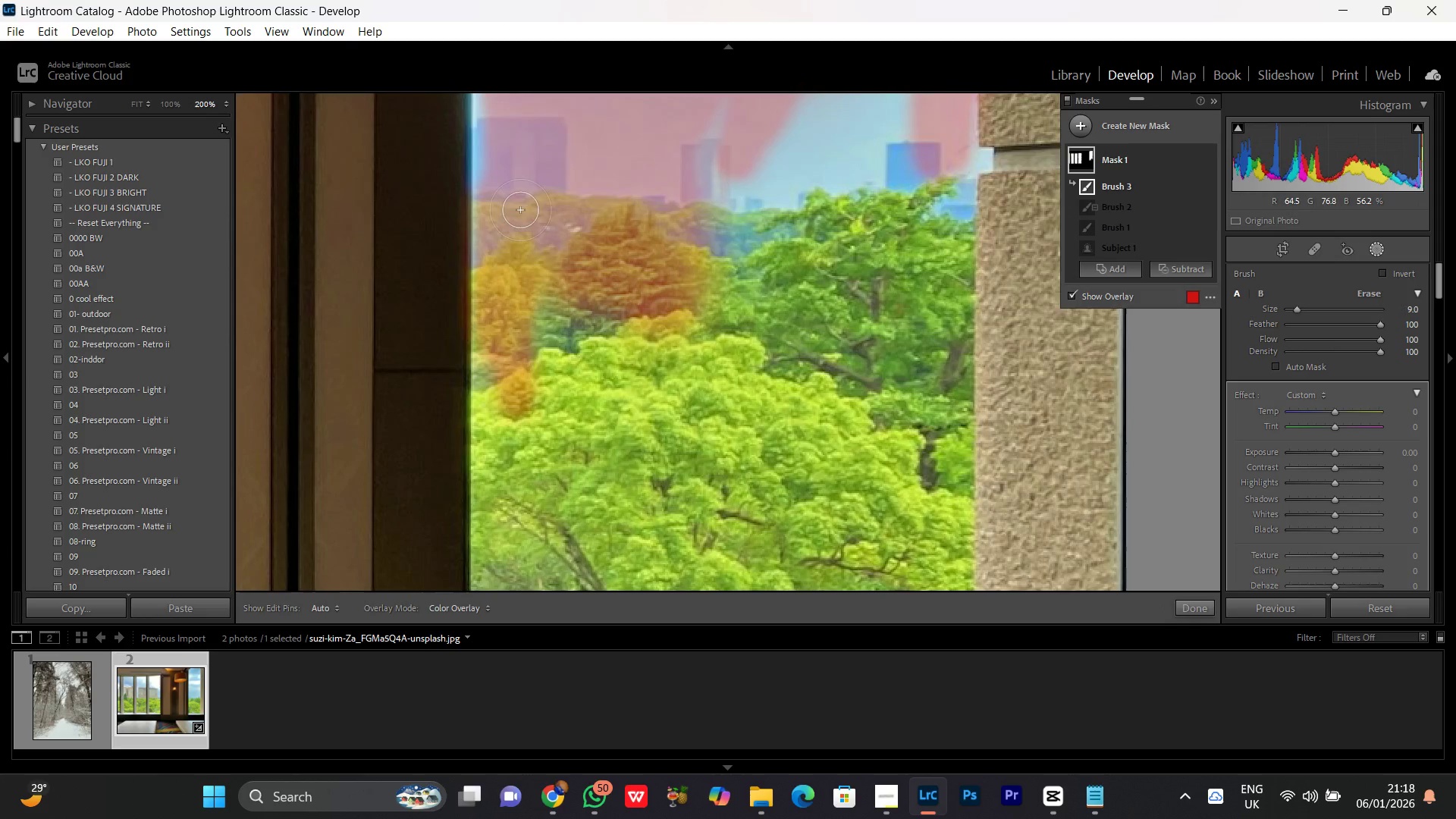 
left_click_drag(start_coordinate=[522, 222], to_coordinate=[544, 390])
 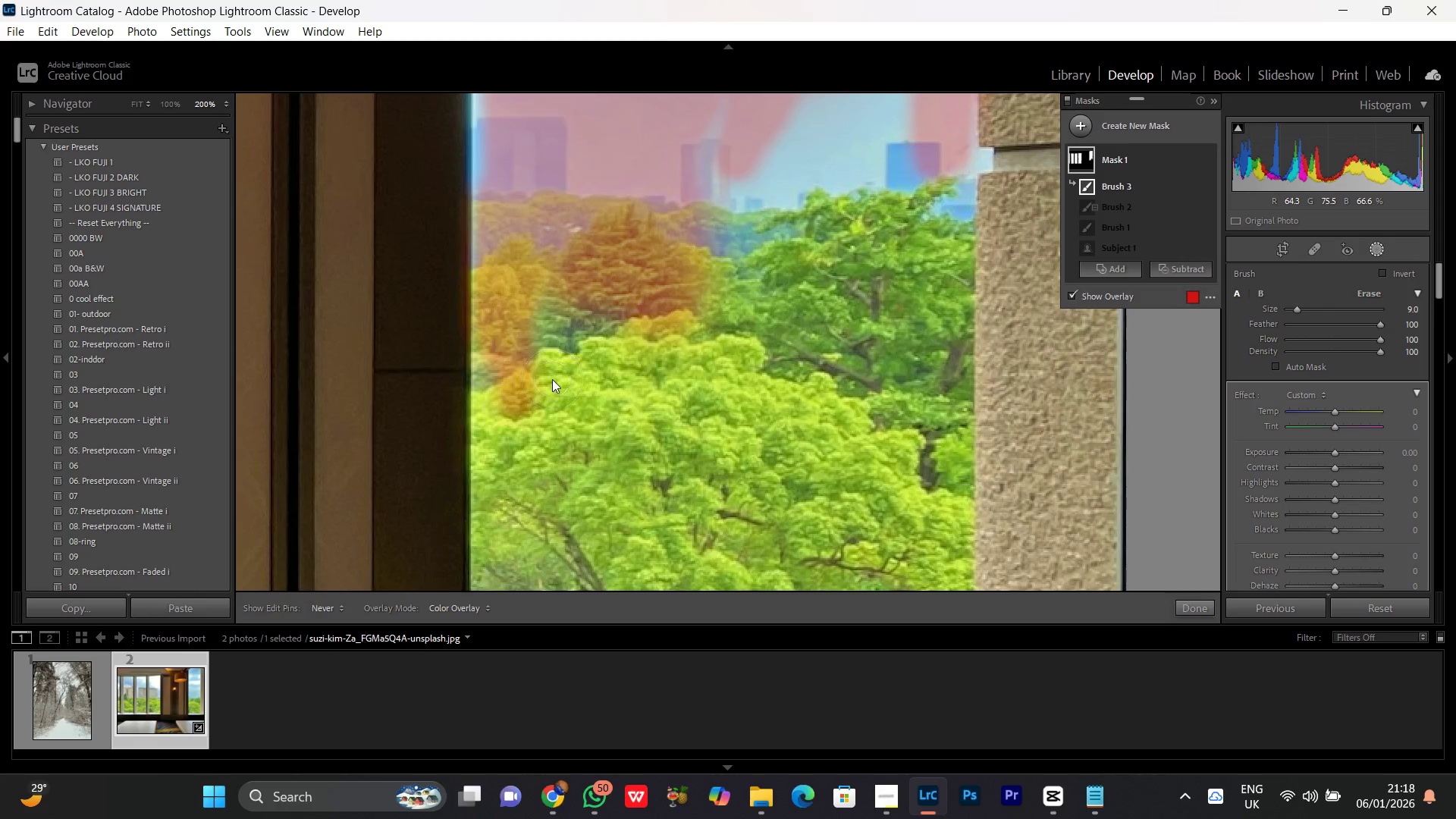 
hold_key(key=Space, duration=0.84)
 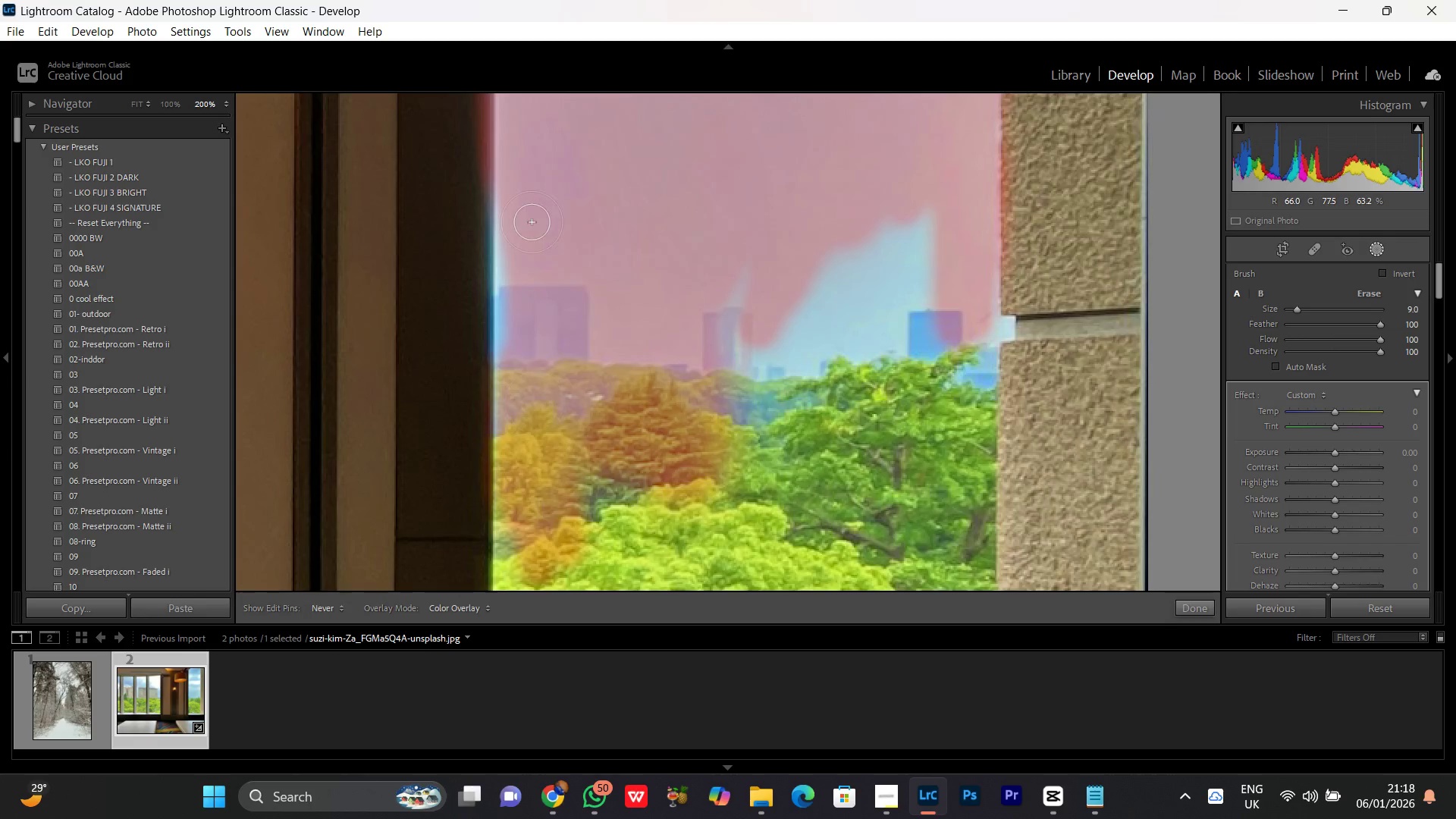 
left_click_drag(start_coordinate=[531, 242], to_coordinate=[553, 410])
 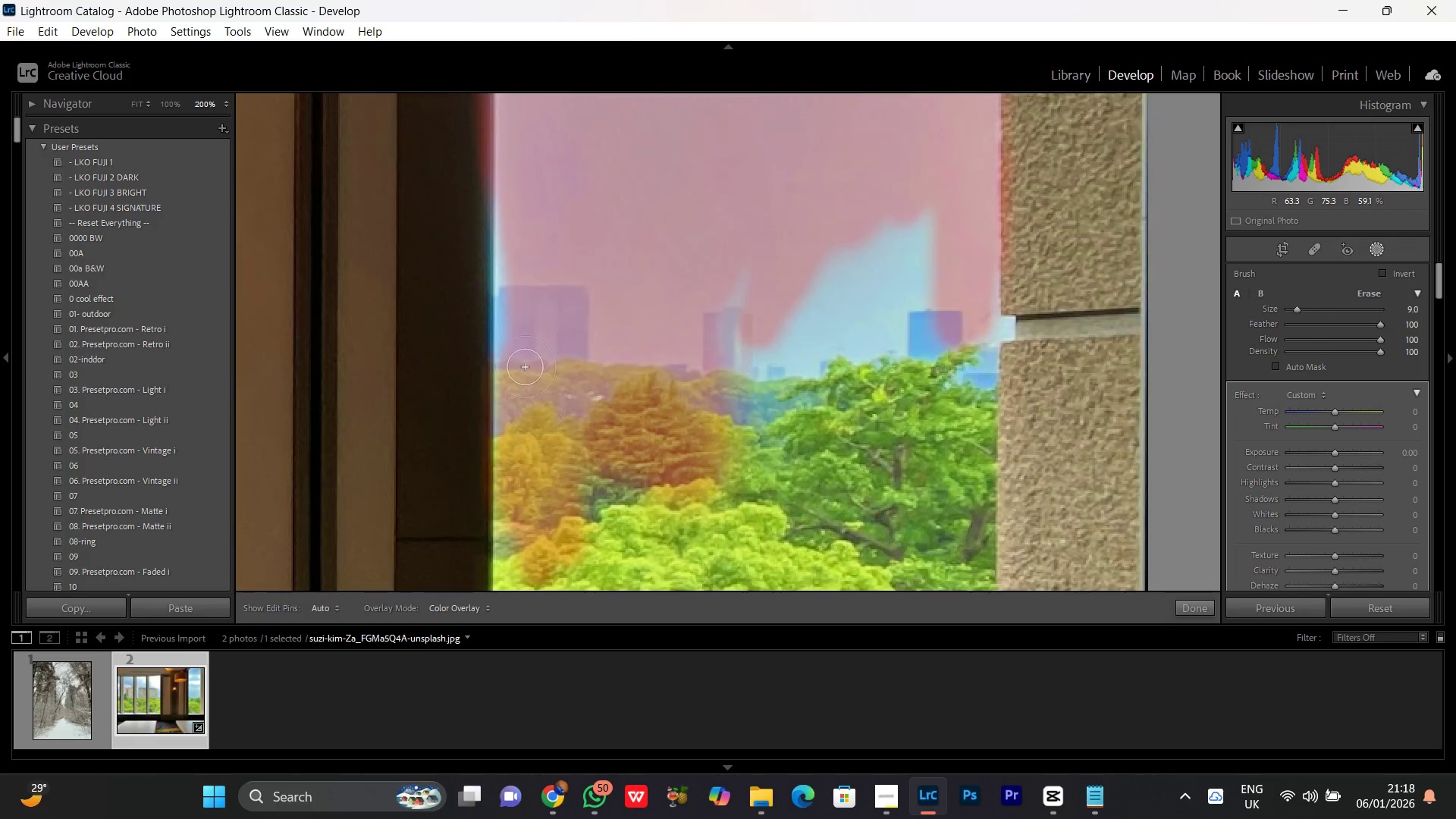 
left_click_drag(start_coordinate=[535, 403], to_coordinate=[527, 445])
 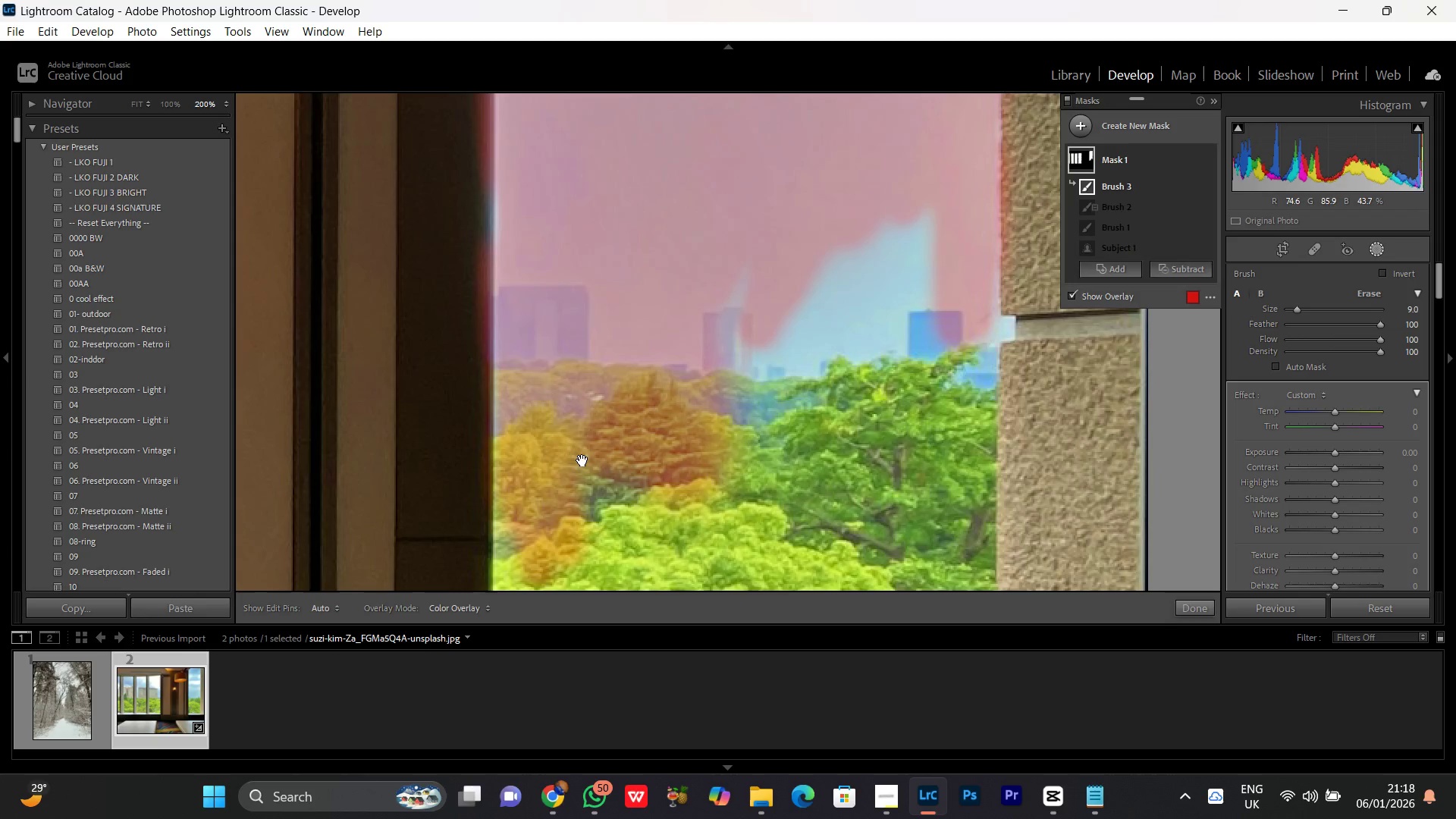 
hold_key(key=Space, duration=0.7)
 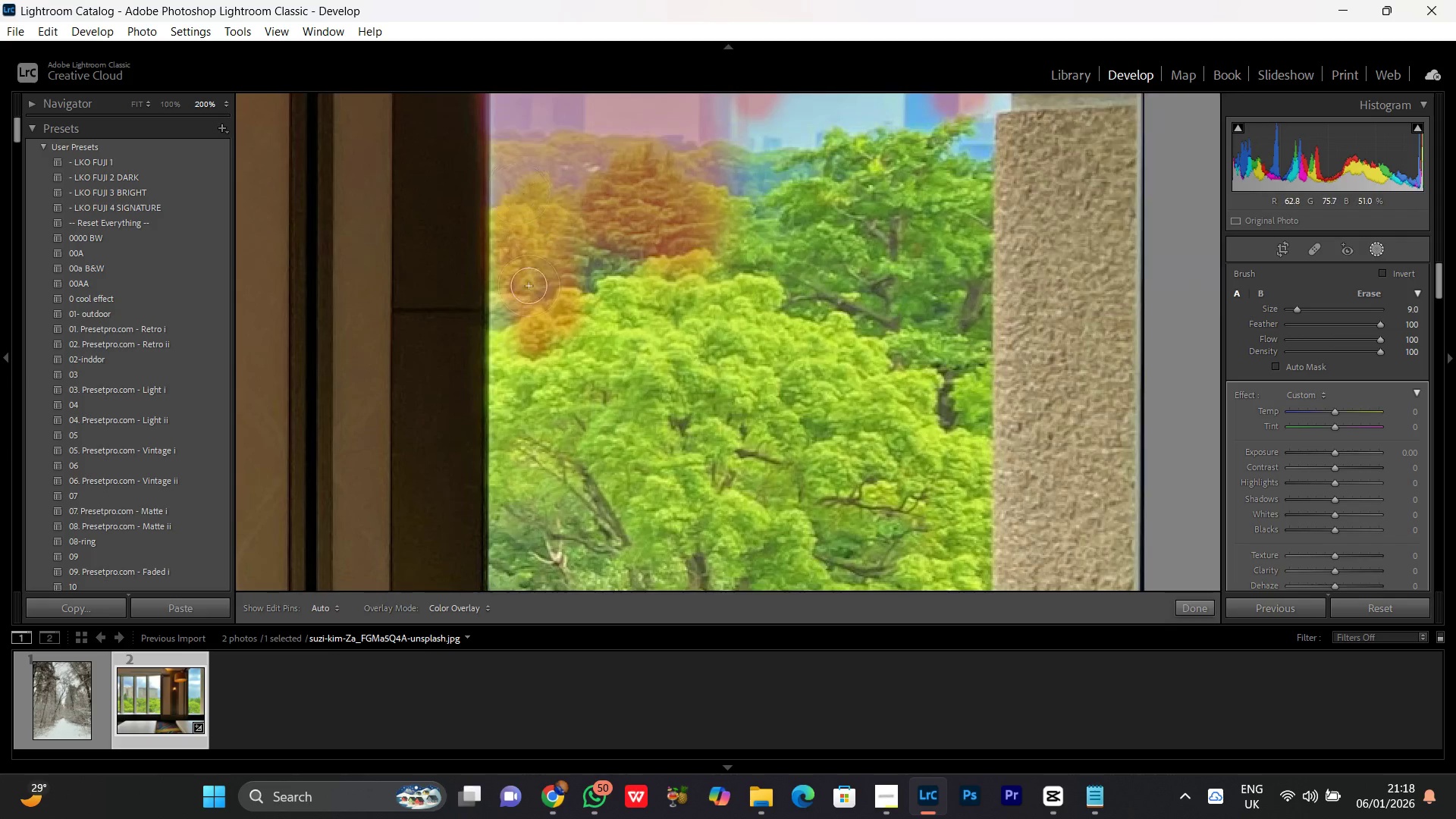 
left_click_drag(start_coordinate=[569, 478], to_coordinate=[565, 249])
 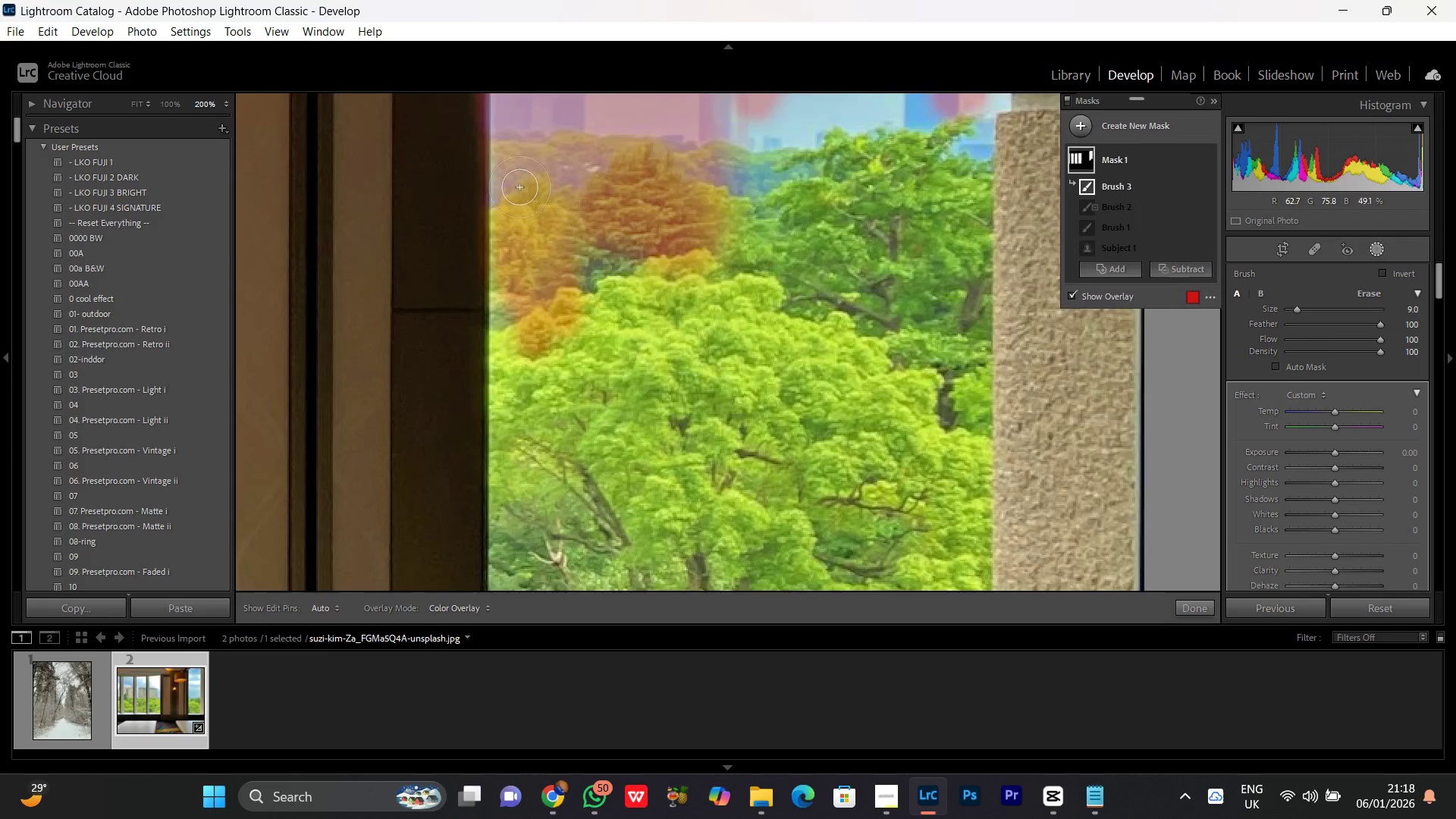 
left_click_drag(start_coordinate=[519, 188], to_coordinate=[519, 249])
 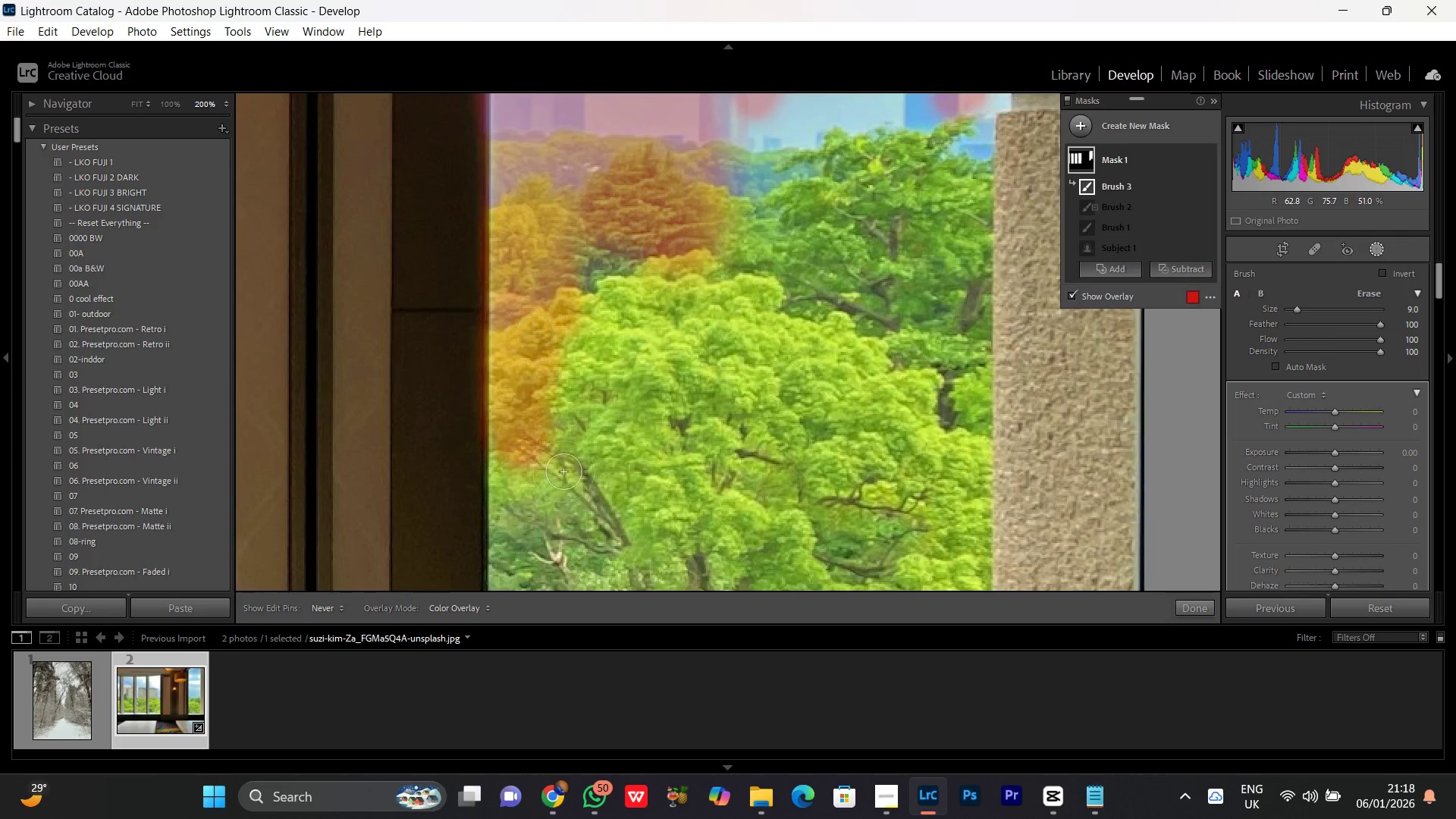 
hold_key(key=Space, duration=0.95)
 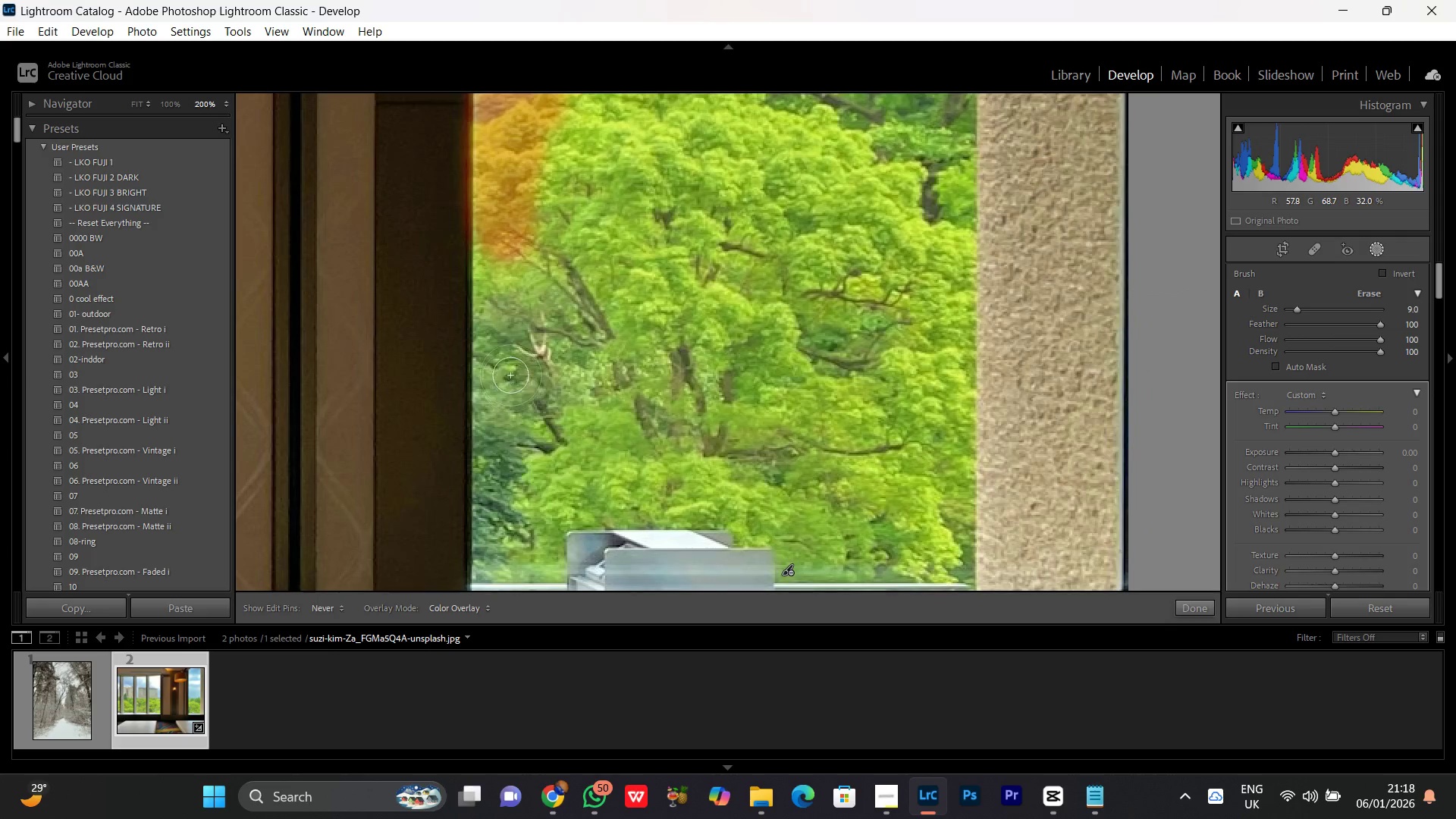 
left_click_drag(start_coordinate=[569, 485], to_coordinate=[553, 278])
 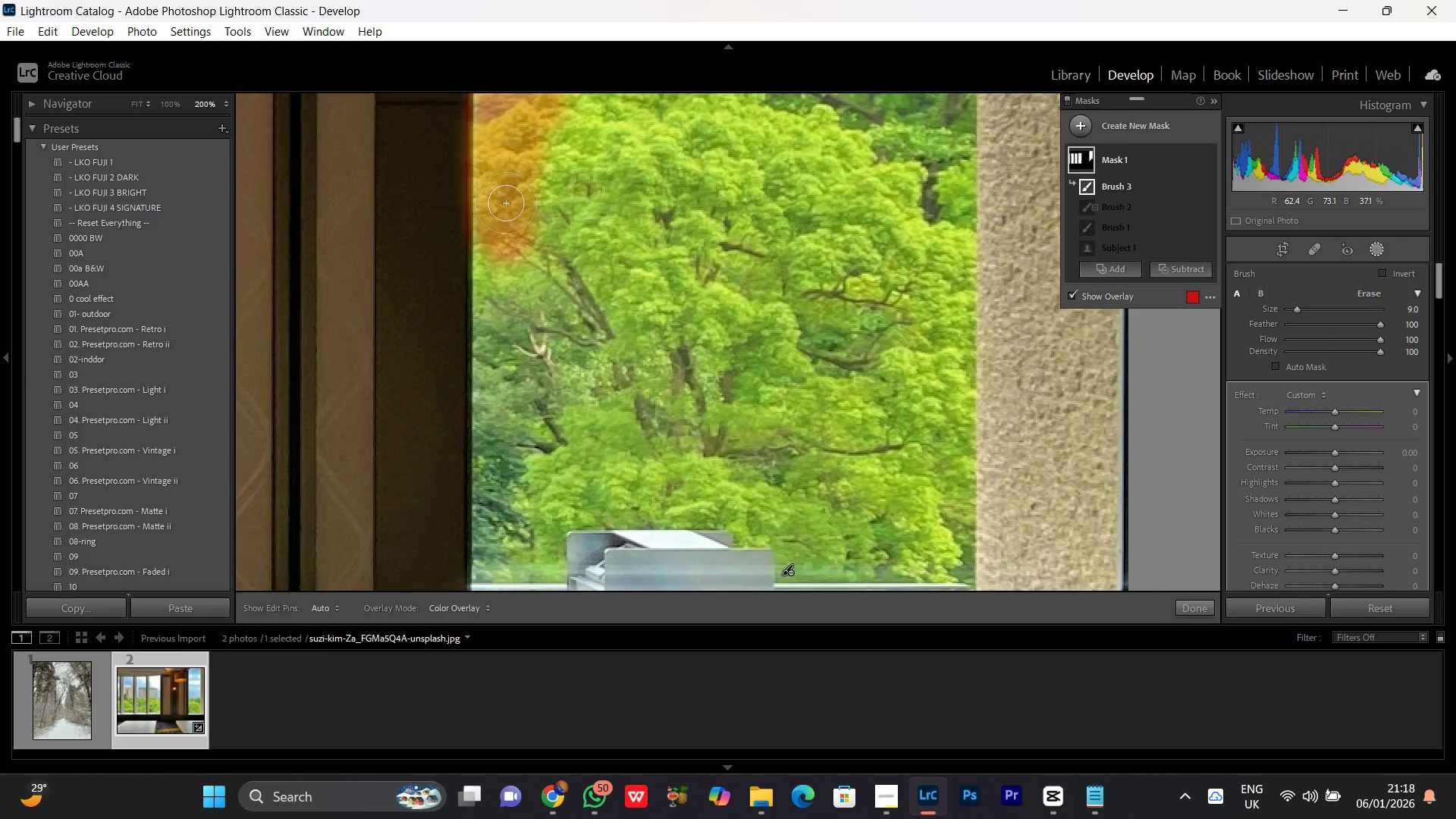 
left_click_drag(start_coordinate=[506, 203], to_coordinate=[517, 493])
 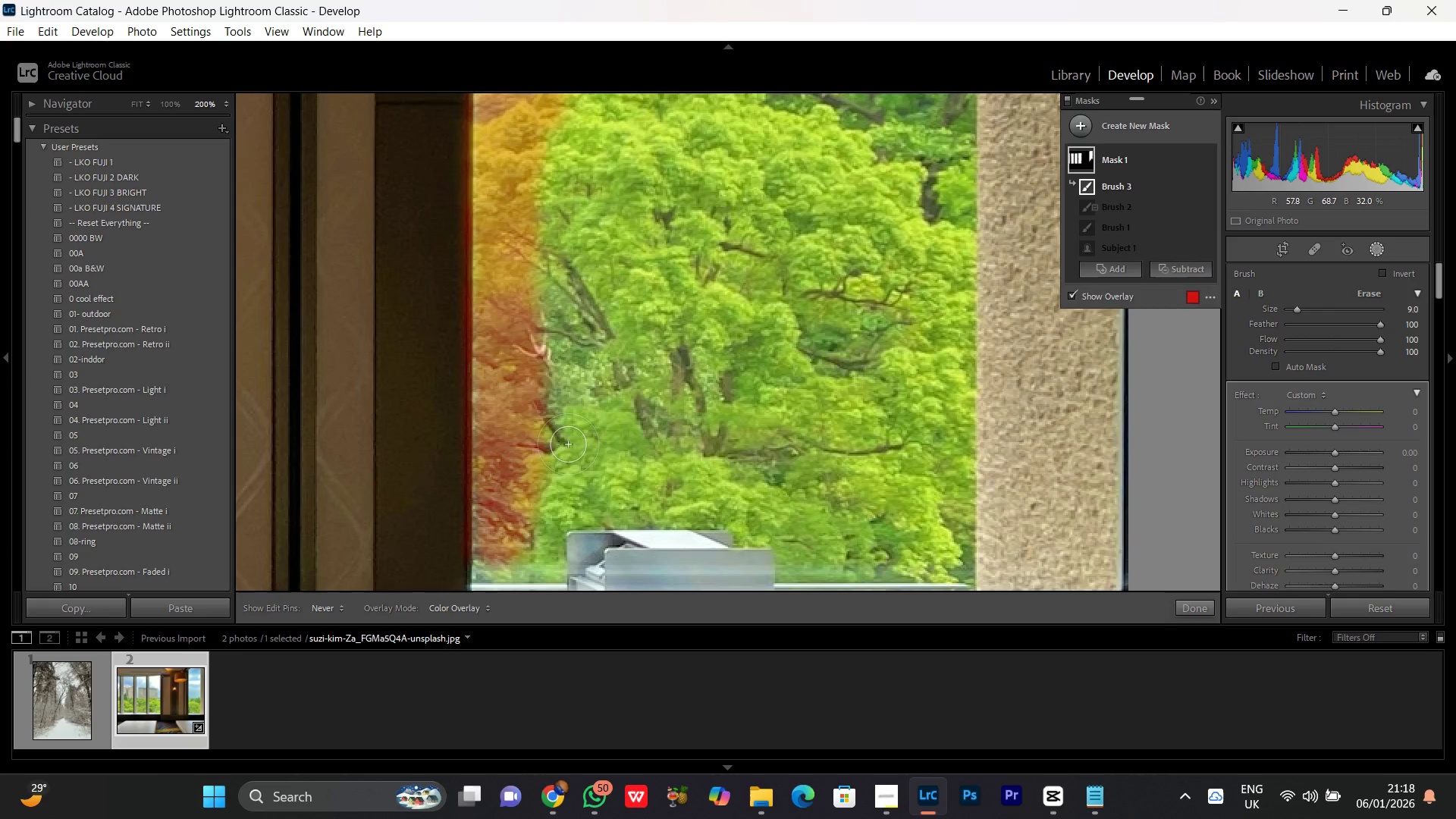 
hold_key(key=Space, duration=0.67)
 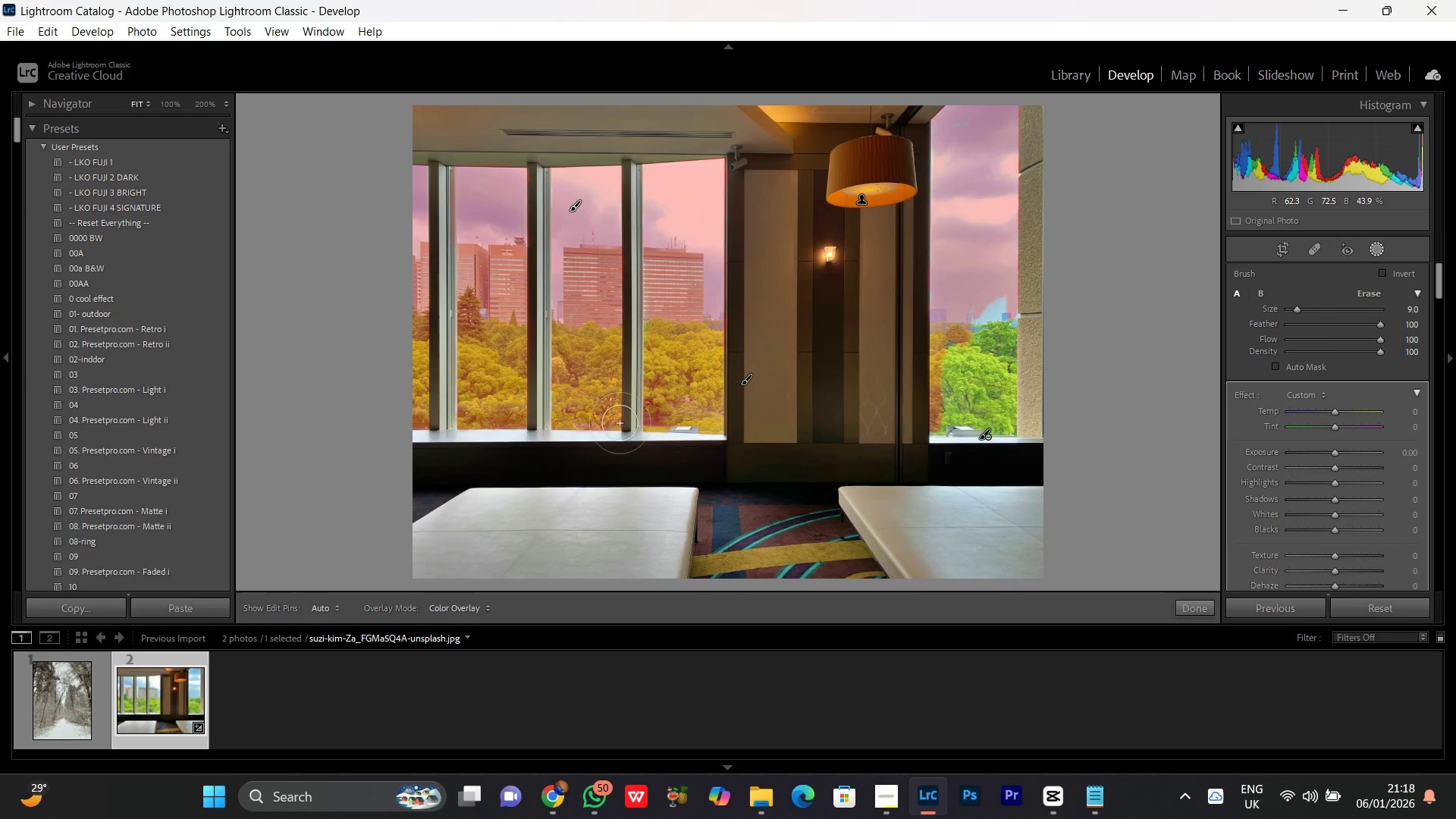 
left_click_drag(start_coordinate=[569, 440], to_coordinate=[551, 361])
 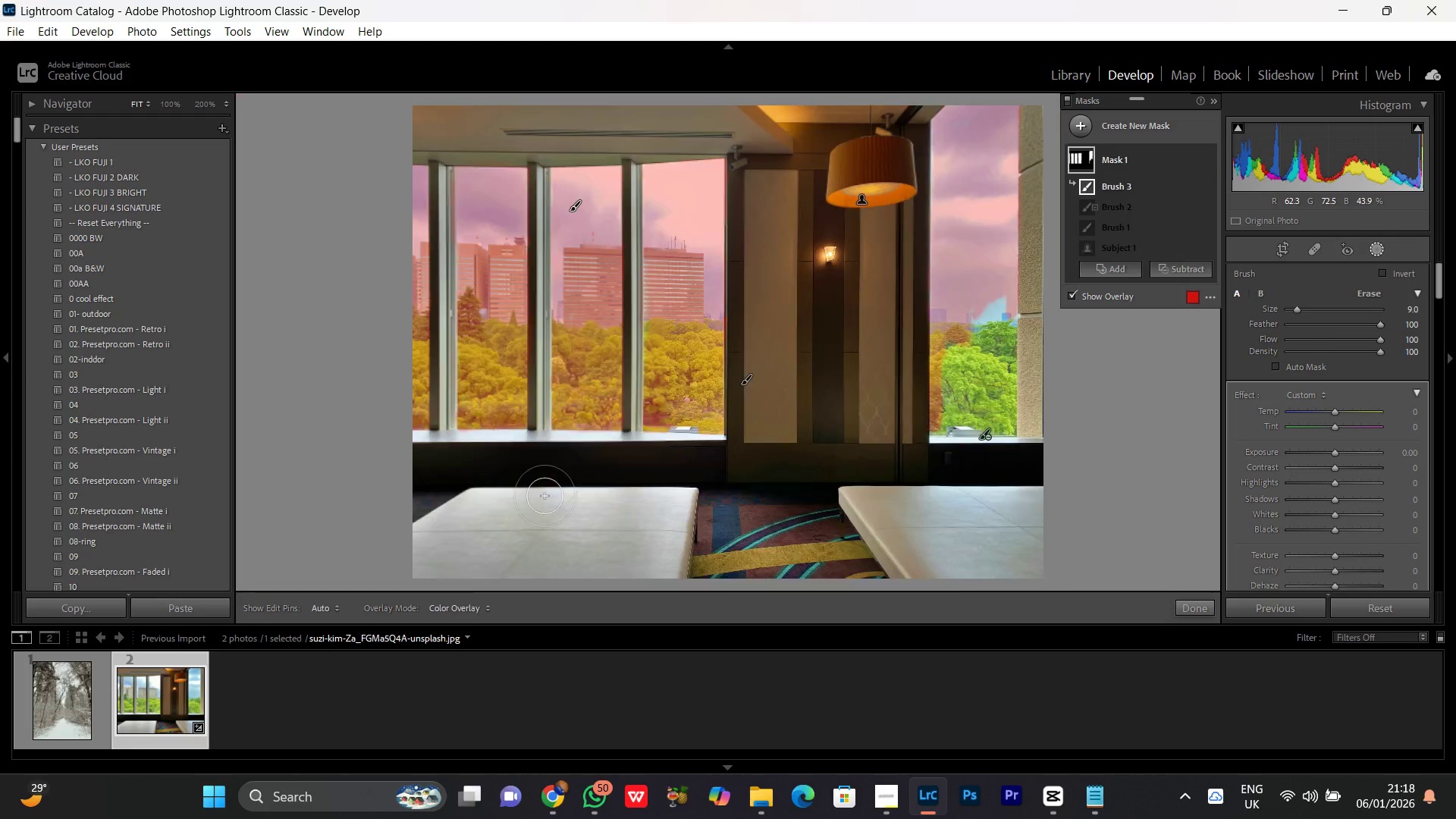 
left_click_drag(start_coordinate=[542, 493], to_coordinate=[541, 478])
 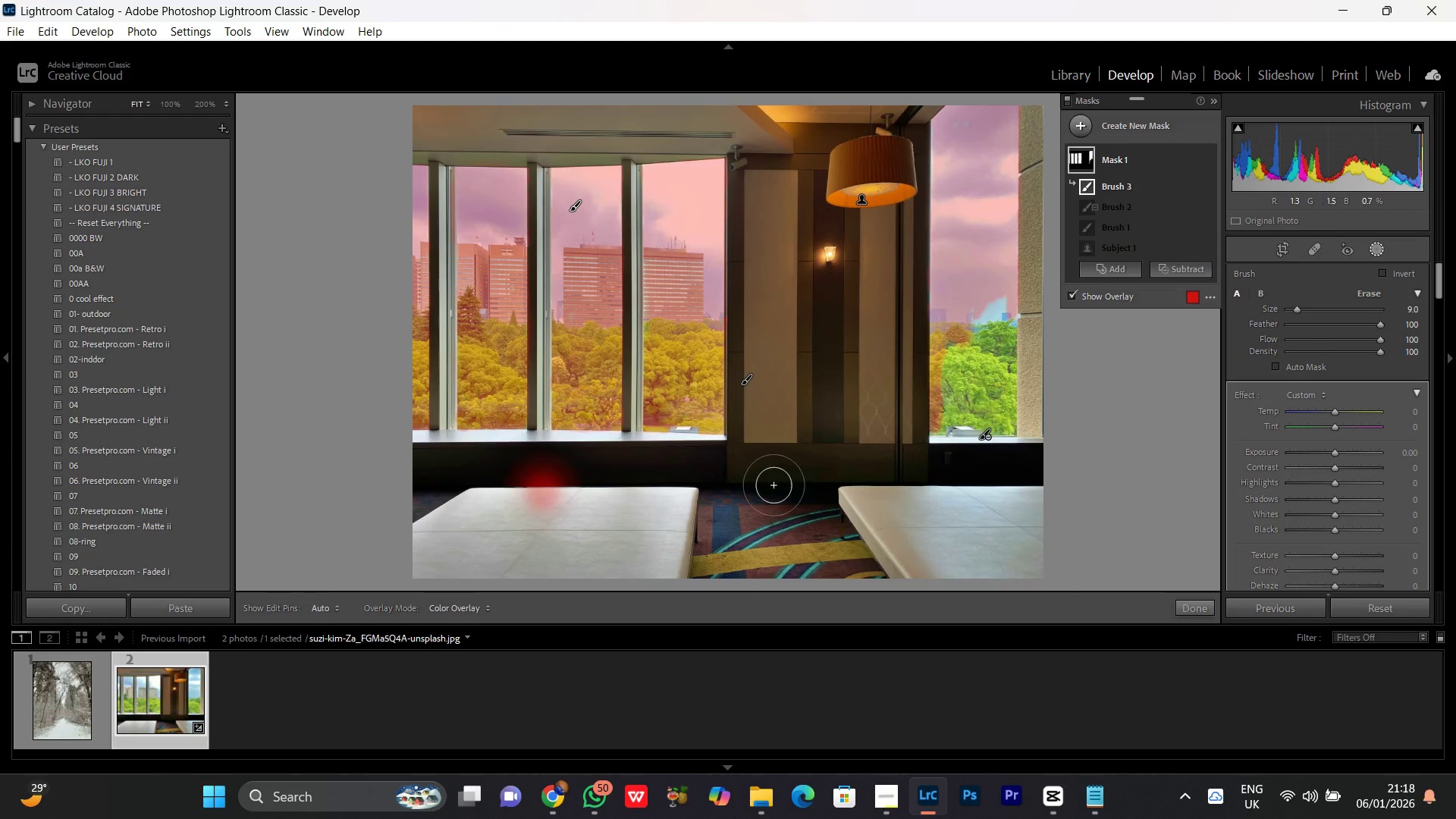 
key(Control+Z)
 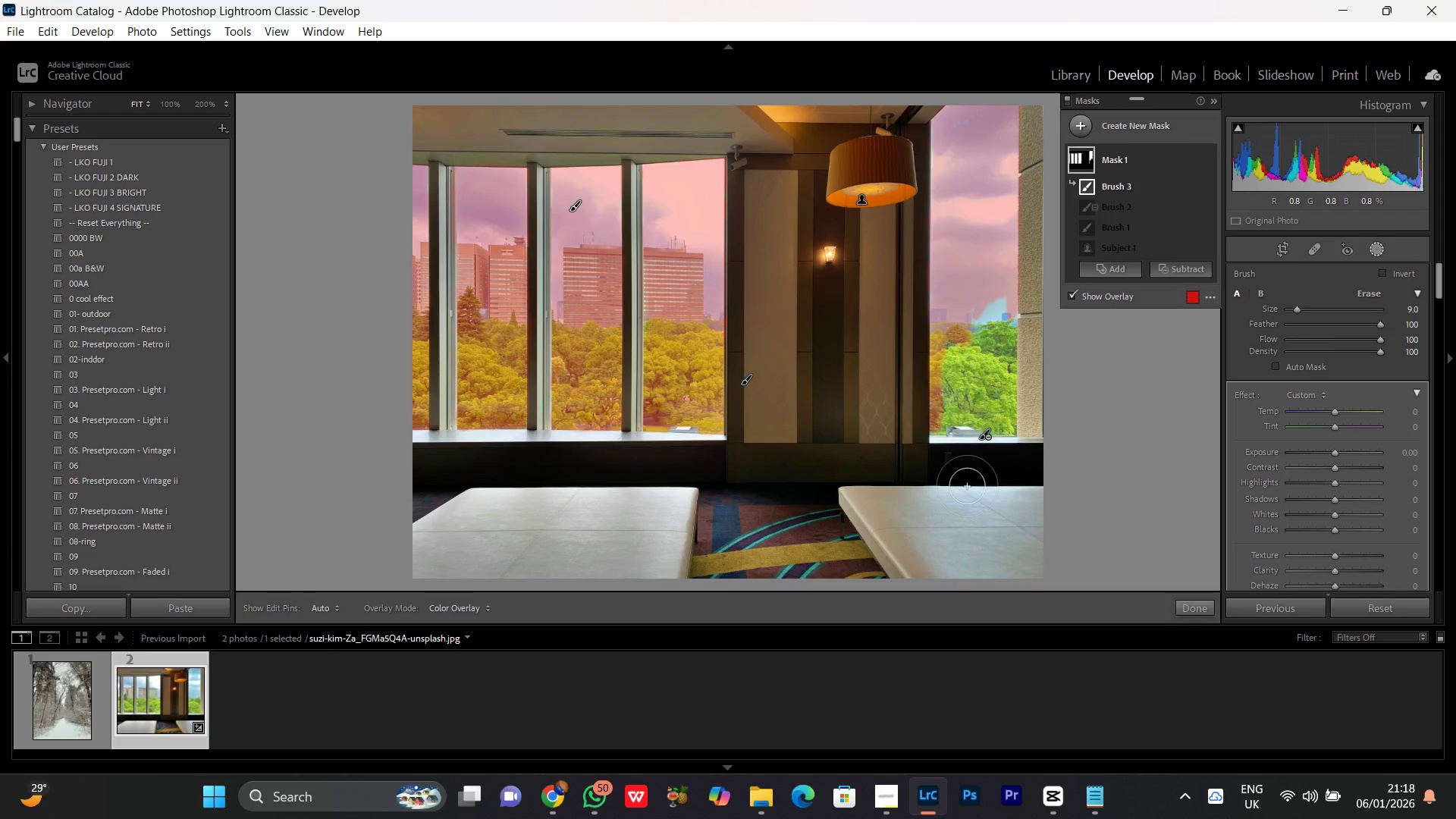 
key(Control+Equal)
 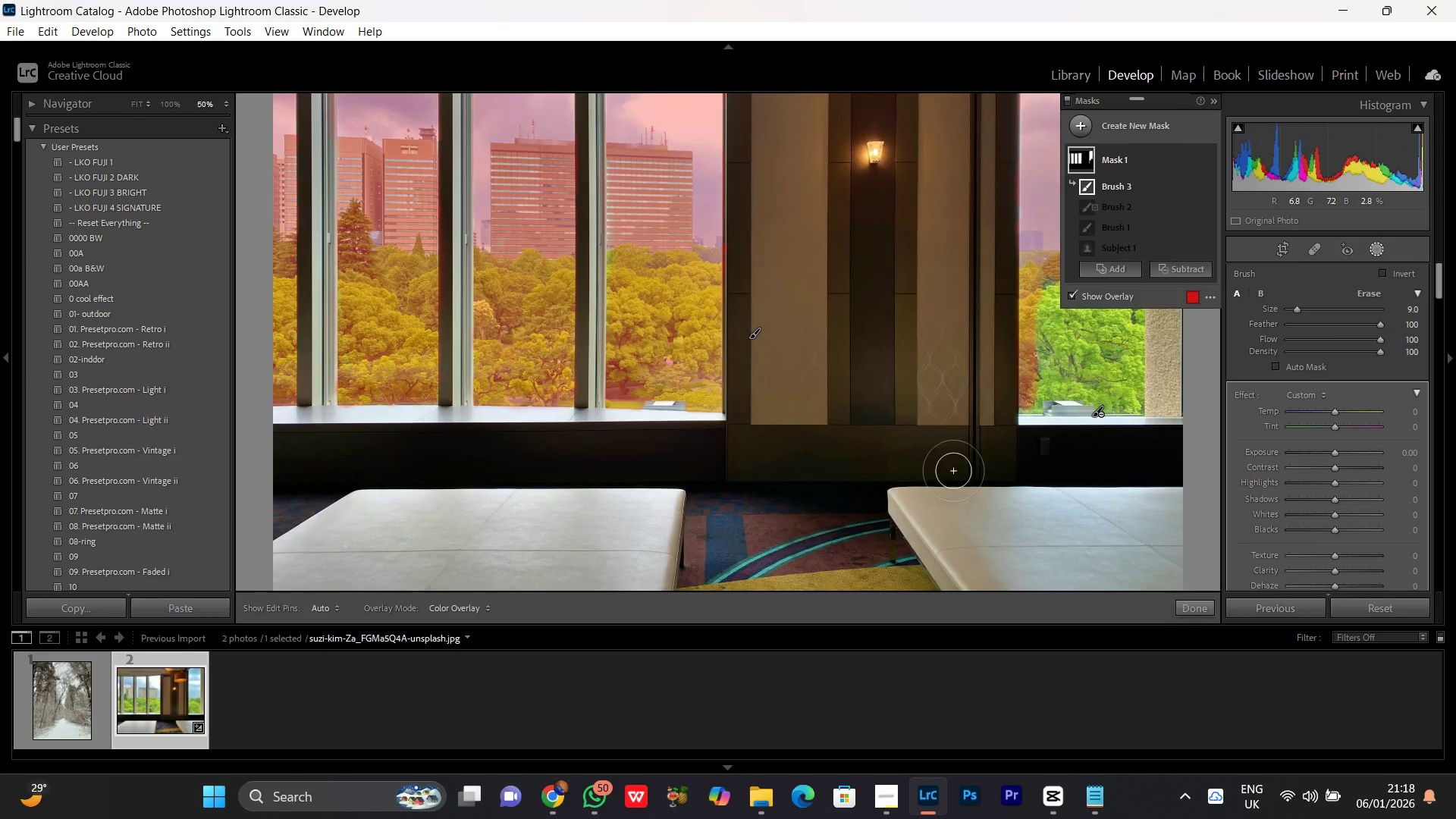 
key(Control+Equal)
 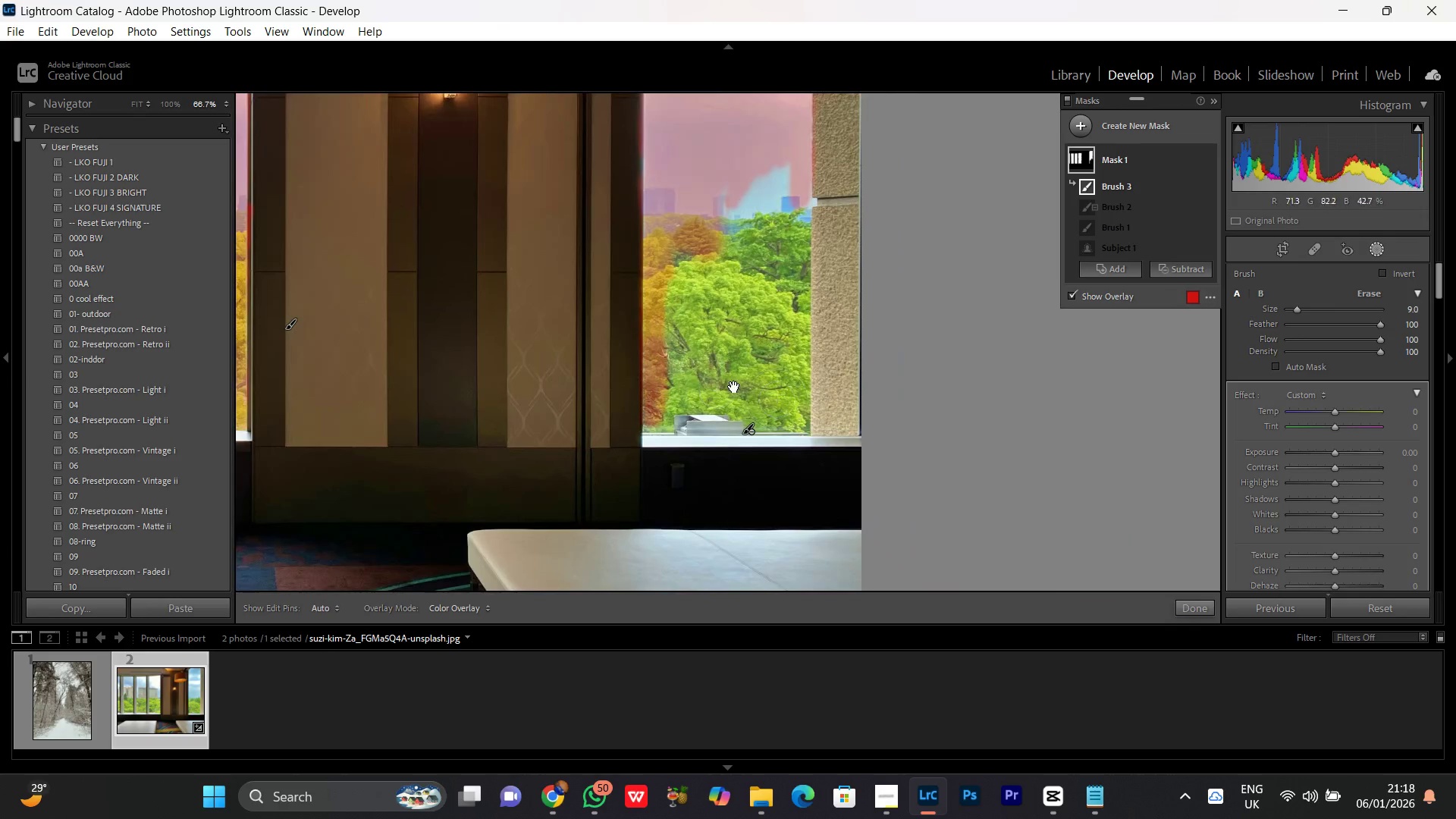 
hold_key(key=Space, duration=1.0)
 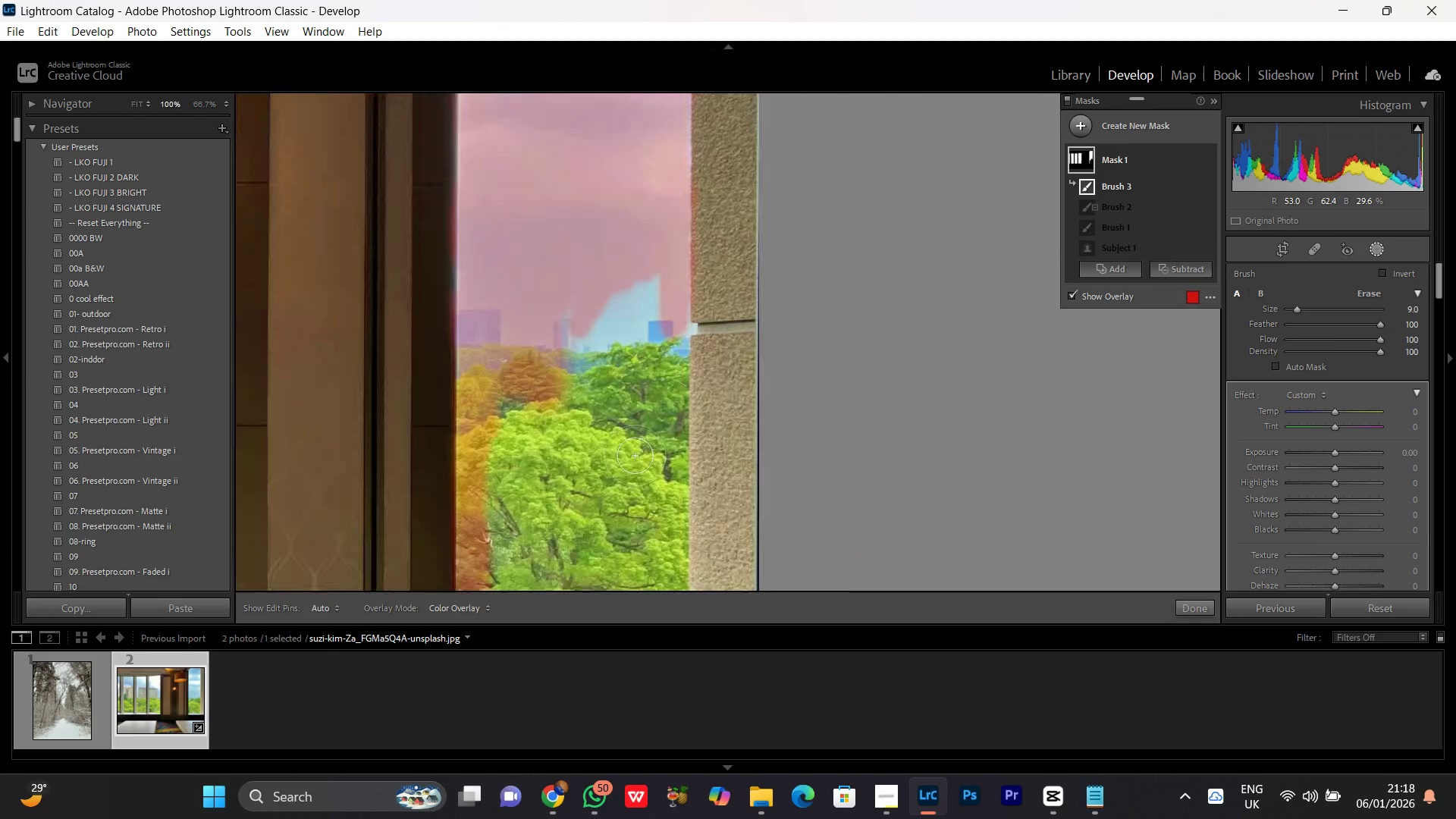 
left_click_drag(start_coordinate=[746, 323], to_coordinate=[635, 457])
 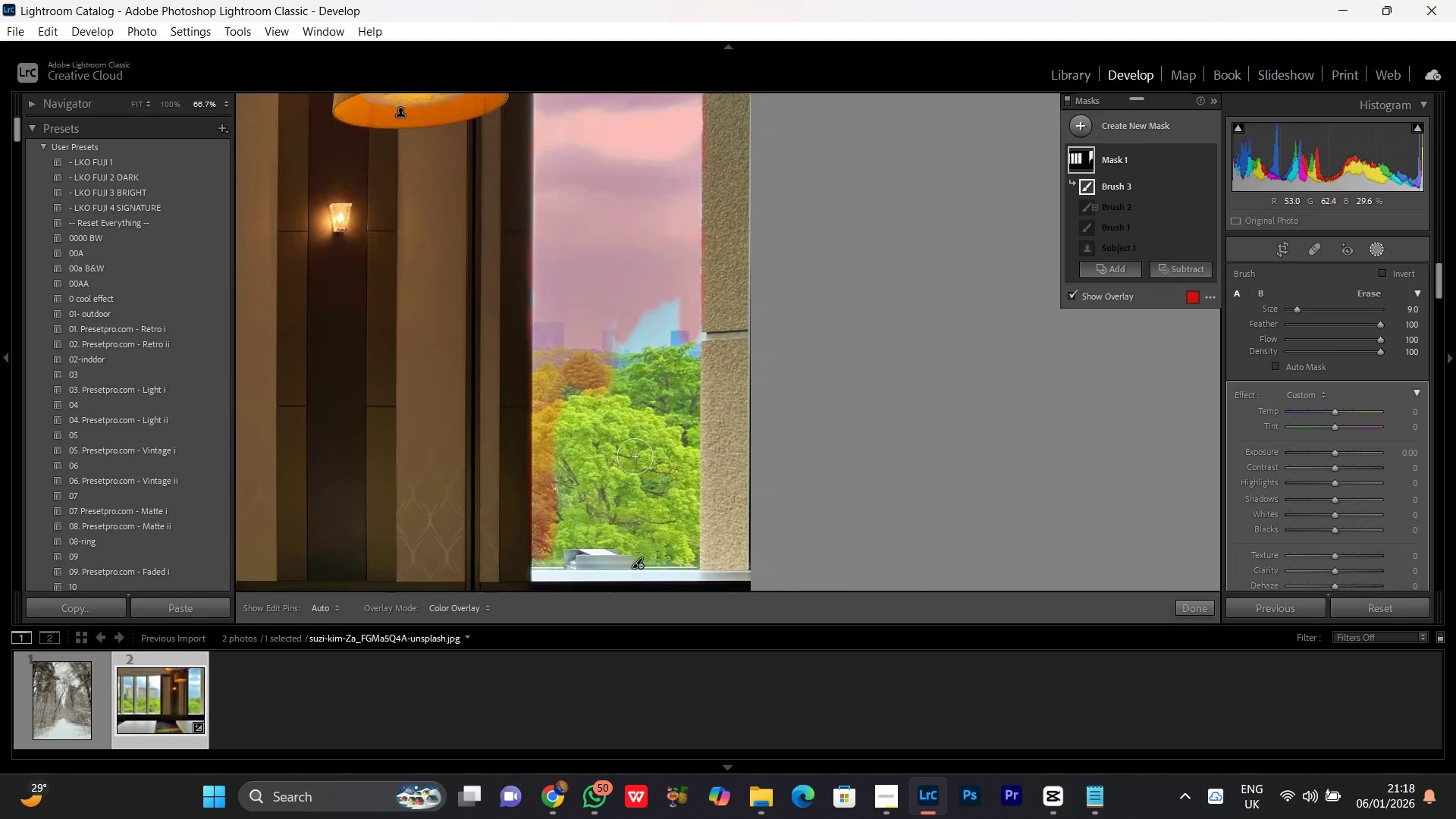 
key(Control+Equal)
 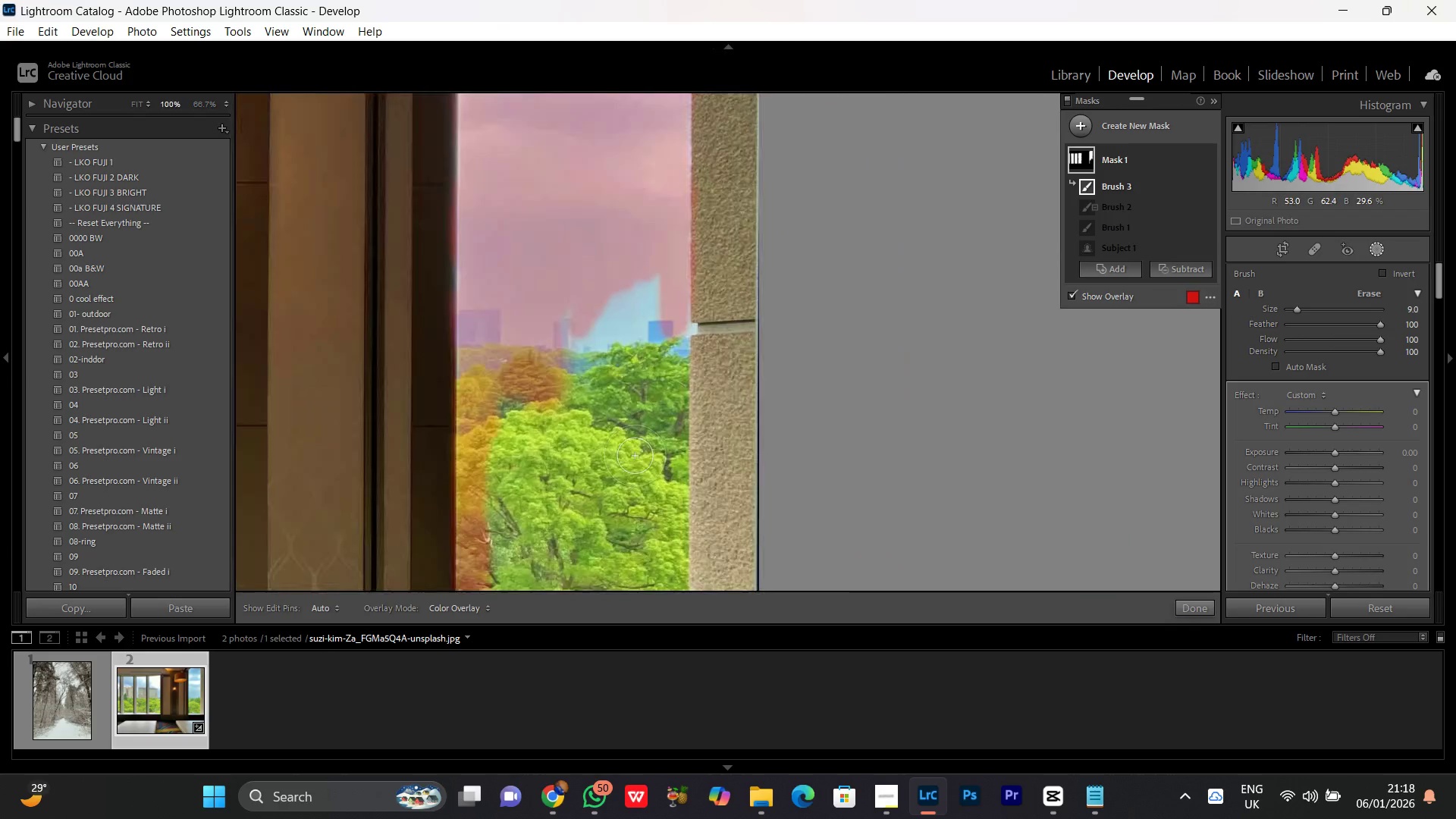 
key(Control+Equal)
 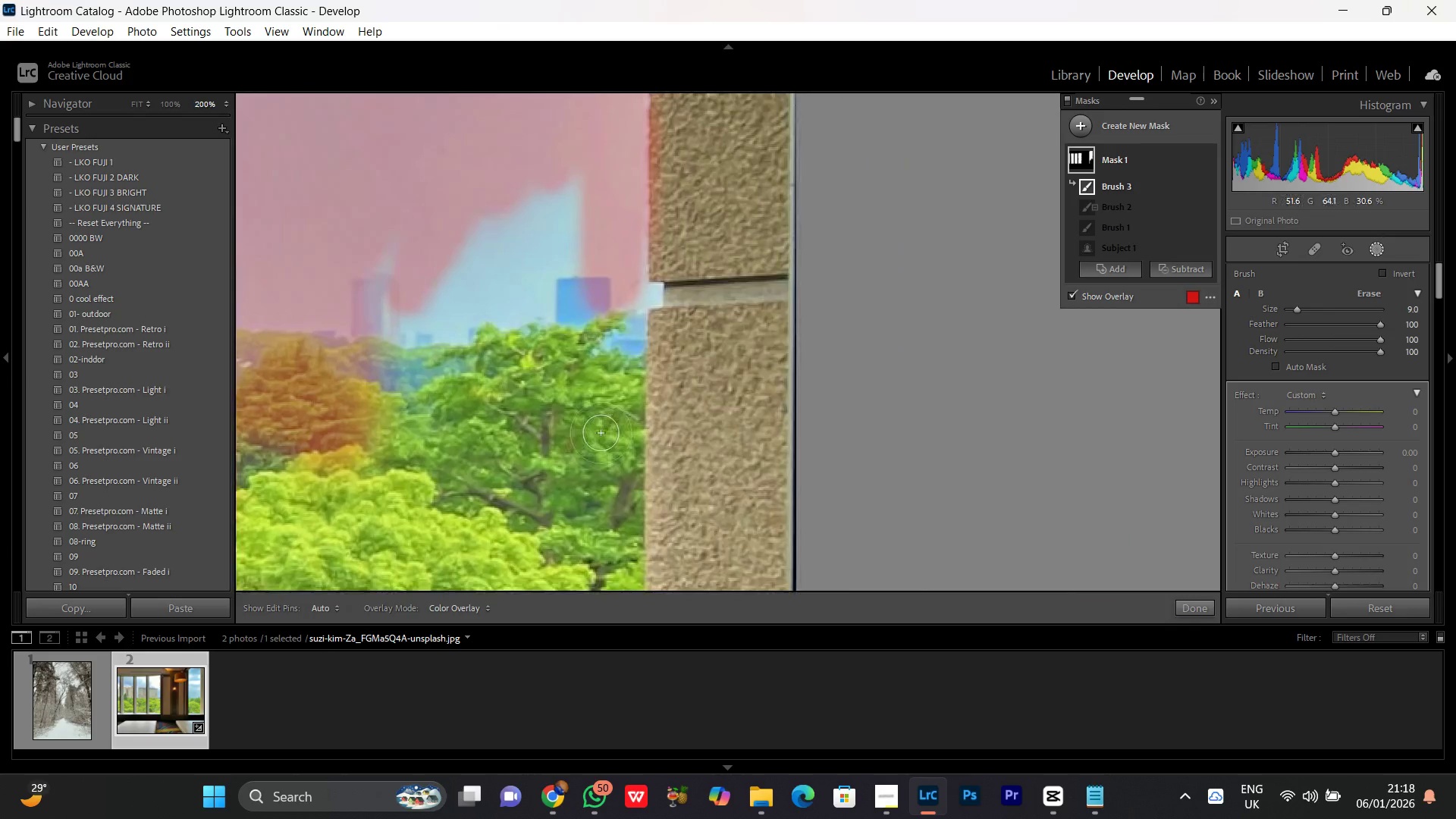 
key(Control+Minus)
 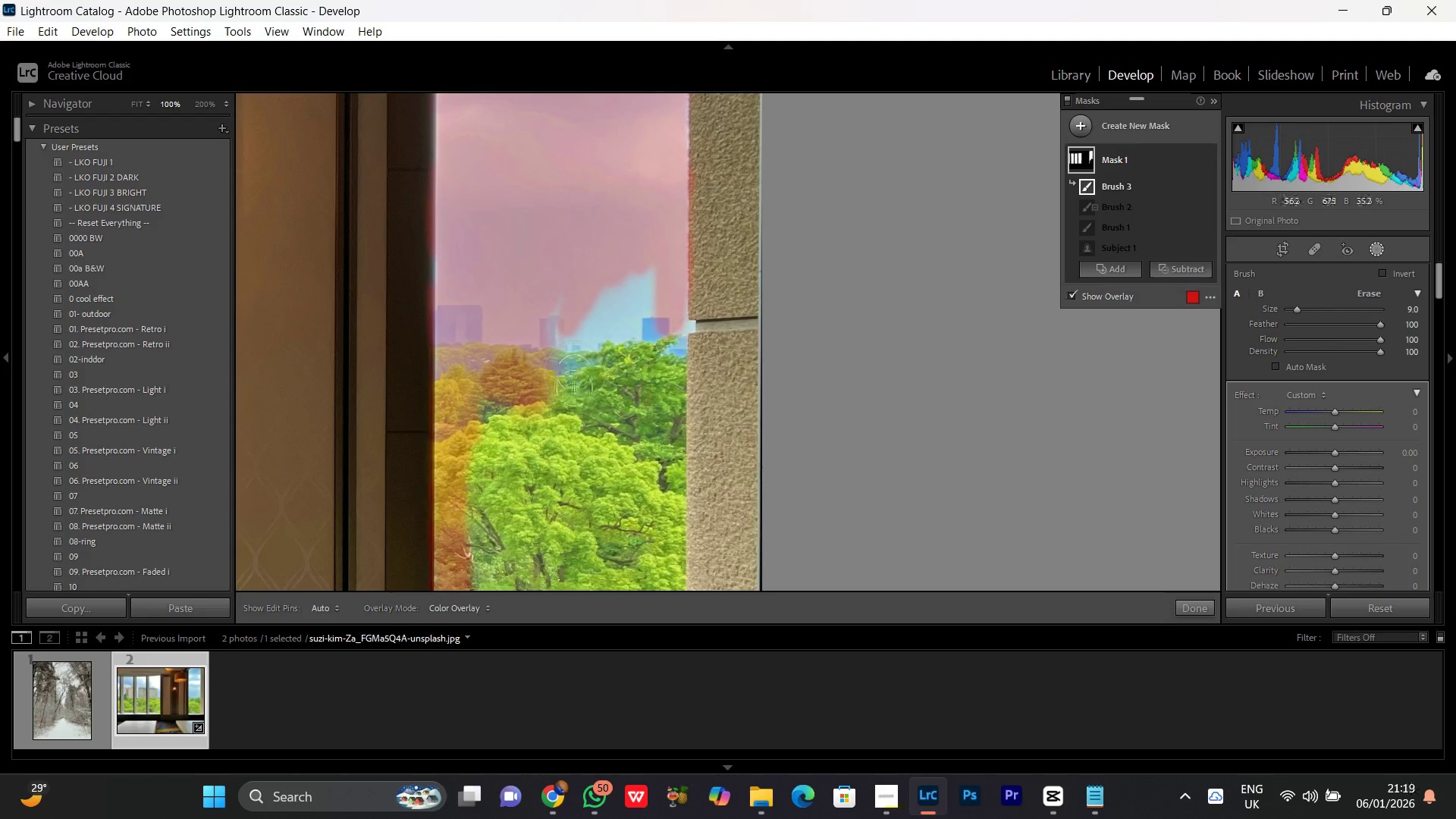 
left_click_drag(start_coordinate=[574, 410], to_coordinate=[644, 395])
 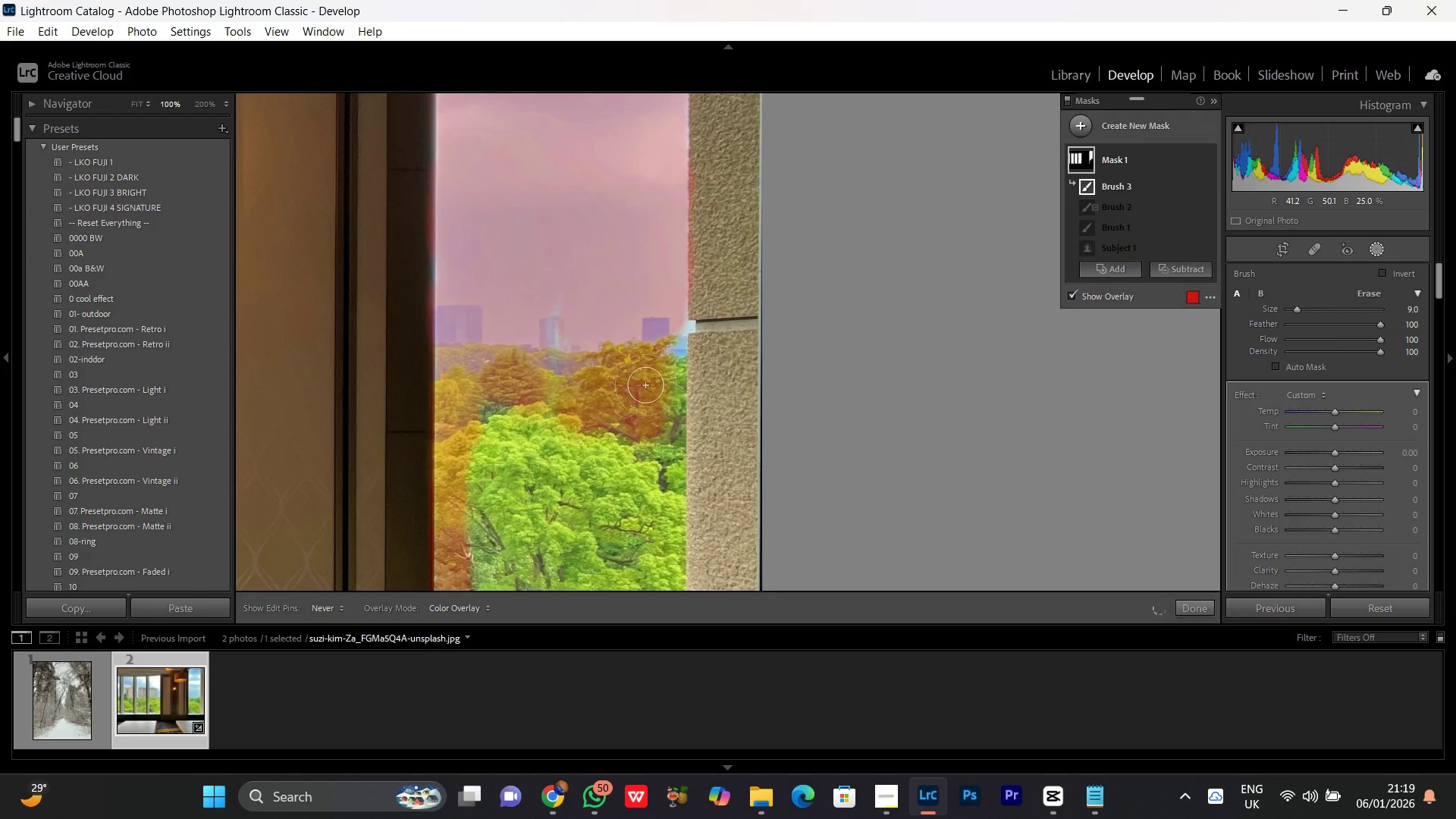 
key(Control+Equal)
 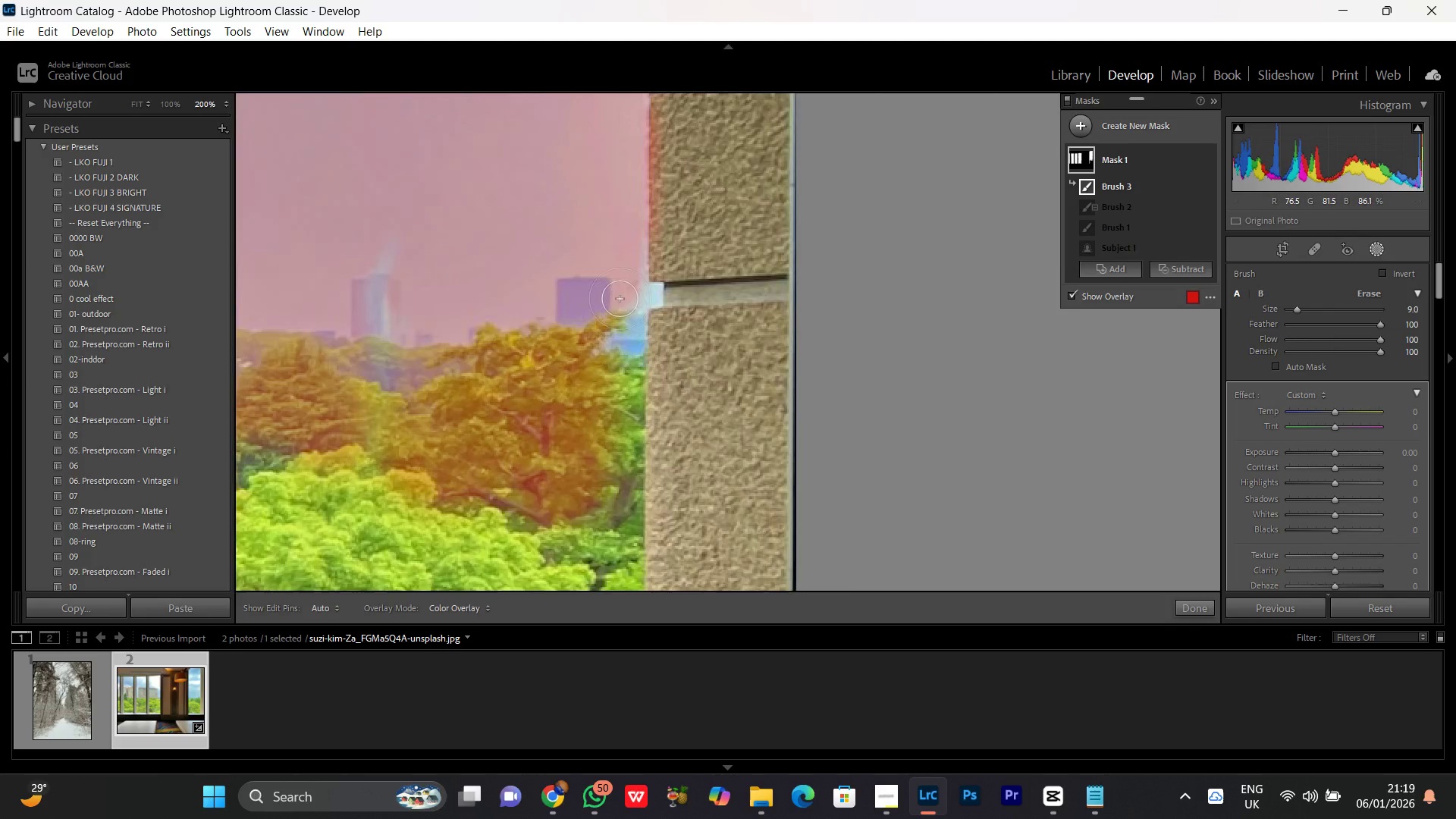 
left_click_drag(start_coordinate=[620, 293], to_coordinate=[615, 302])
 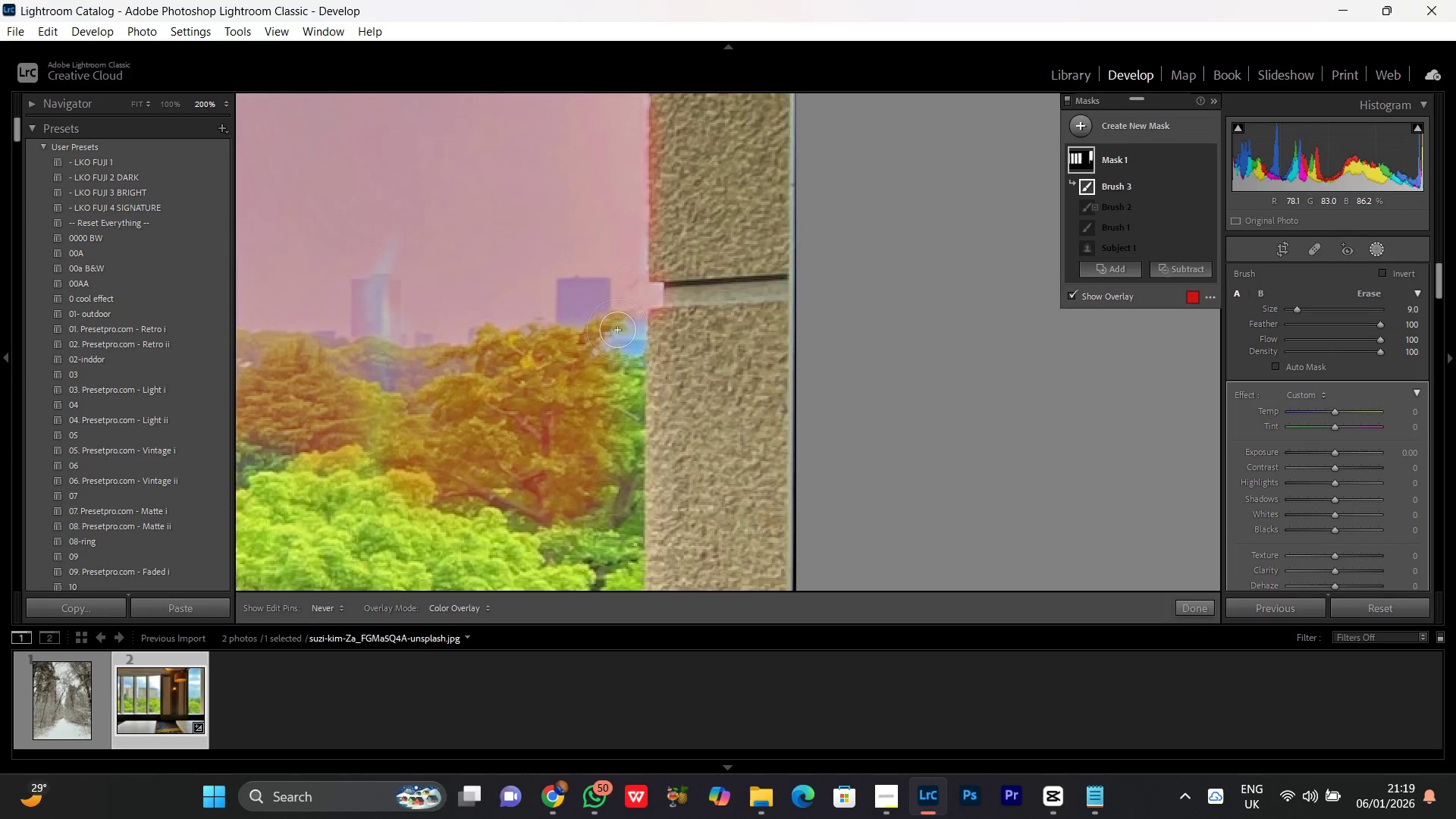 
left_click_drag(start_coordinate=[613, 303], to_coordinate=[613, 484])
 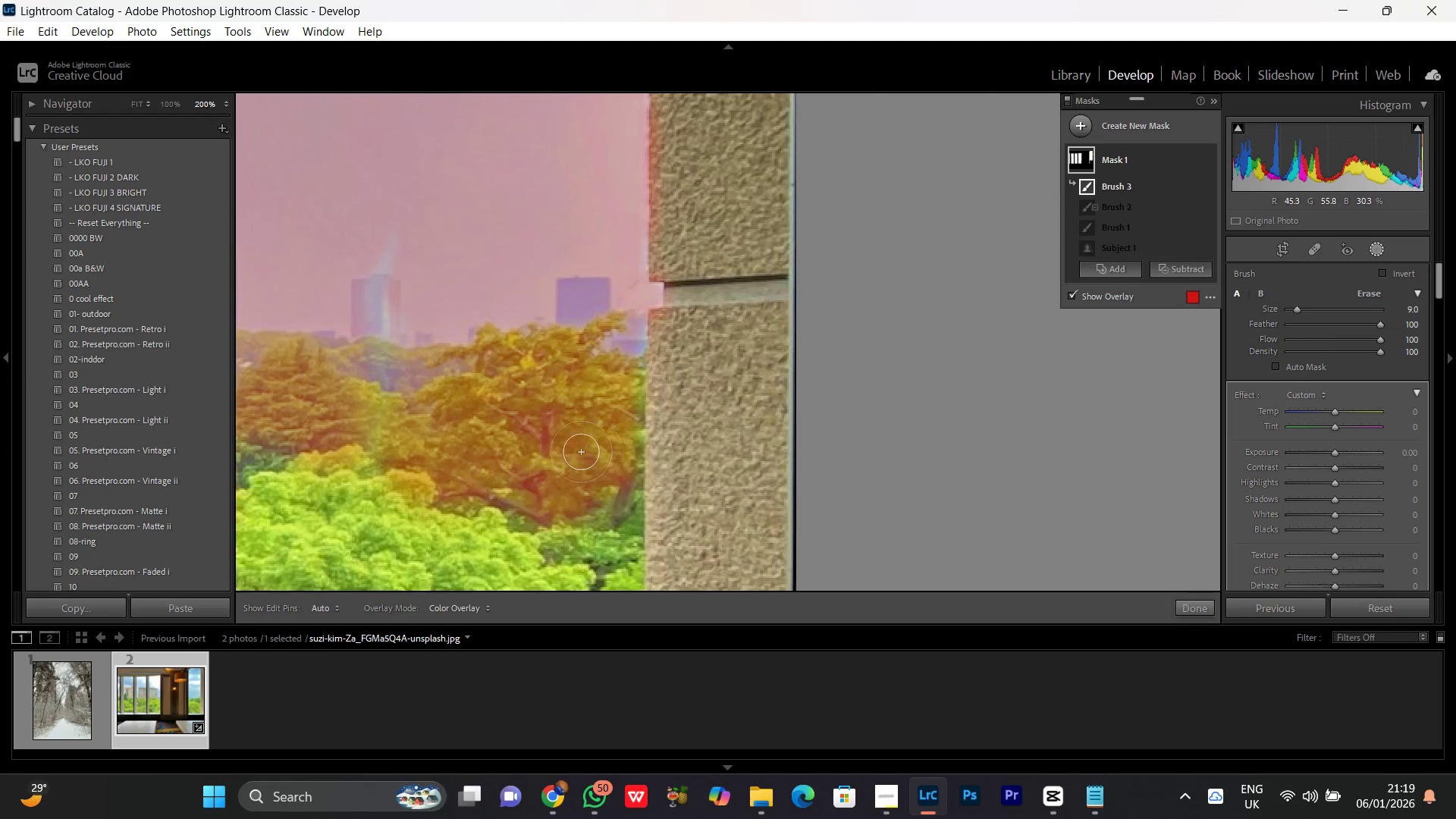 
left_click_drag(start_coordinate=[576, 456], to_coordinate=[368, 318])
 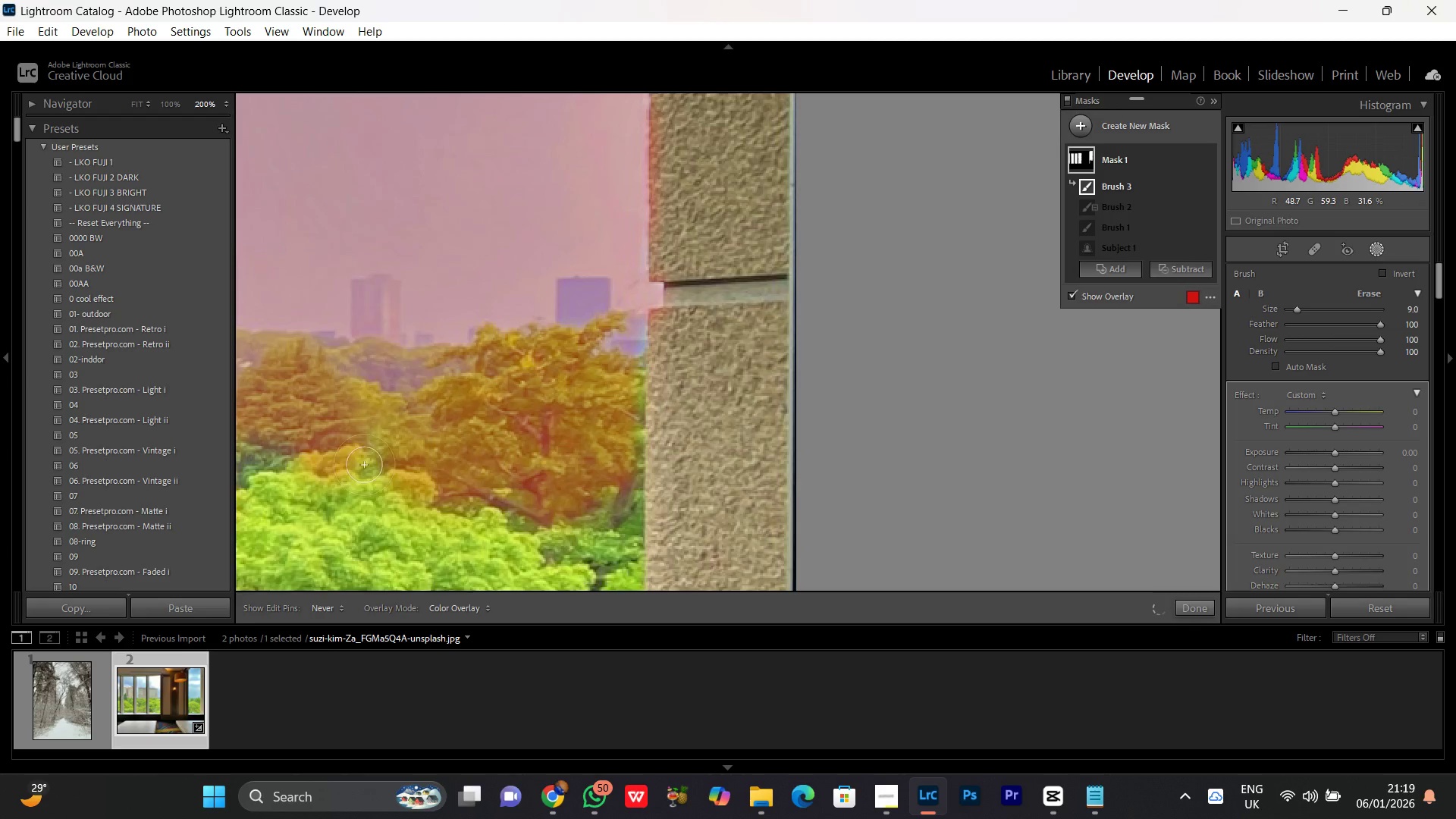 
left_click_drag(start_coordinate=[370, 321], to_coordinate=[364, 465])
 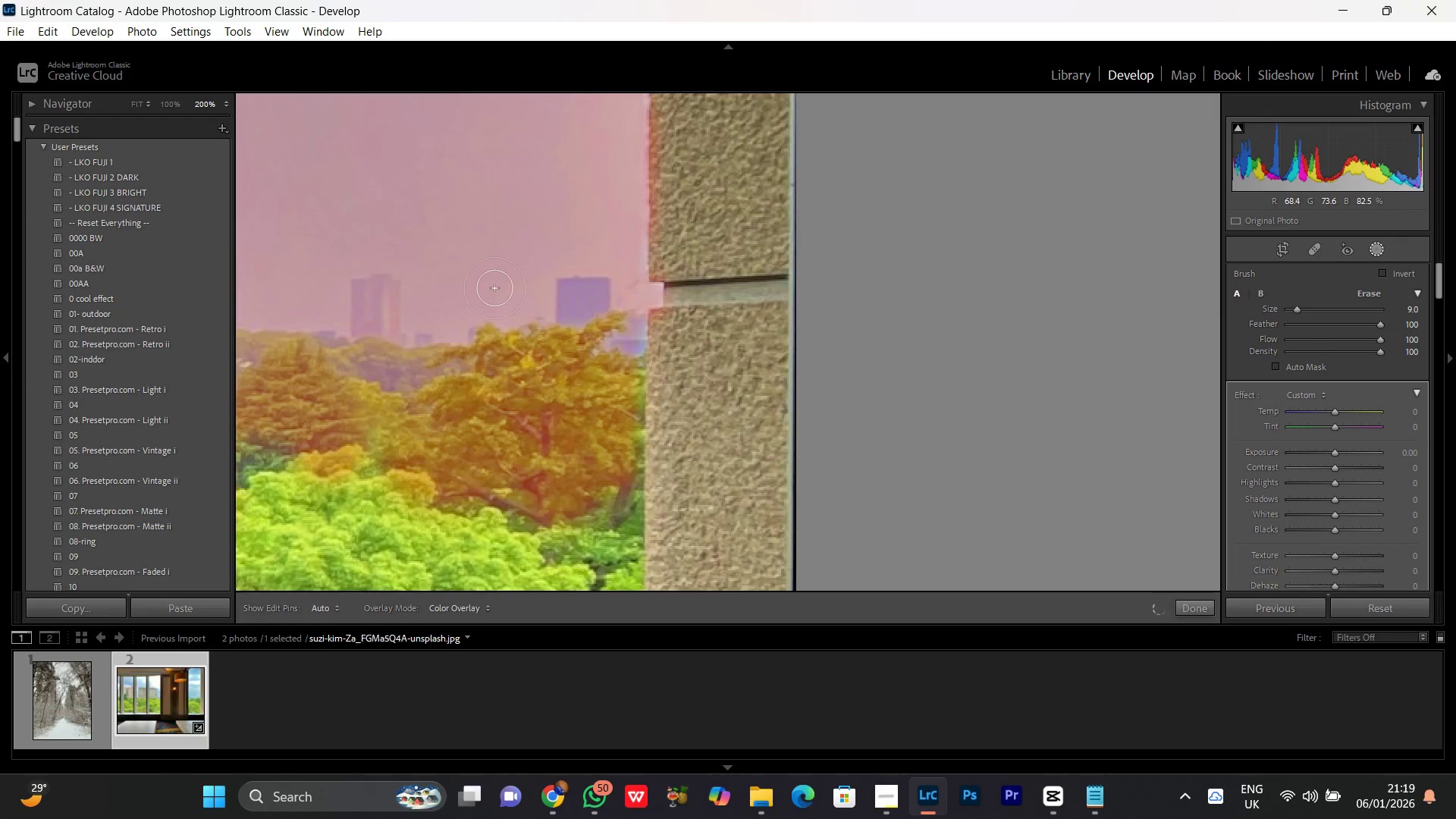 
hold_key(key=Space, duration=0.84)
 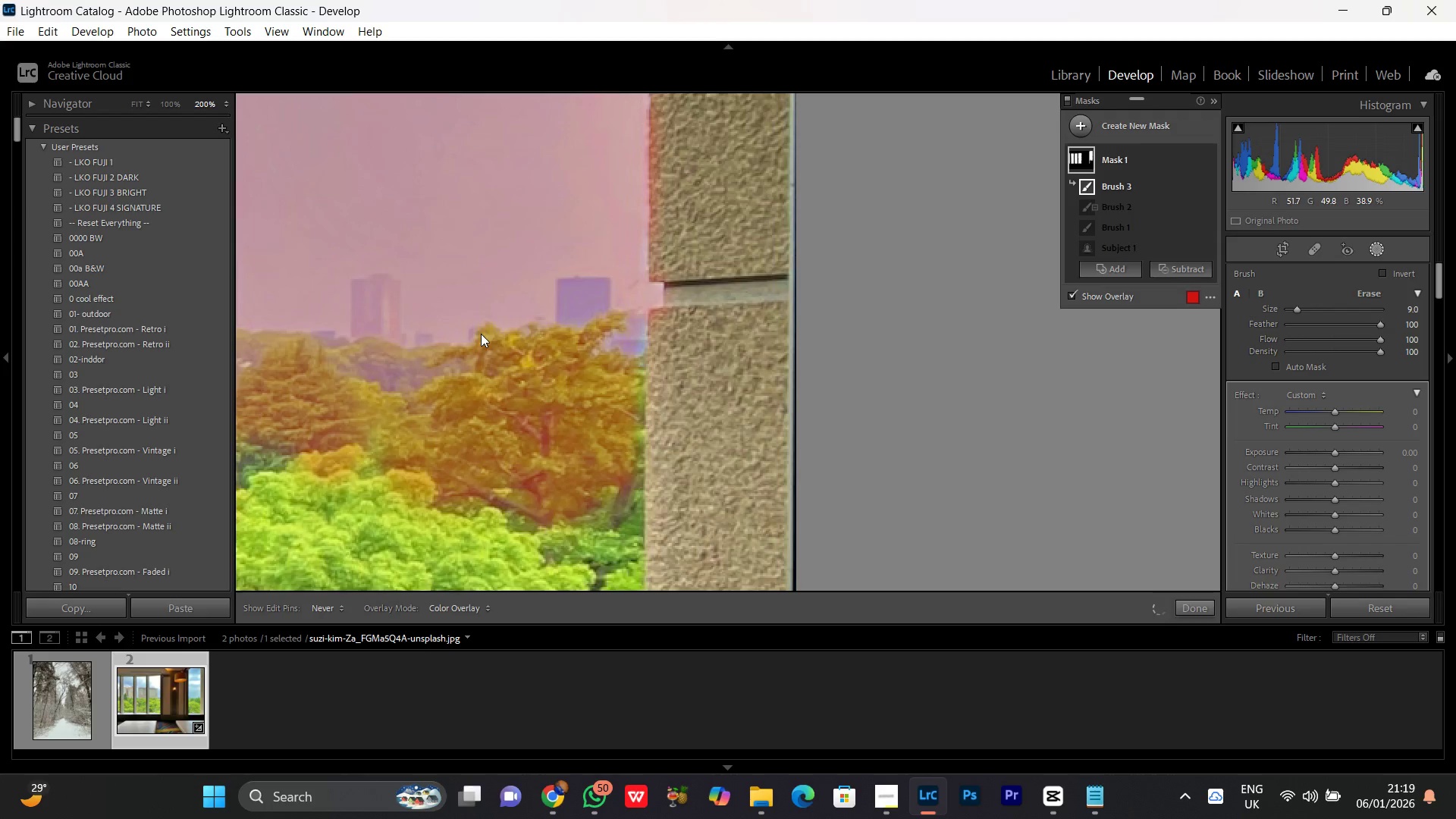 
left_click_drag(start_coordinate=[428, 466], to_coordinate=[494, 288])
 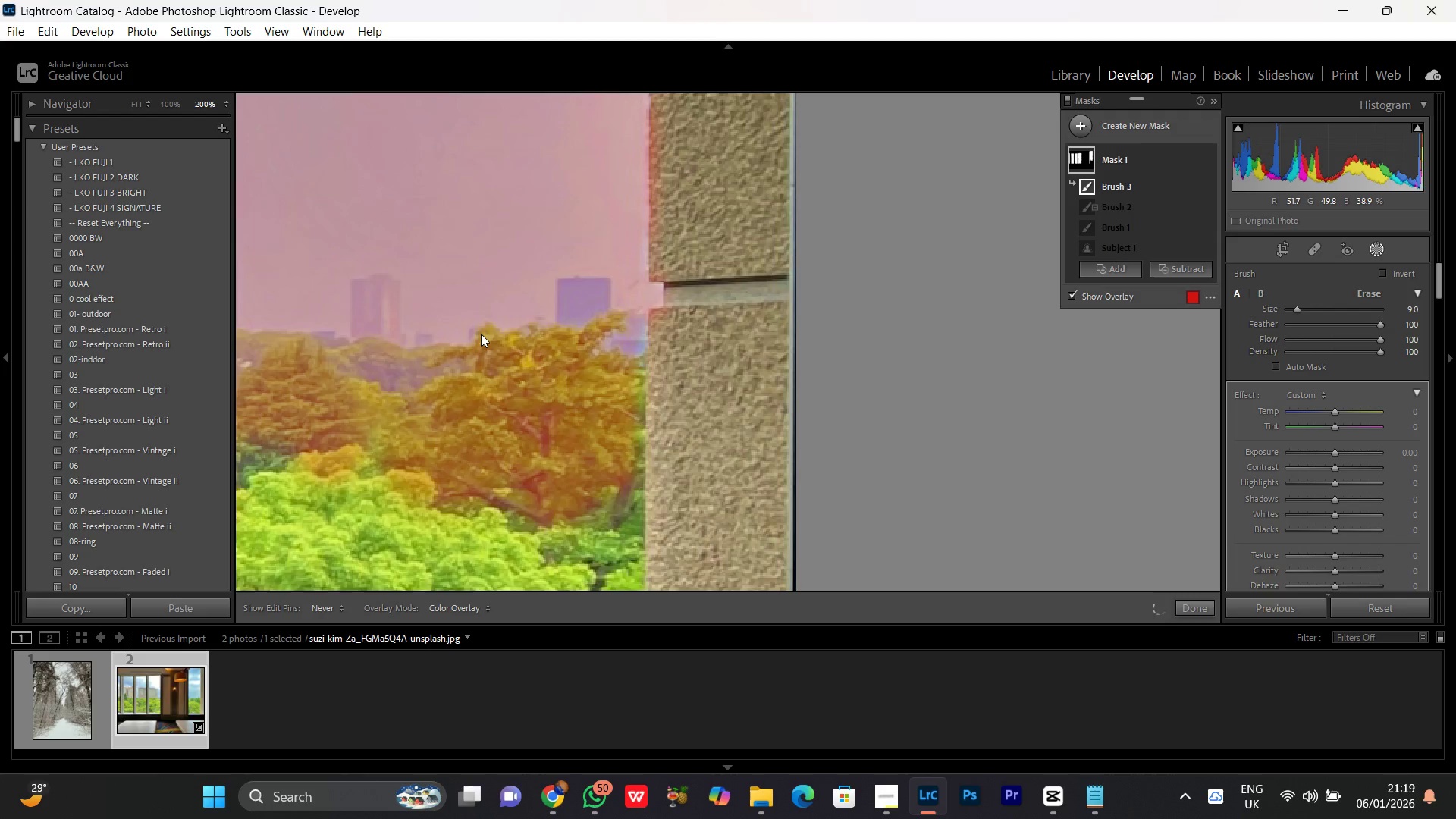 
hold_key(key=Space, duration=0.97)
 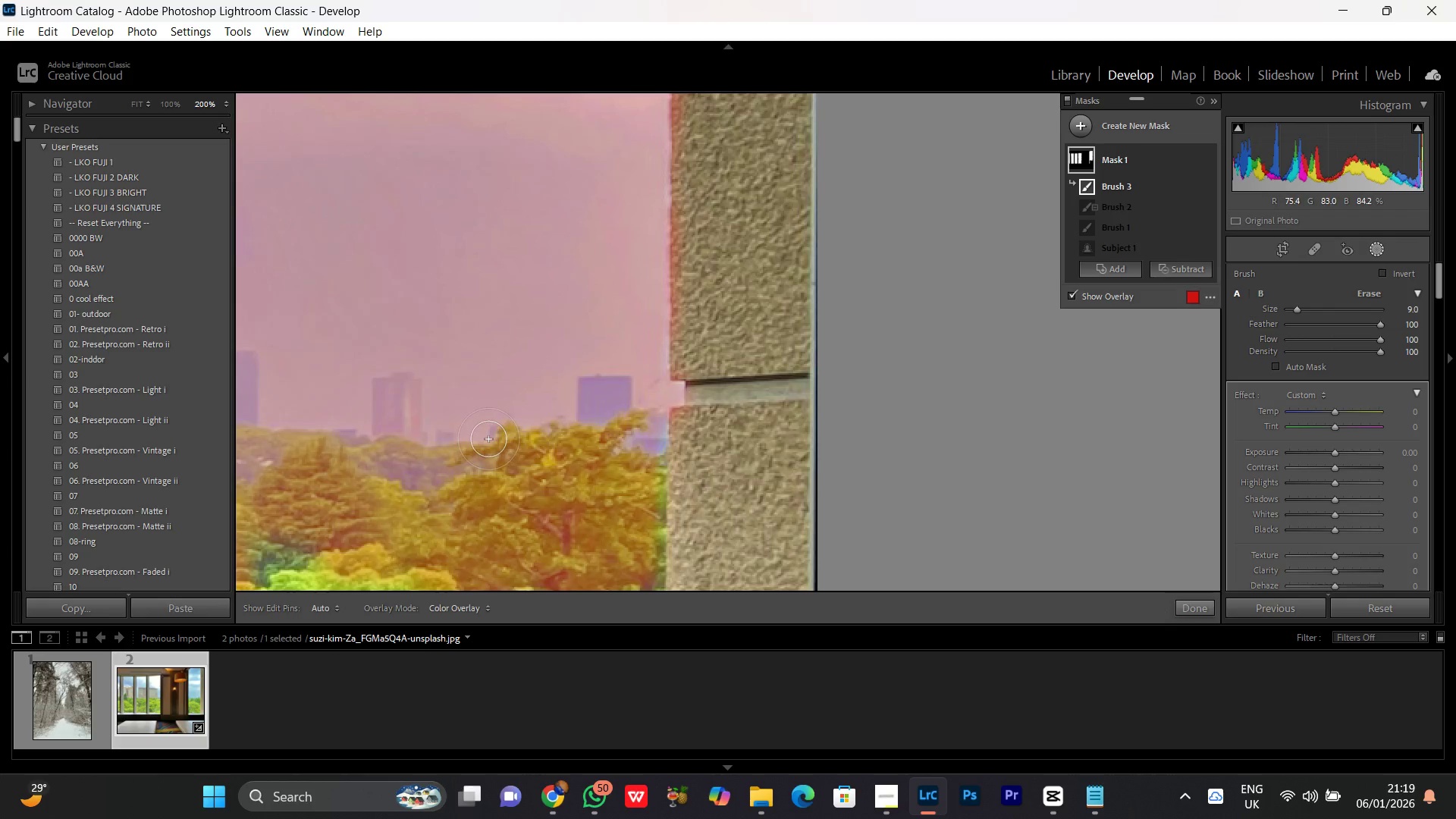 
left_click_drag(start_coordinate=[466, 340], to_coordinate=[673, 196])
 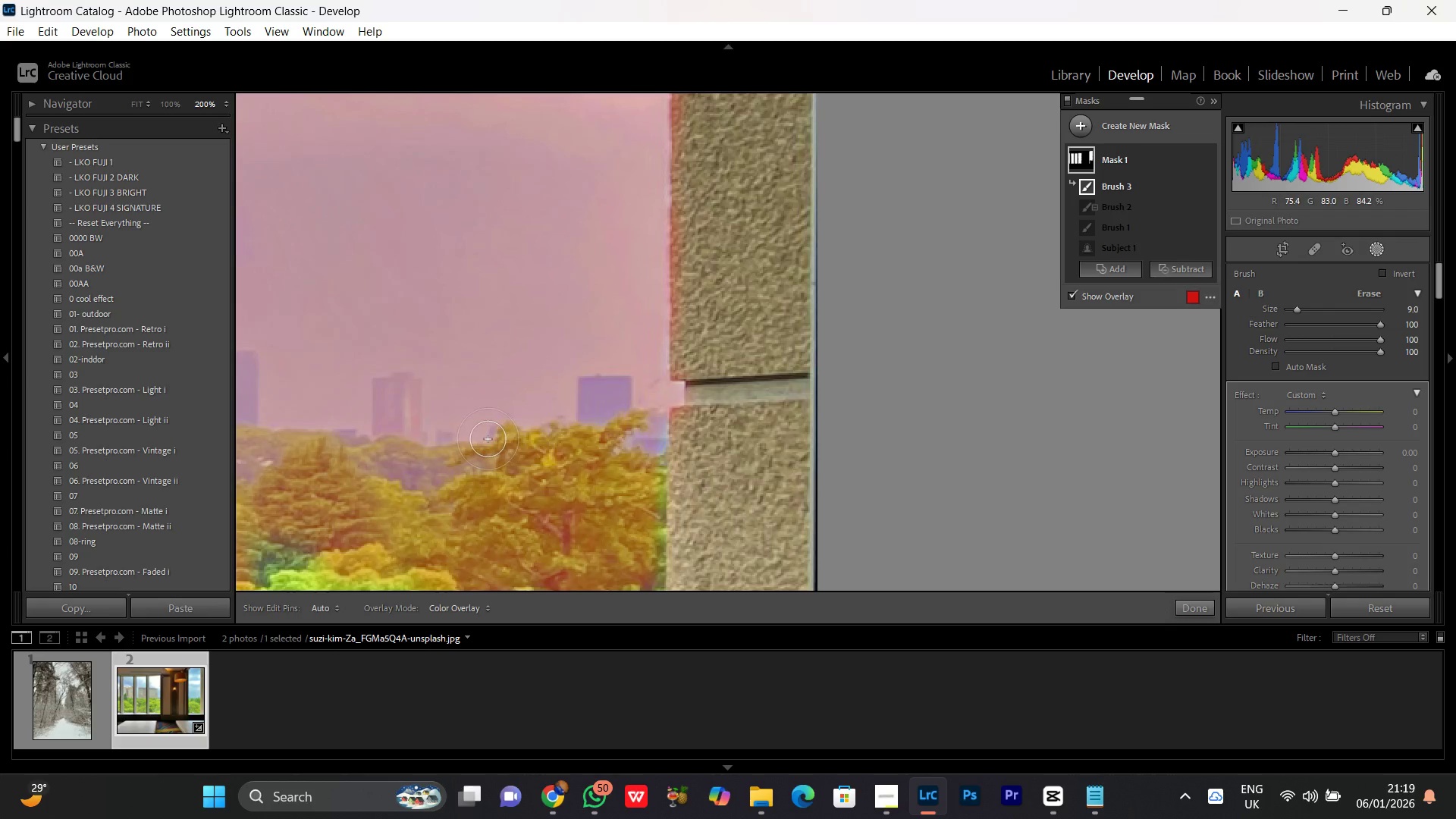 
hold_key(key=Space, duration=1.3)
 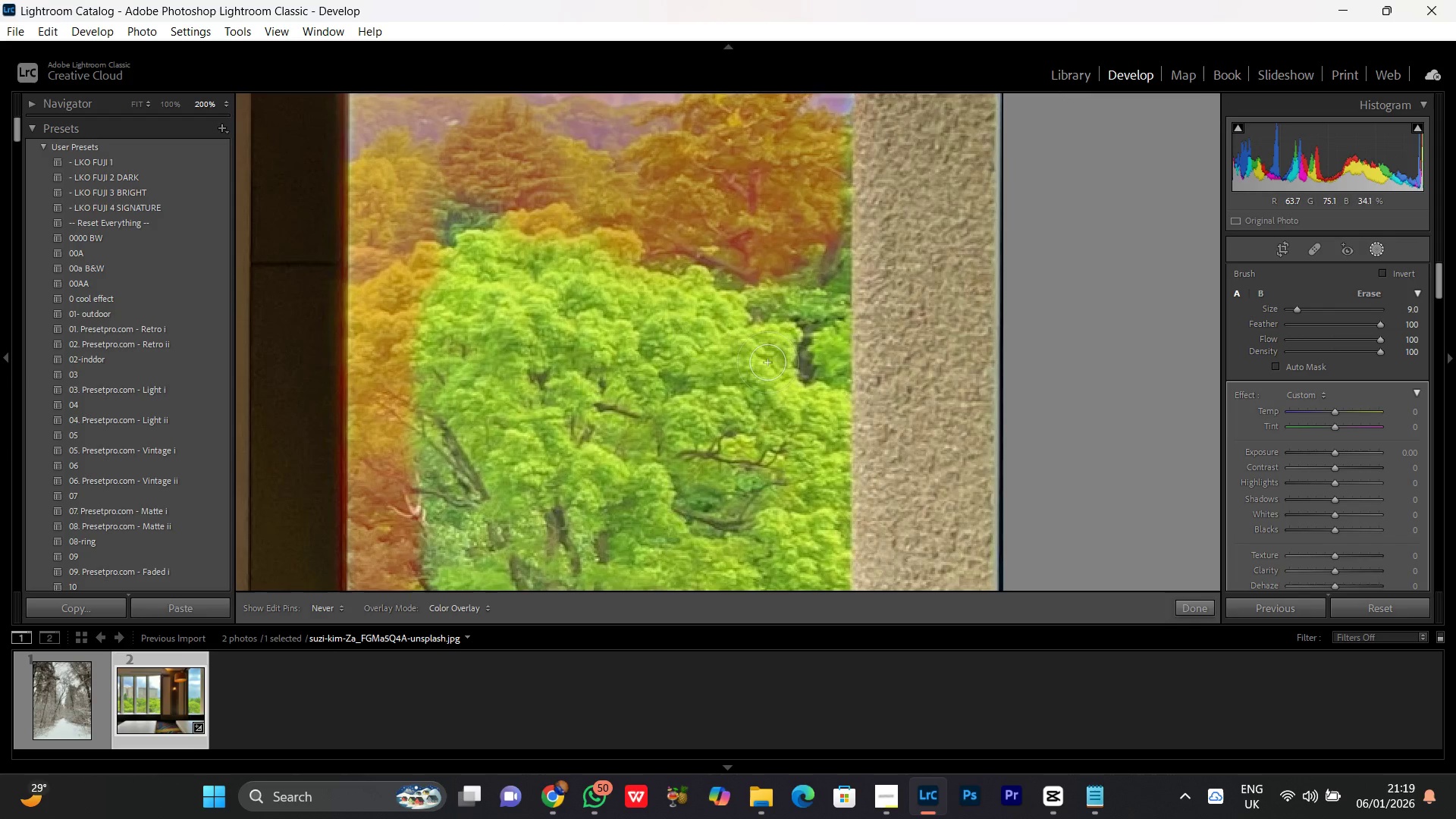 
left_click_drag(start_coordinate=[425, 456], to_coordinate=[610, 115])
 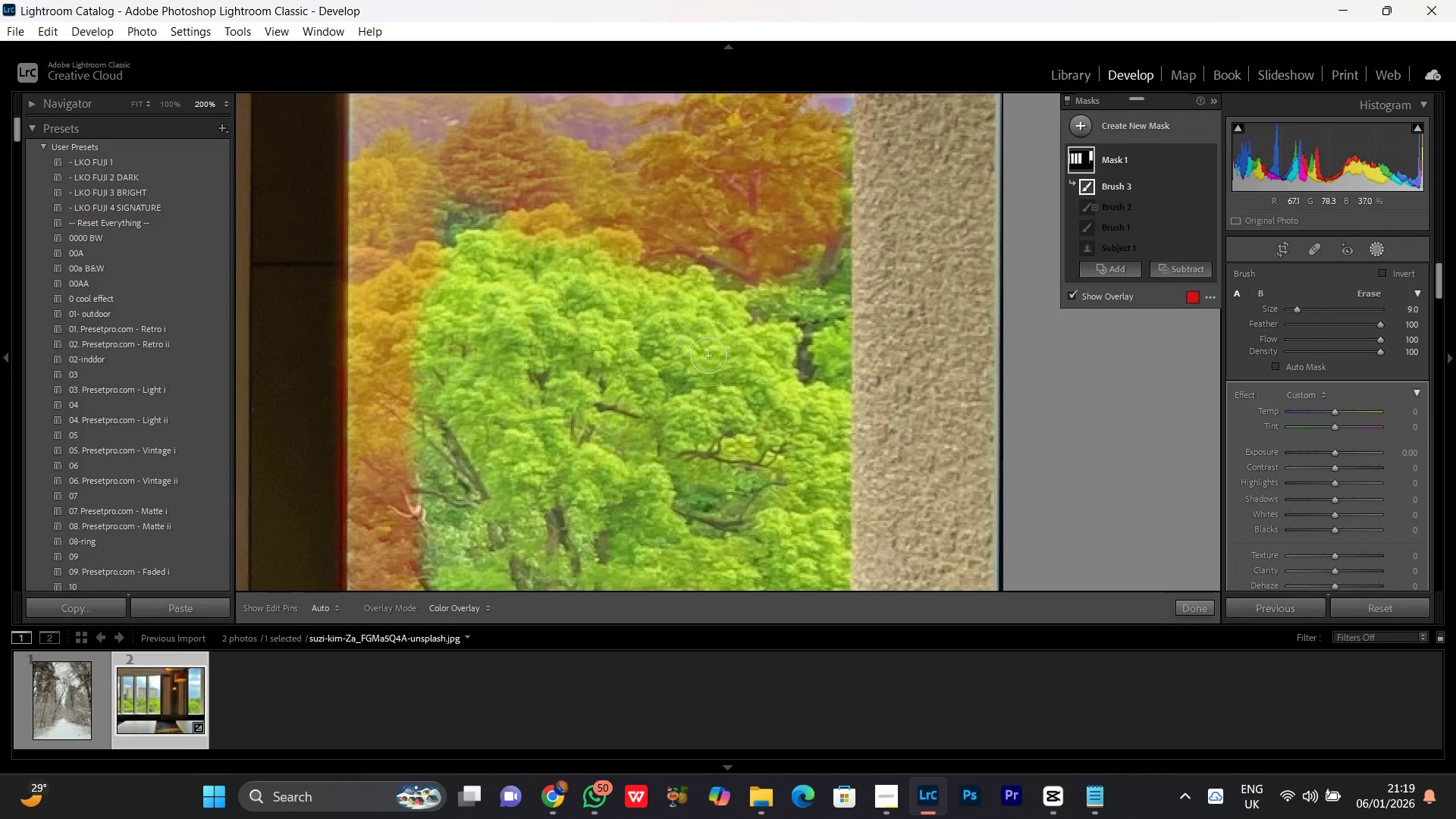 
left_click_drag(start_coordinate=[708, 356], to_coordinate=[814, 426])
 